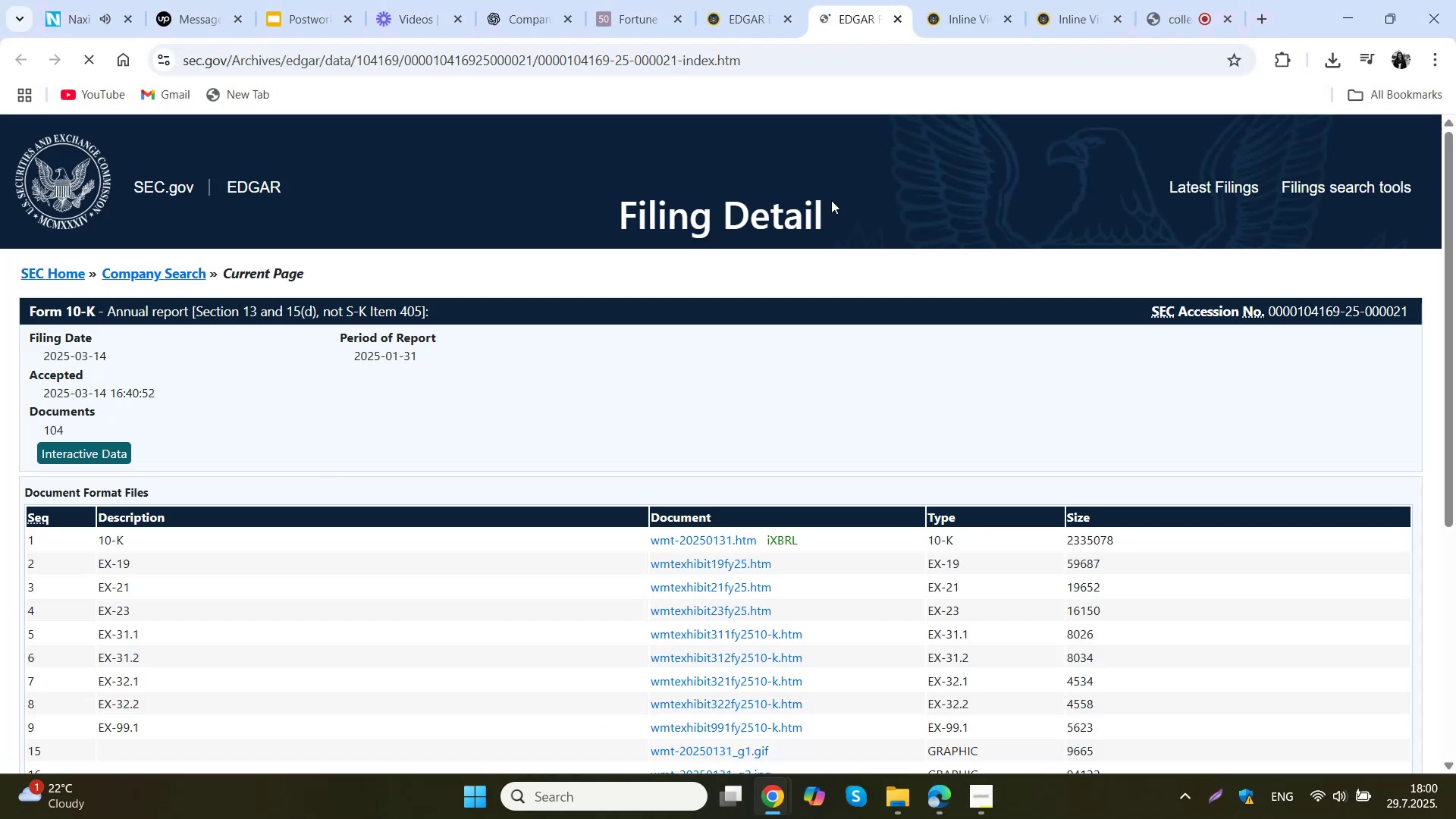 
scroll: coordinate [708, 355], scroll_direction: down, amount: 4.0
 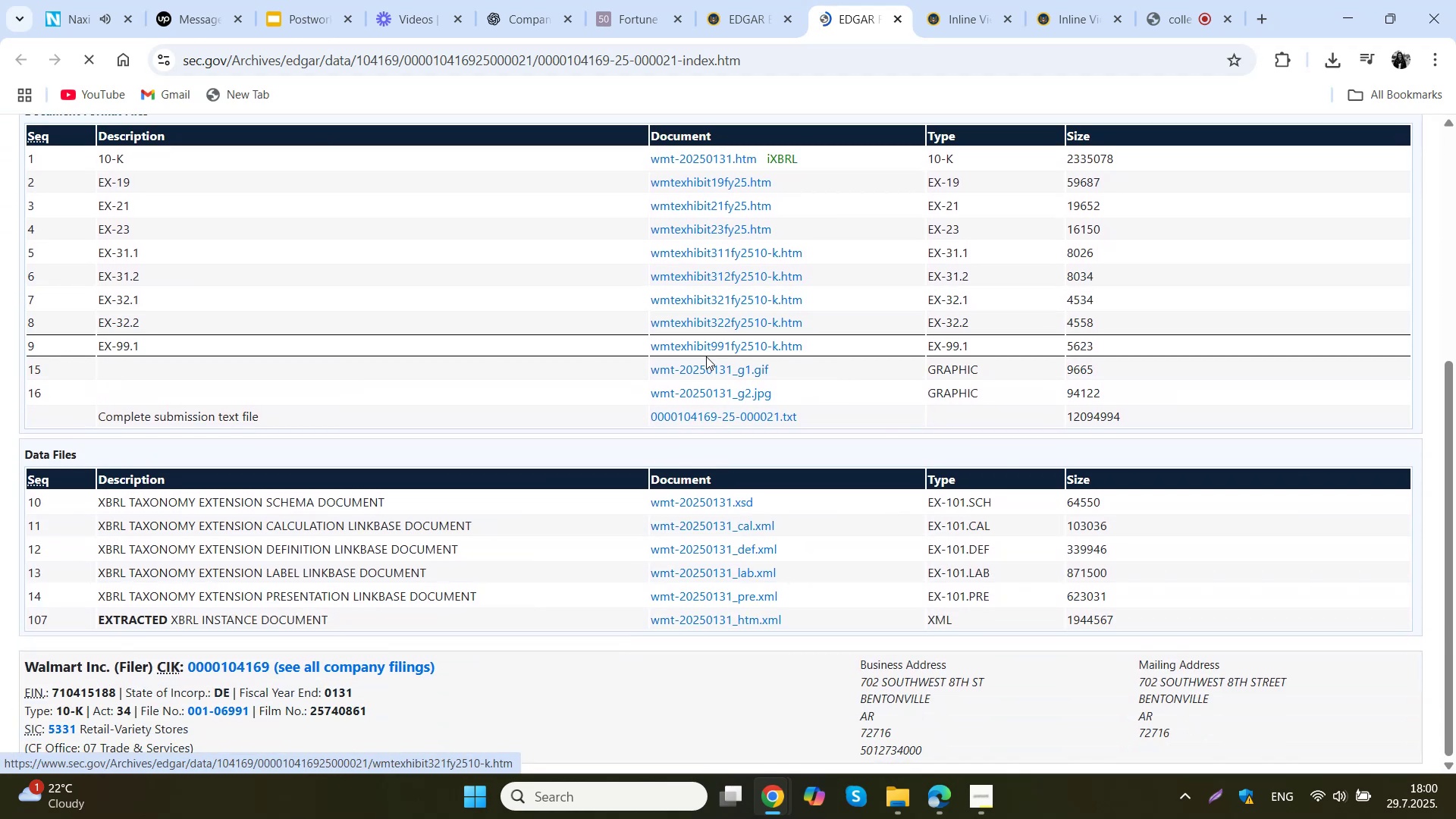 
scroll: coordinate [705, 356], scroll_direction: up, amount: 1.0
 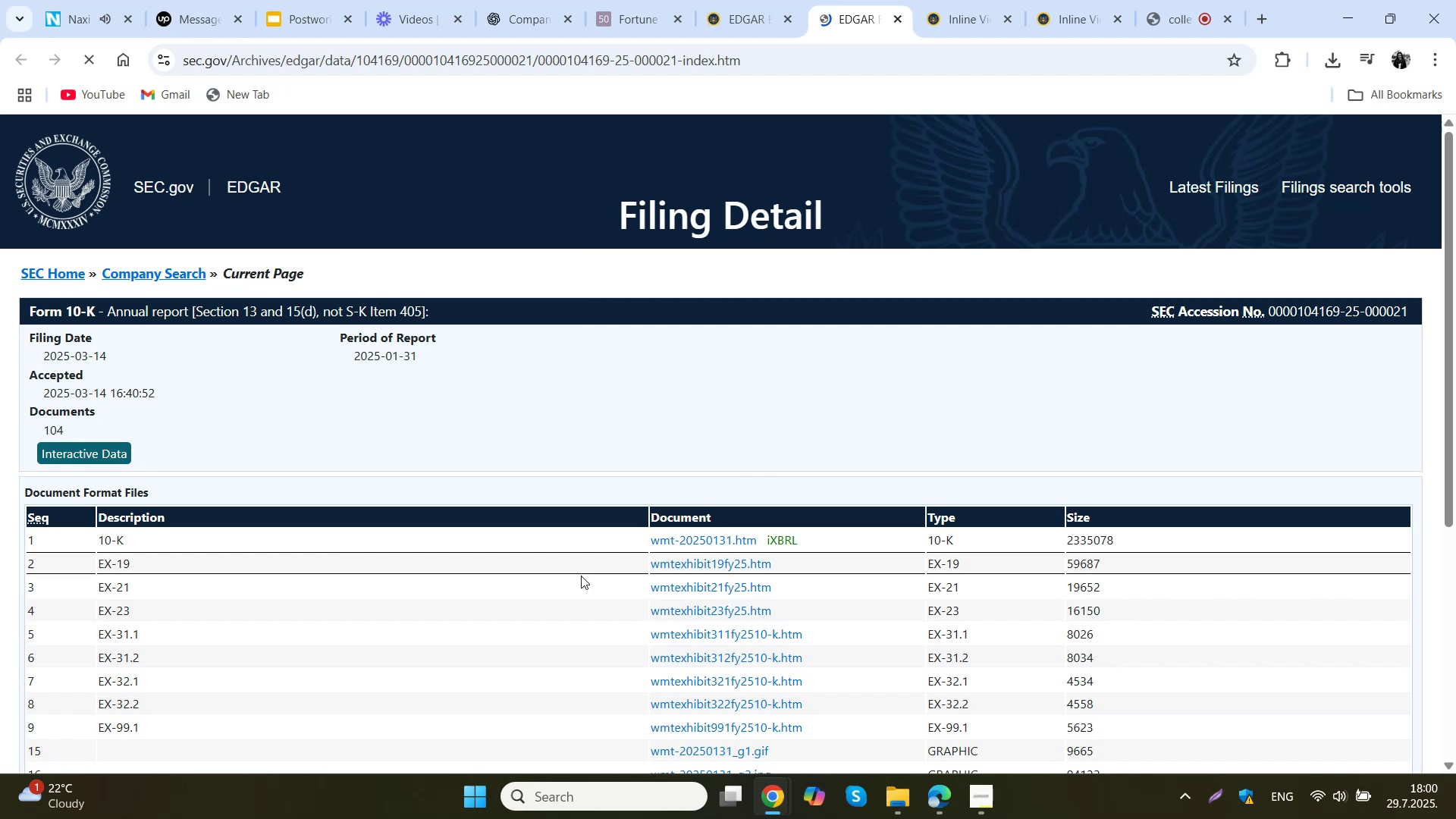 
scroll: coordinate [733, 535], scroll_direction: down, amount: 2.0
 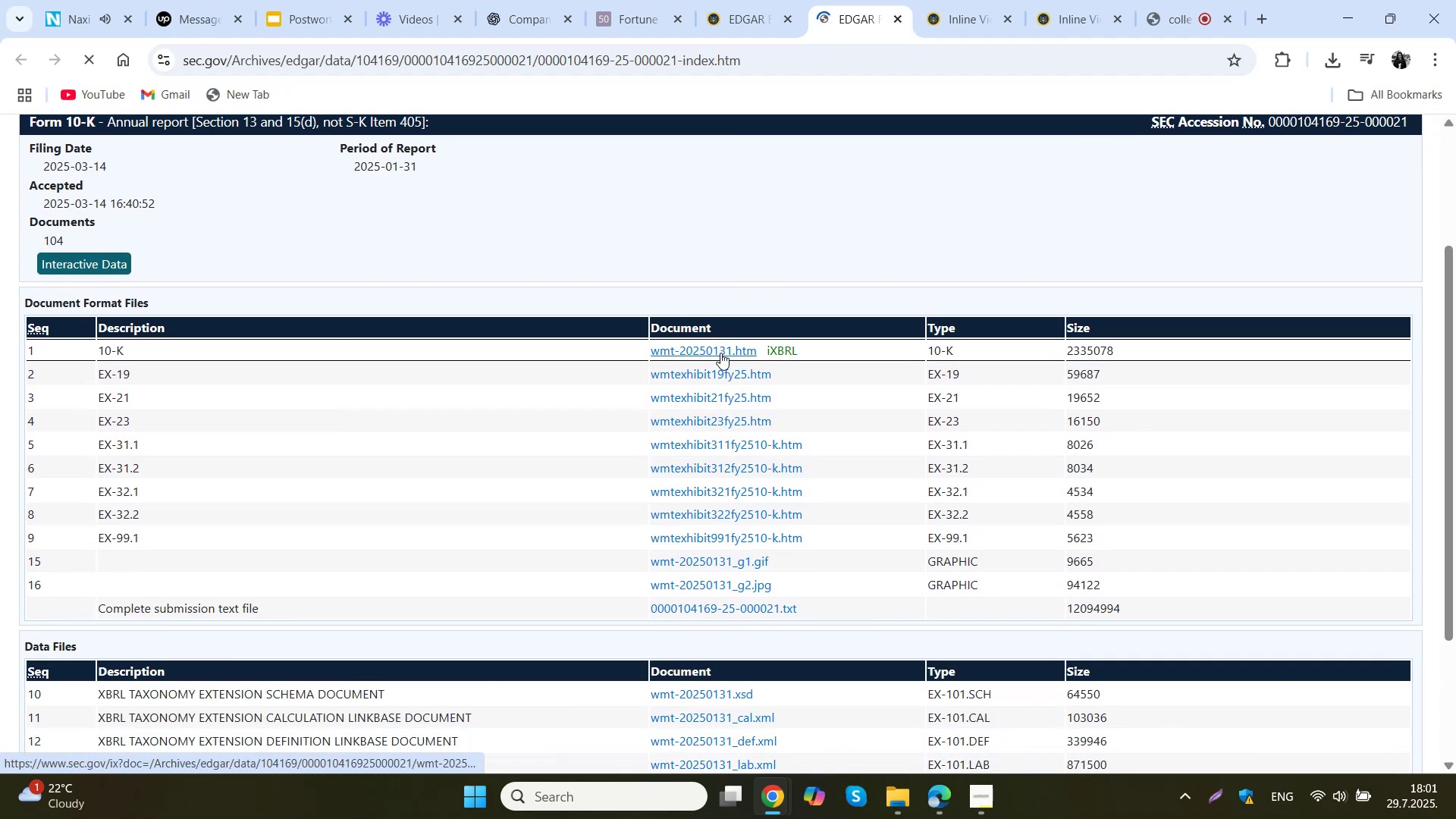 
left_click([720, 353])
 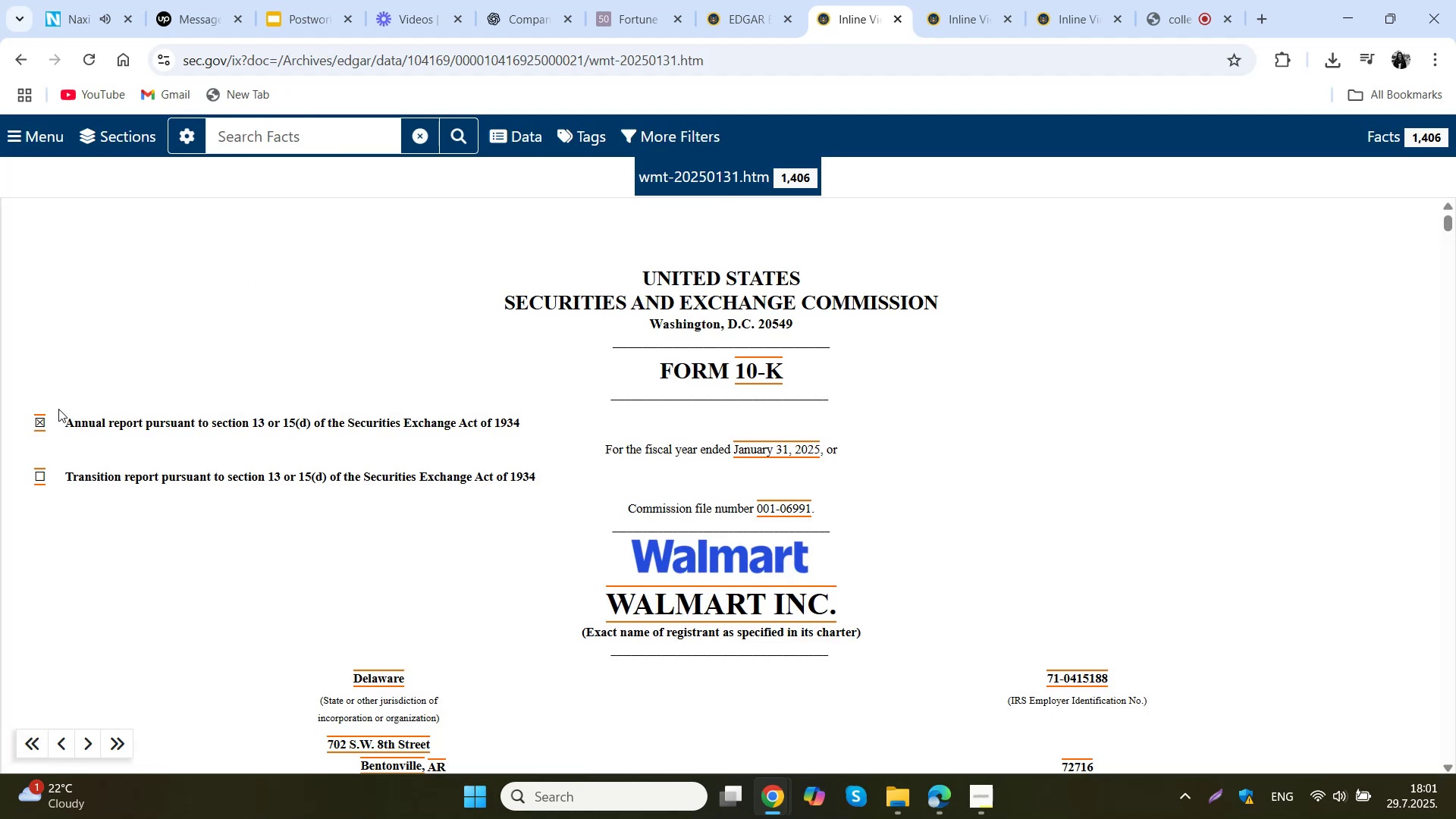 
wait(7.88)
 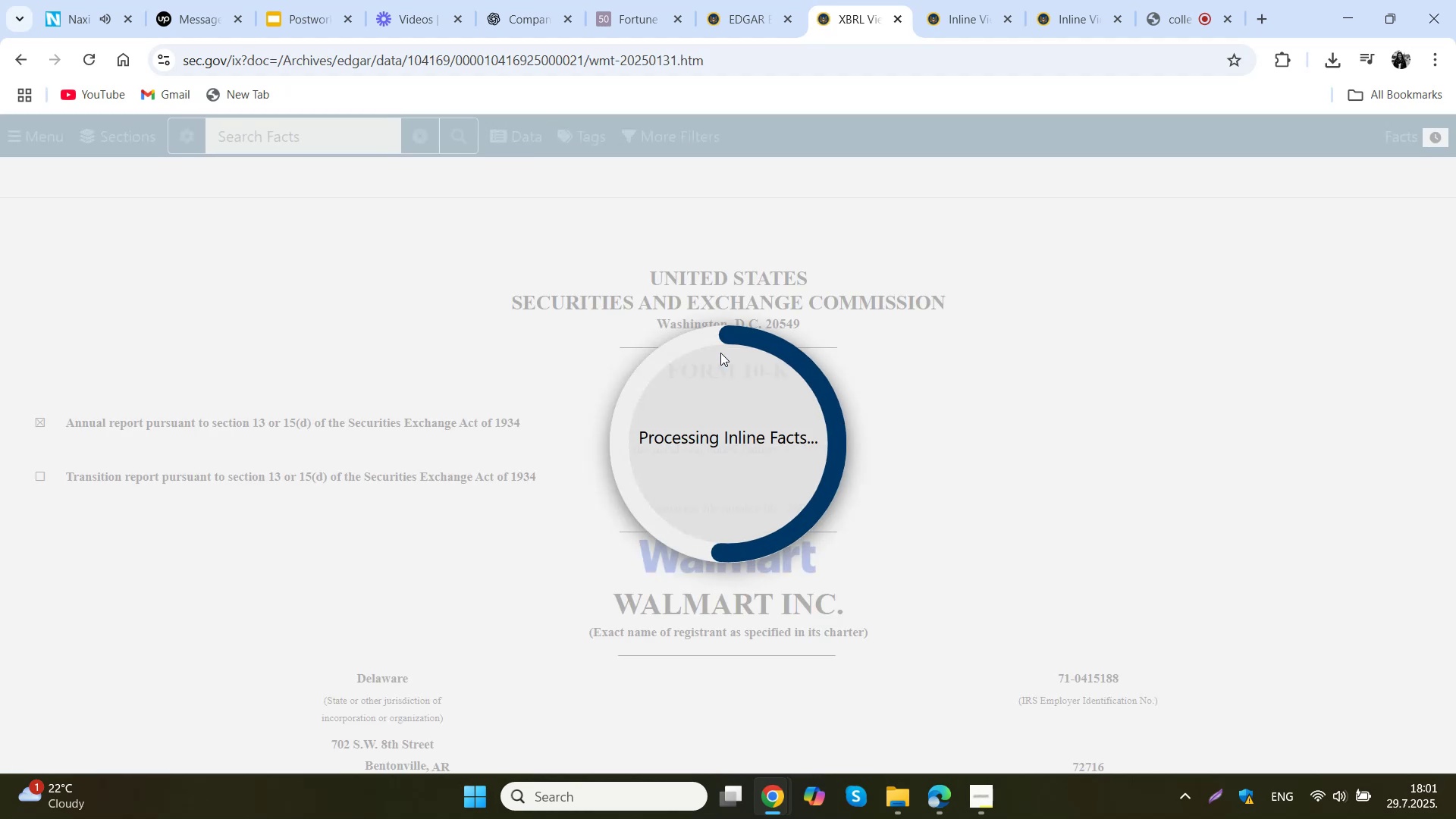 
scroll: coordinate [620, 365], scroll_direction: down, amount: 58.0
 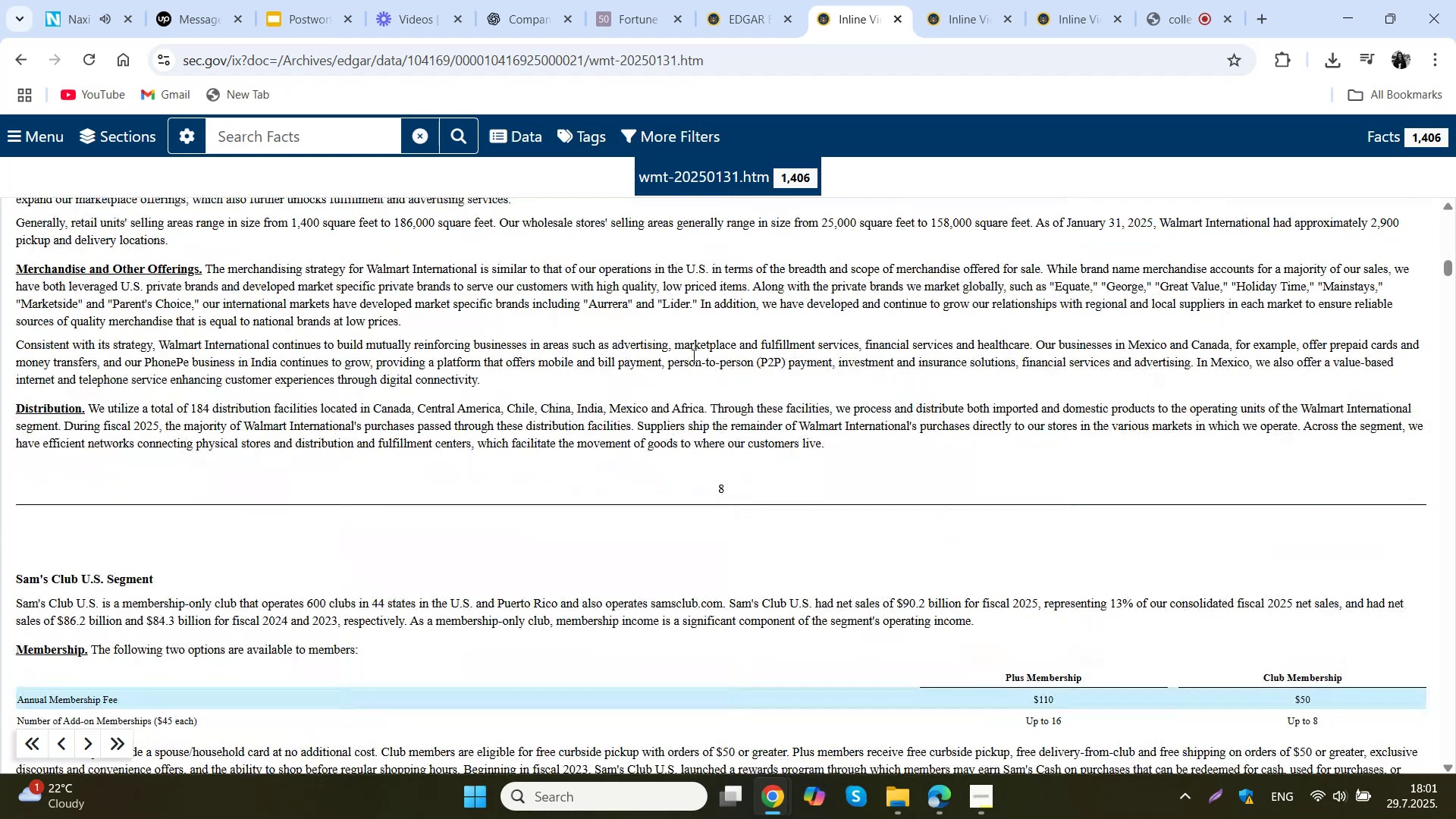 
scroll: coordinate [700, 358], scroll_direction: down, amount: 5.0
 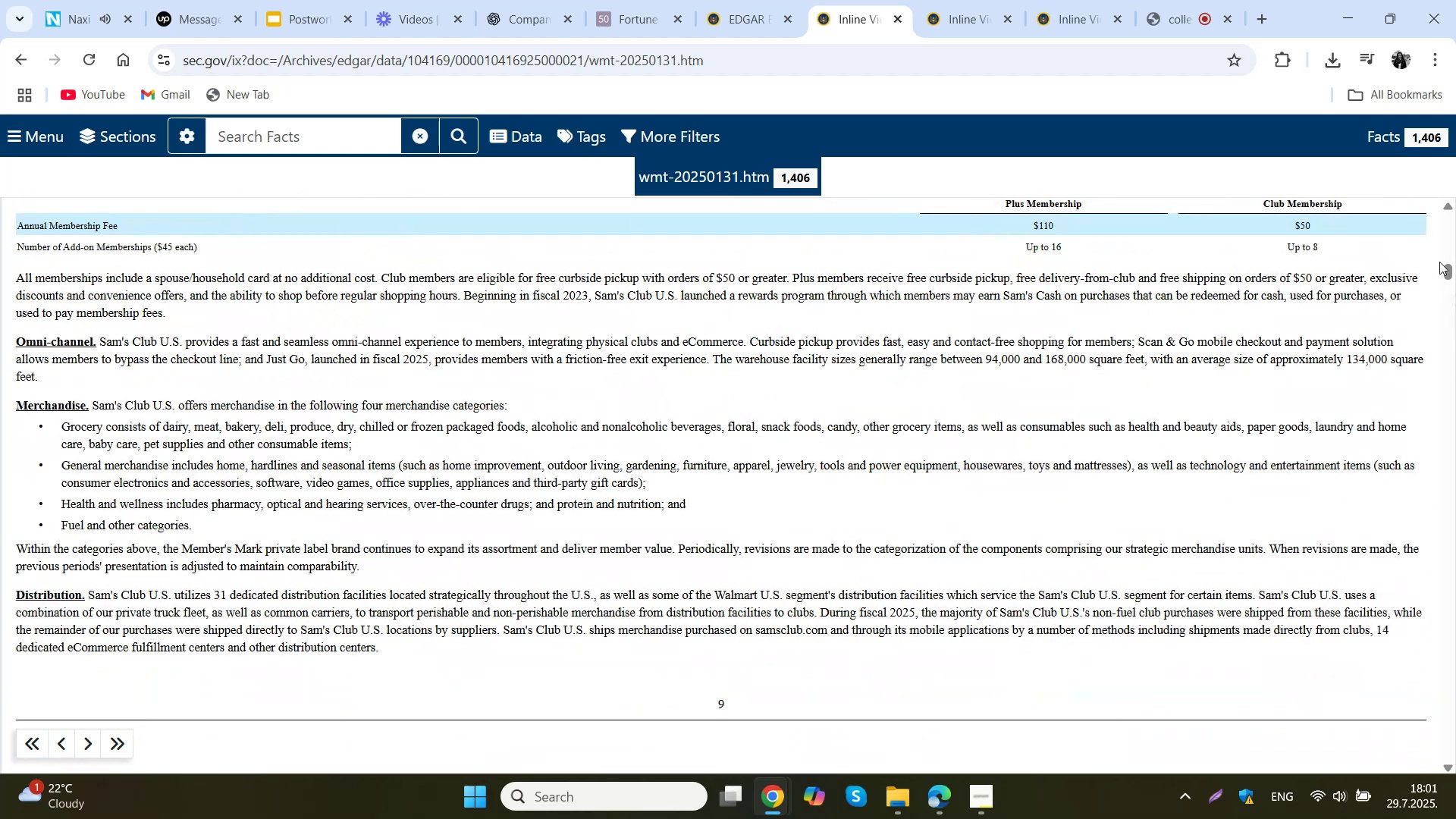 
left_click_drag(start_coordinate=[1451, 271], to_coordinate=[1430, 0])
 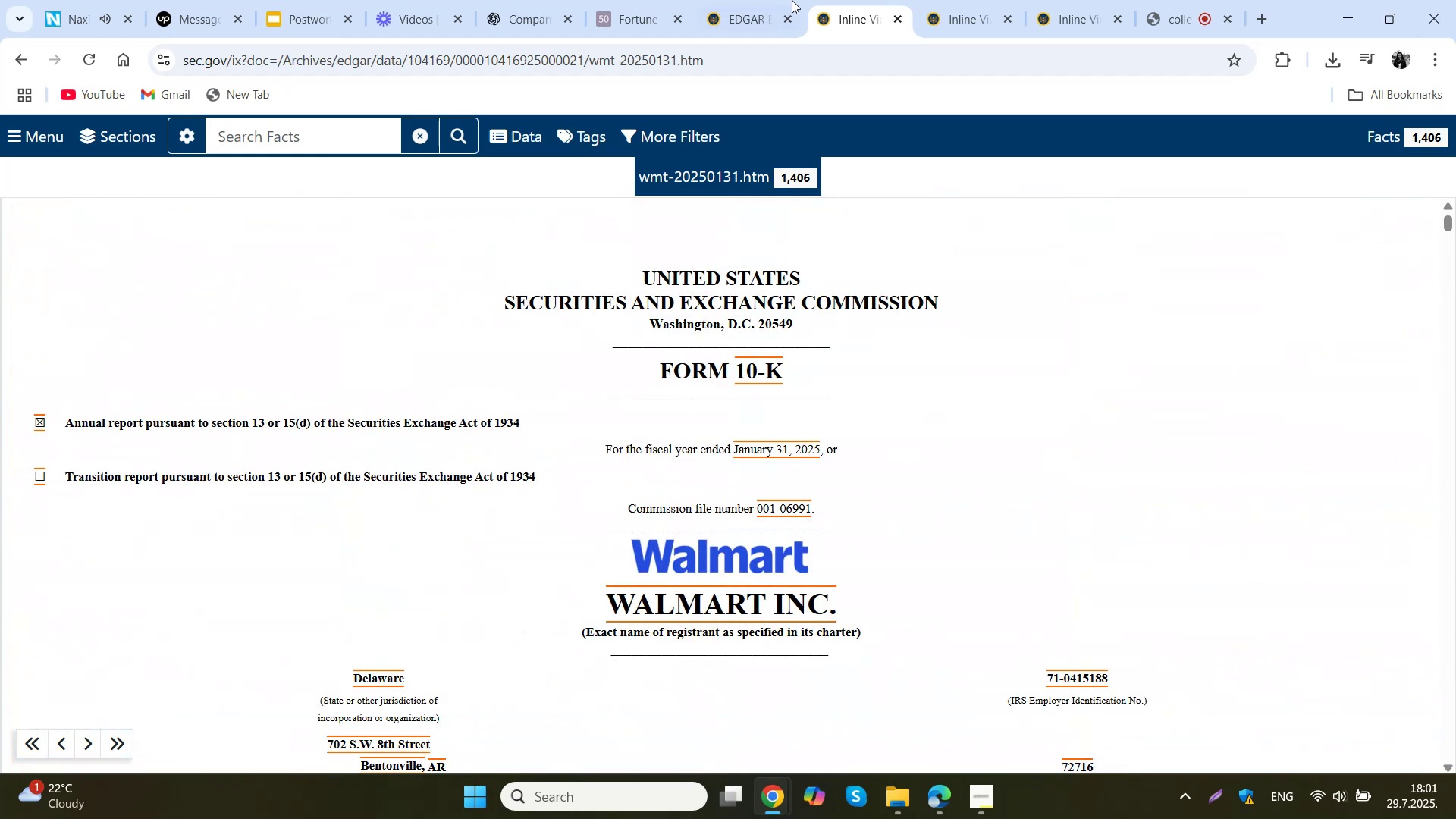 
left_click([789, 0])
 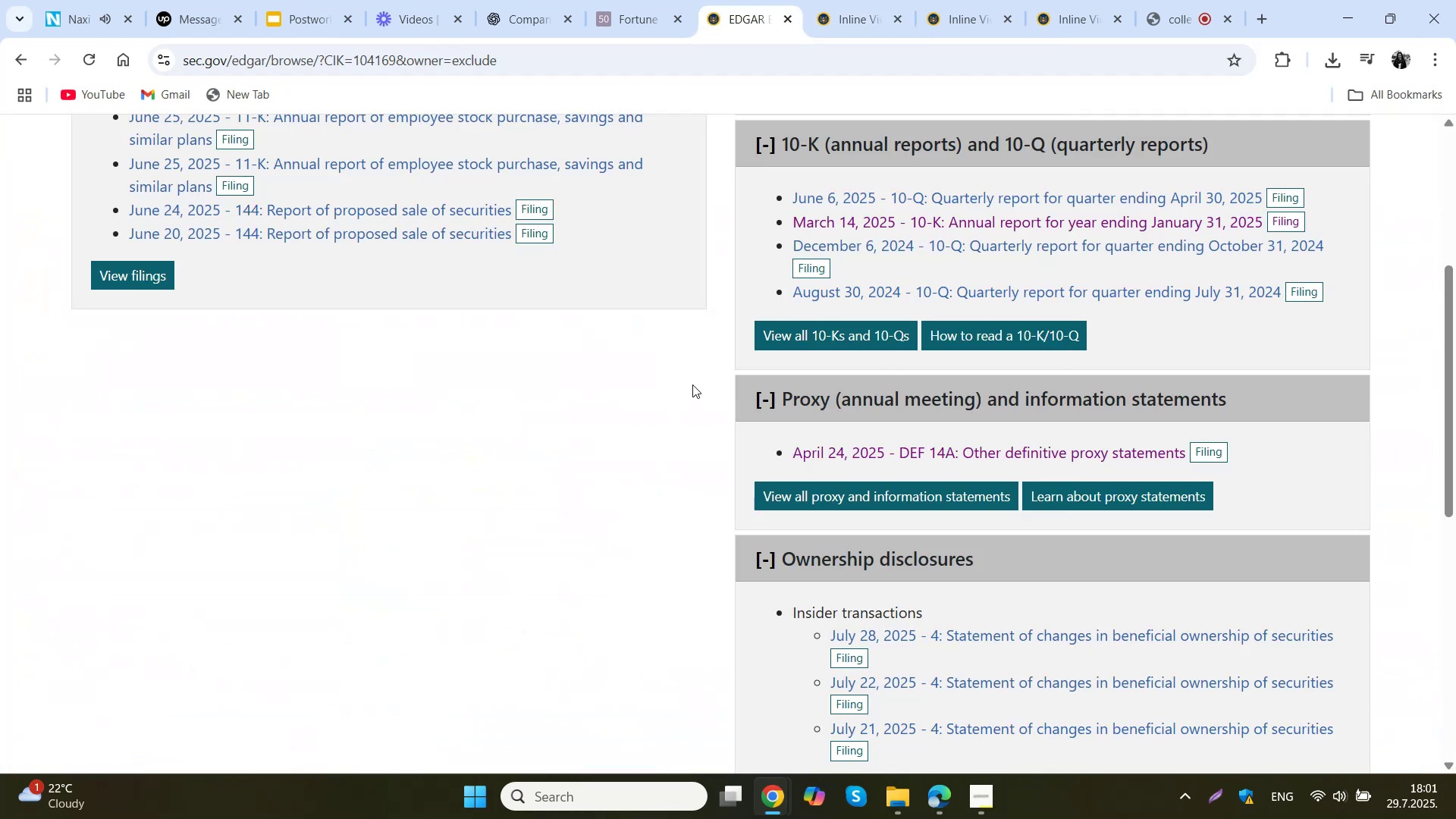 
mouse_move([1291, 214])
 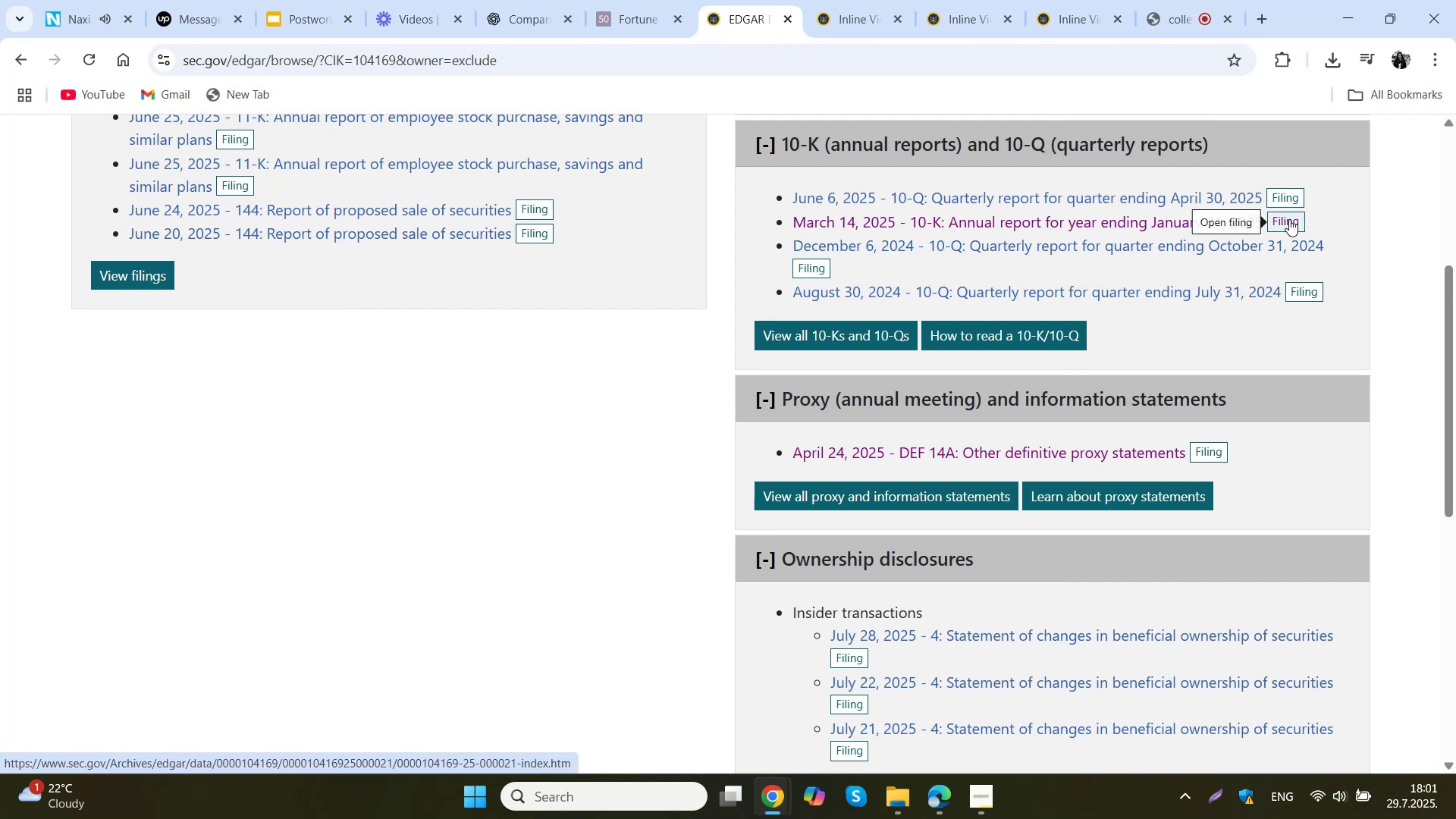 
wait(7.26)
 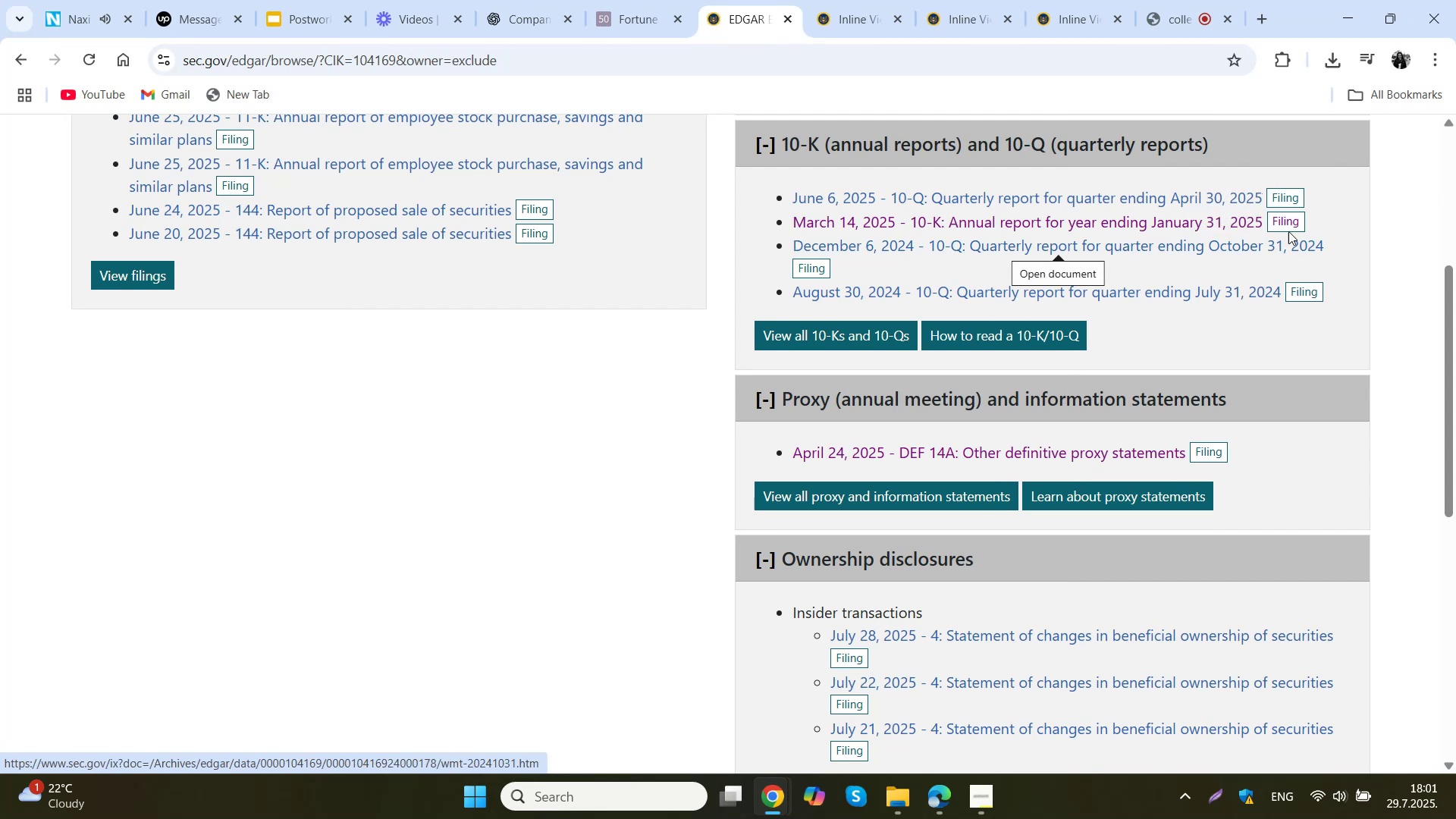 
left_click([1289, 219])
 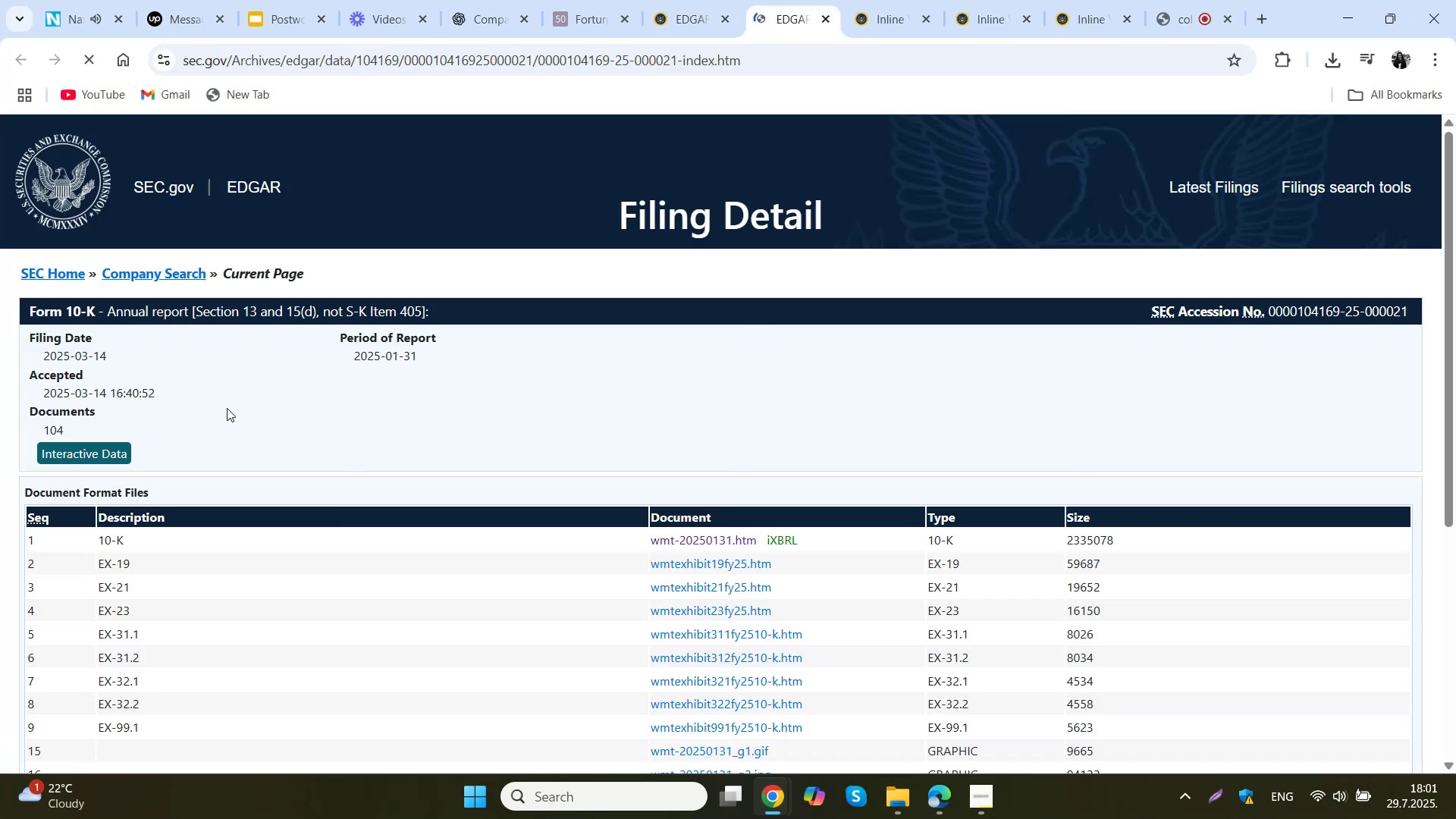 
left_click([109, 453])
 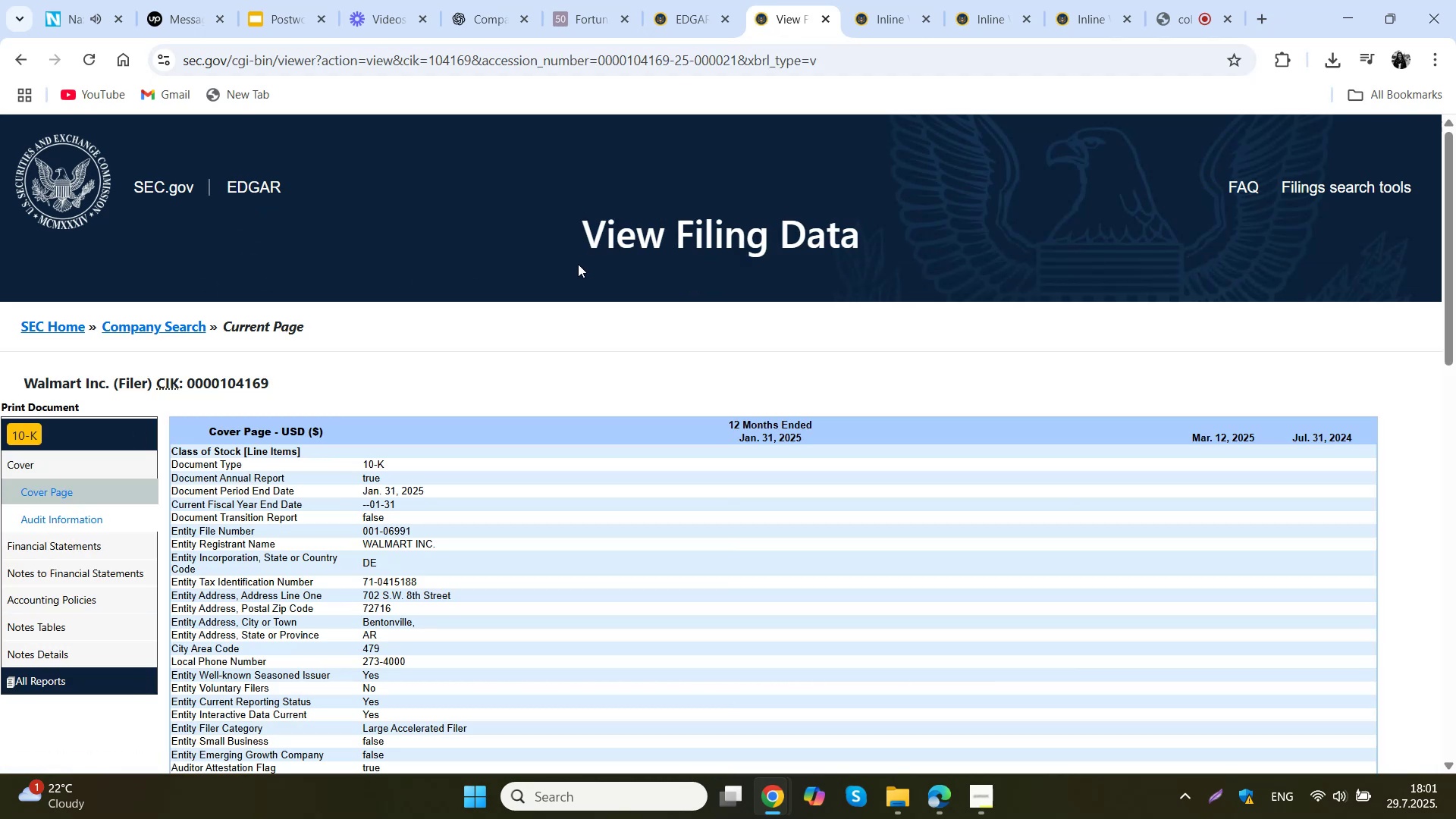 
wait(7.44)
 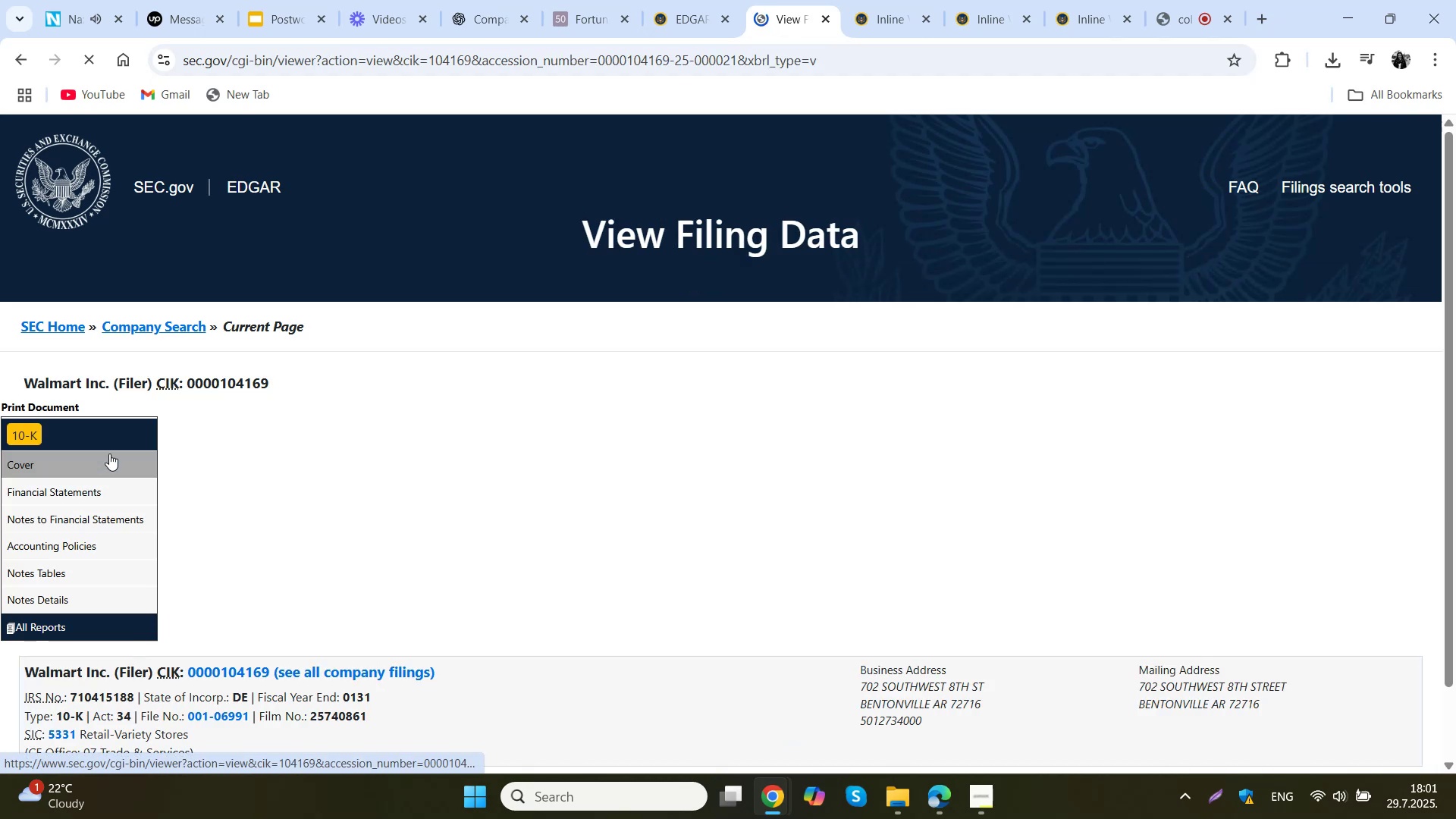 
scroll: coordinate [477, 374], scroll_direction: down, amount: 28.0
 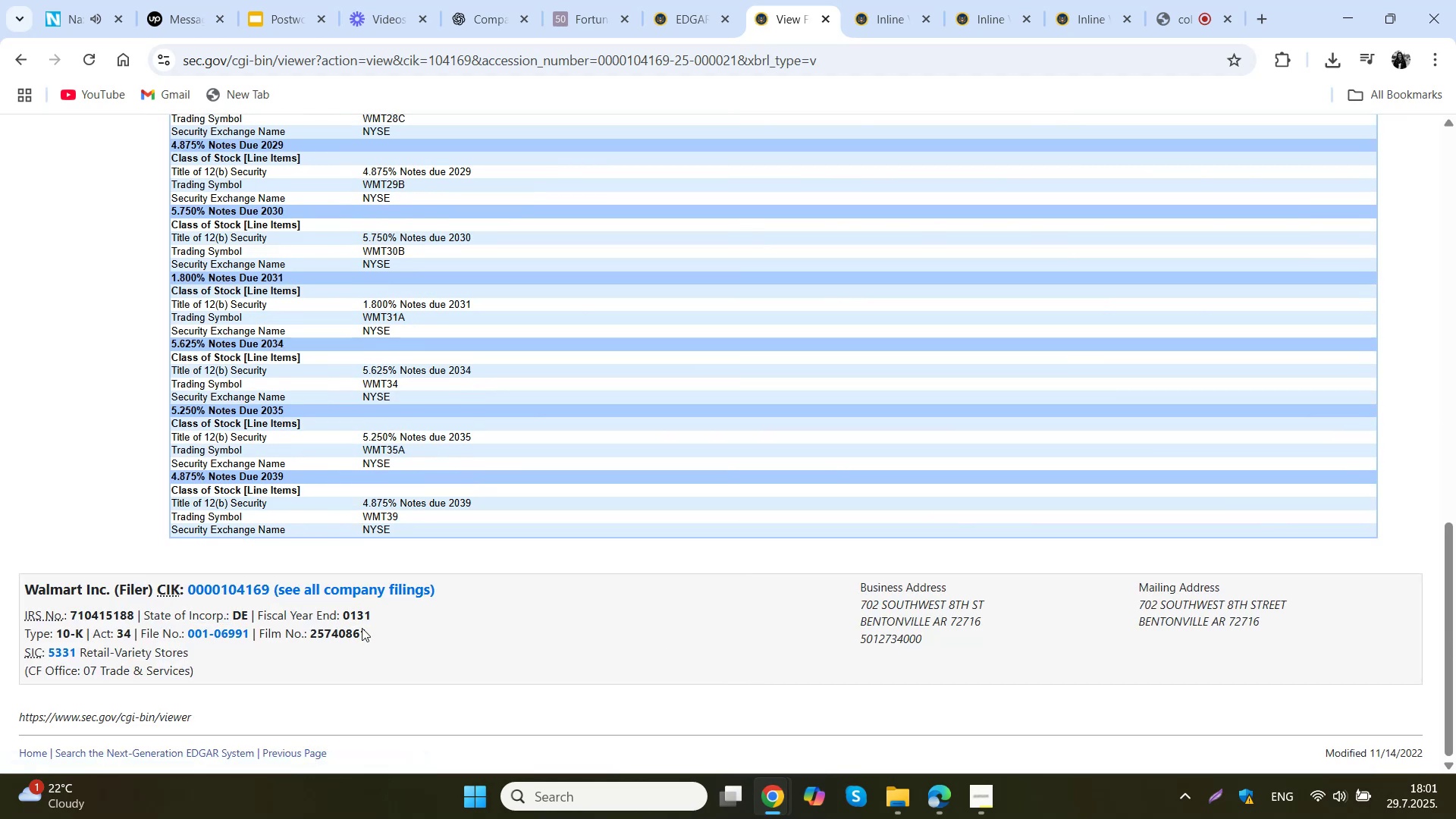 
scroll: coordinate [259, 599], scroll_direction: up, amount: 23.0
 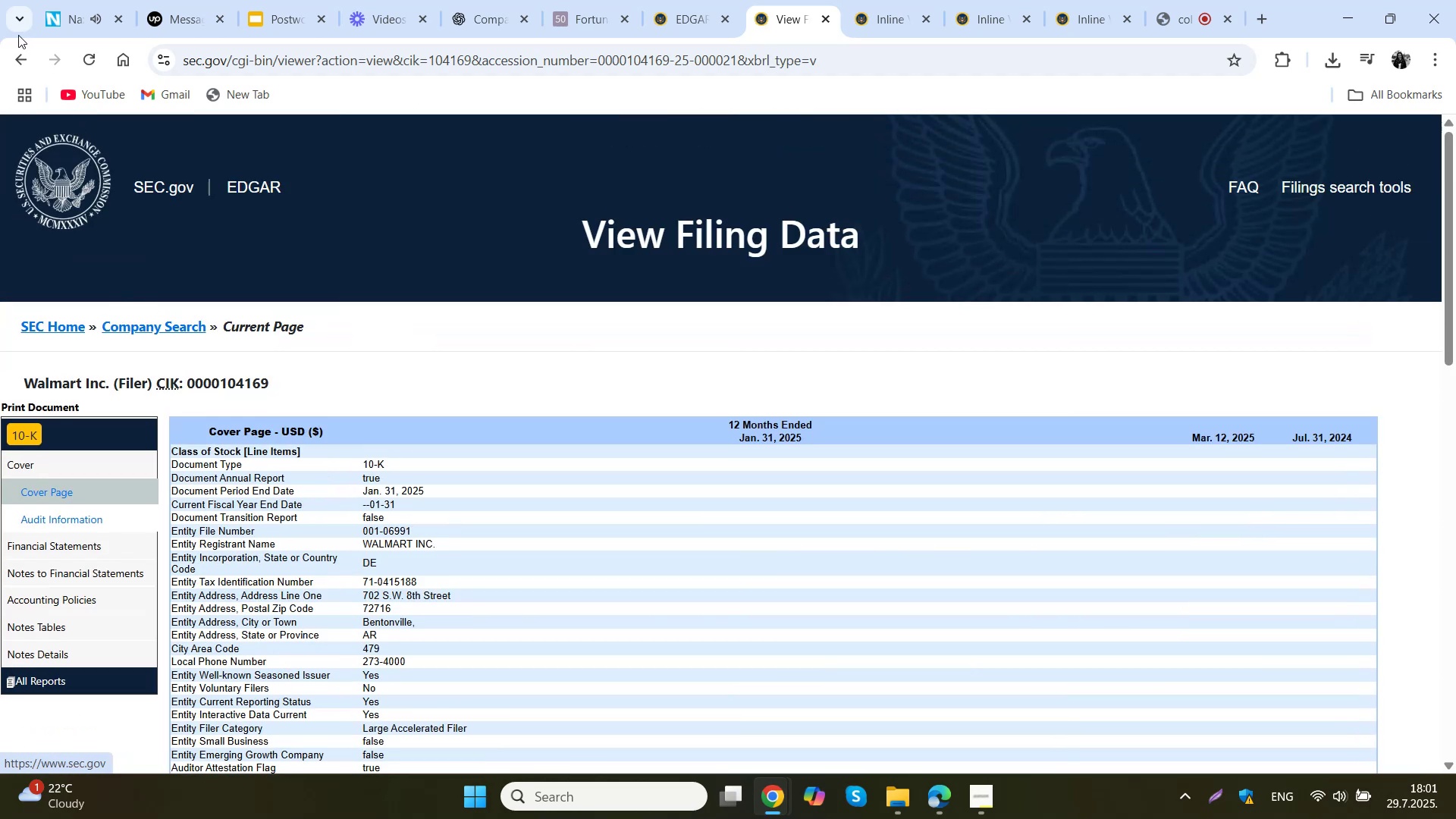 
left_click([14, 55])
 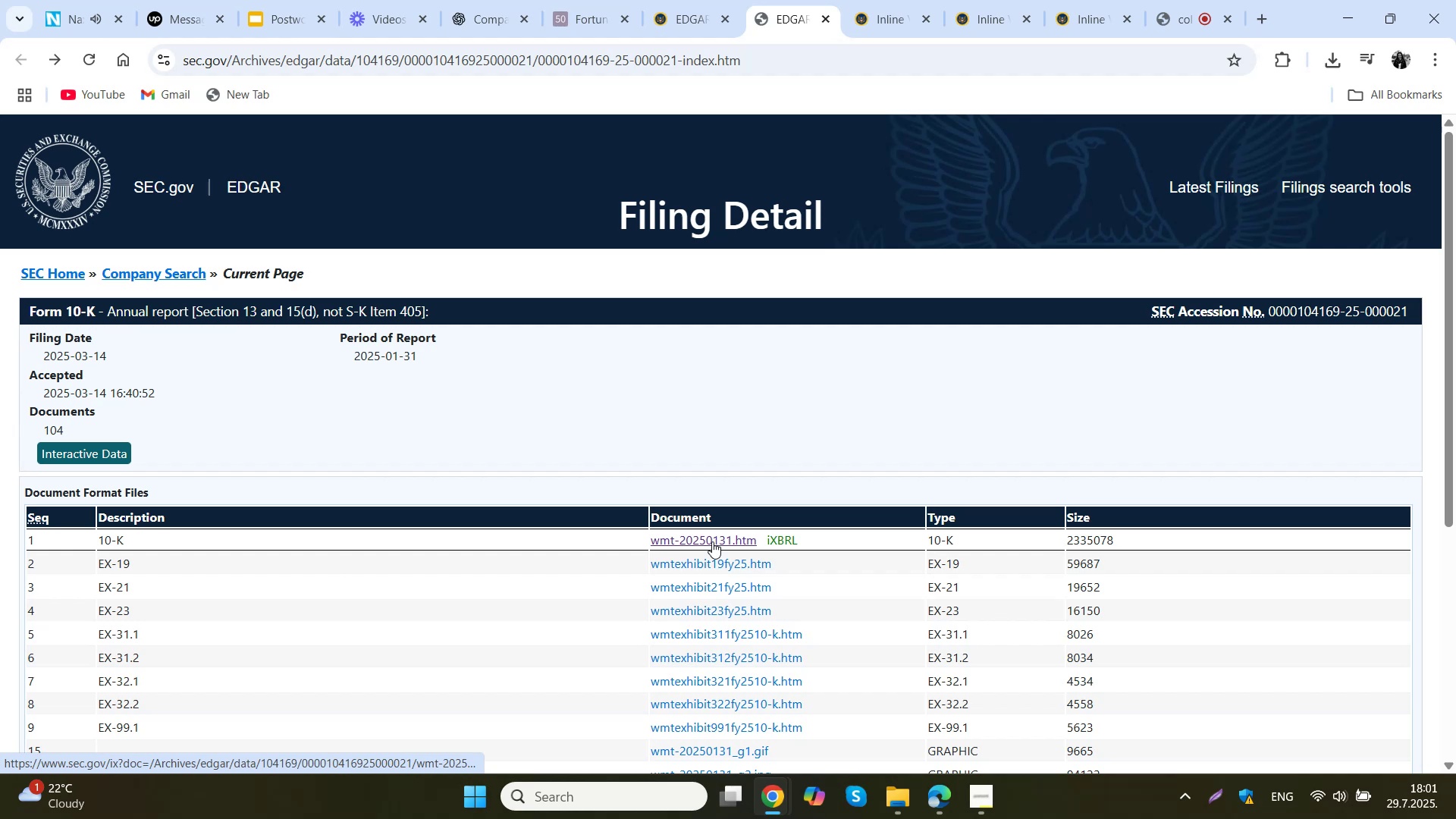 
wait(5.73)
 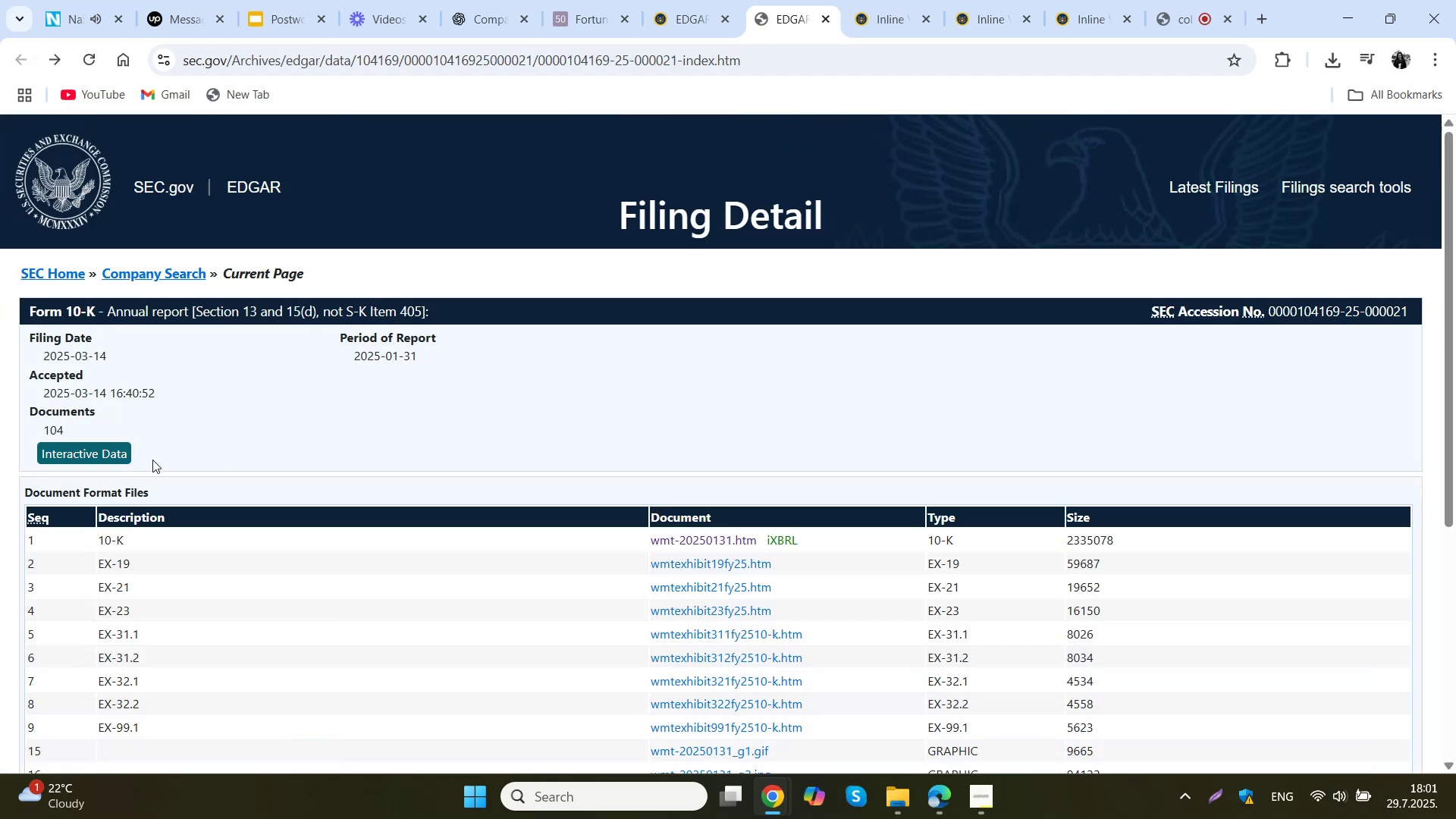 
scroll: coordinate [919, 551], scroll_direction: down, amount: 12.0
 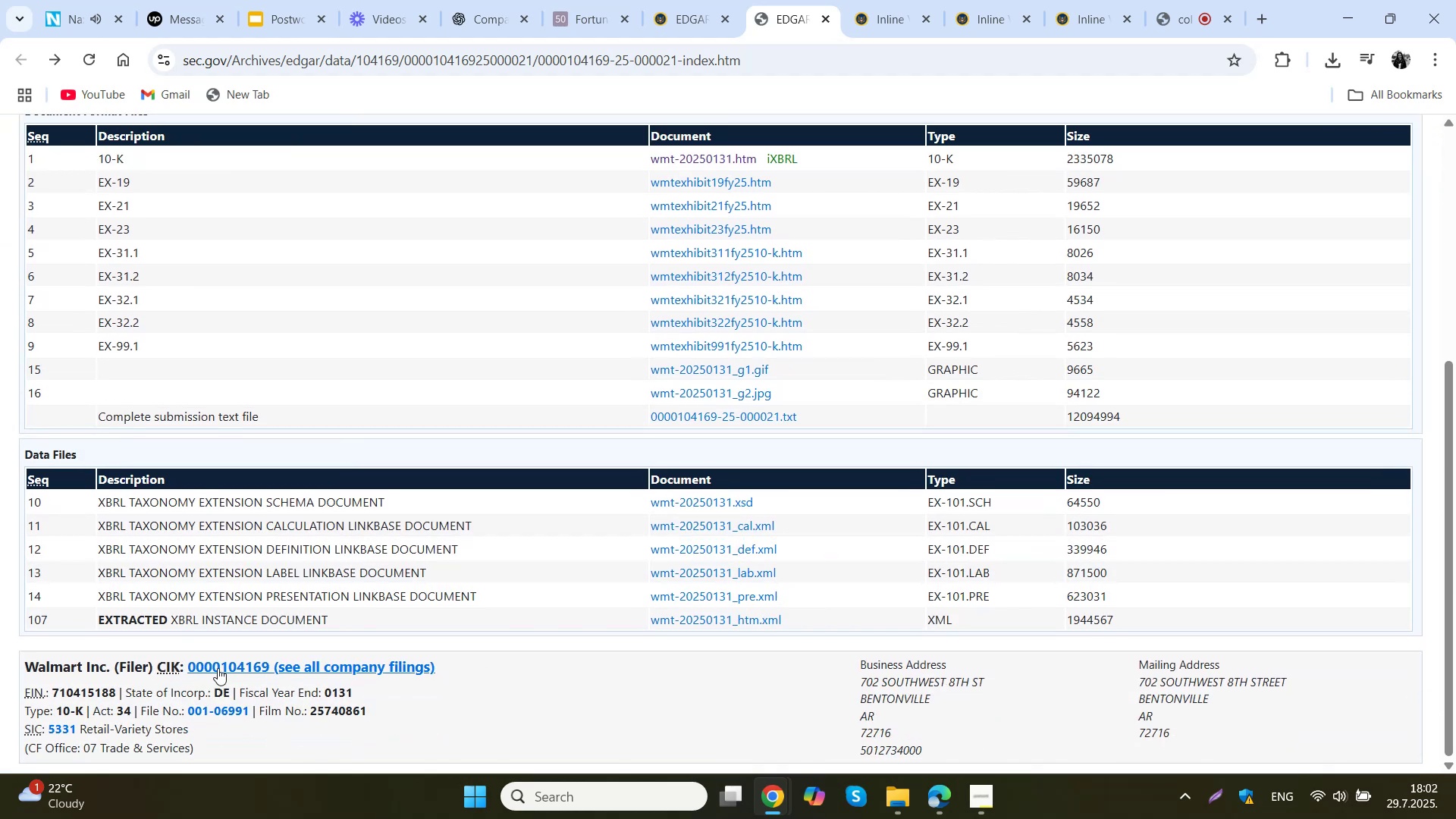 
scroll: coordinate [359, 567], scroll_direction: up, amount: 13.0
 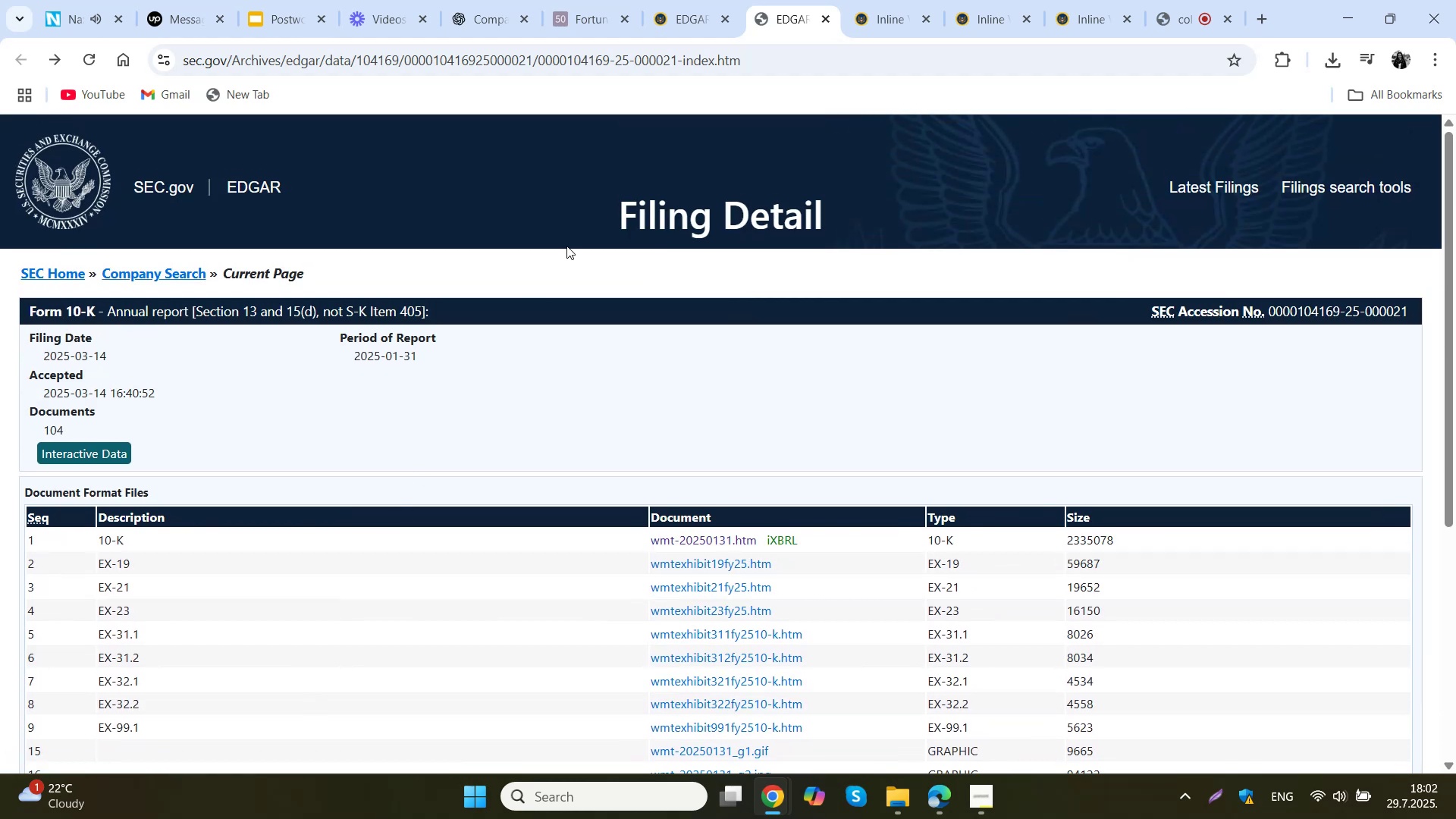 
left_click([732, 2])
 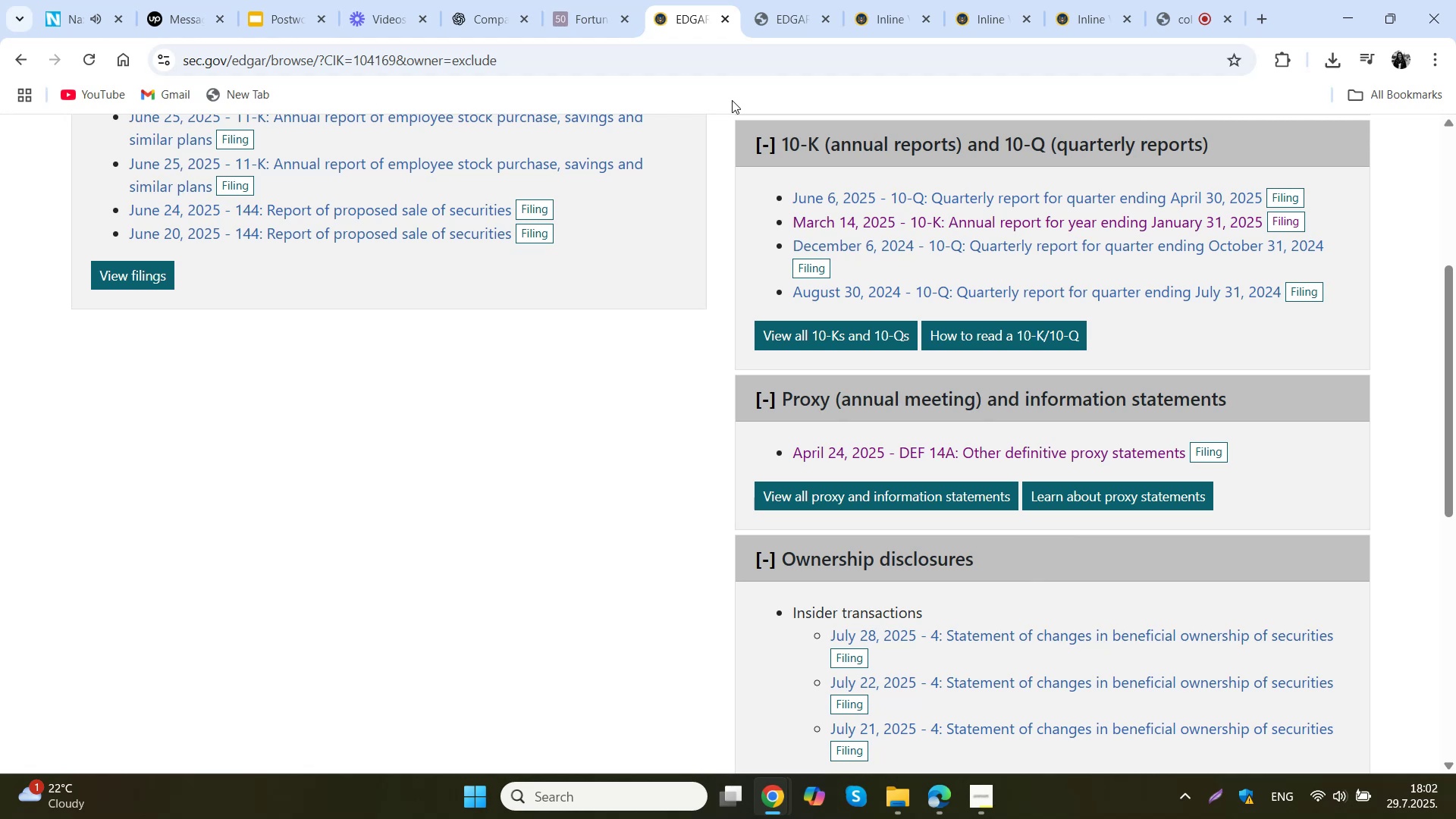 
left_click([731, 55])
 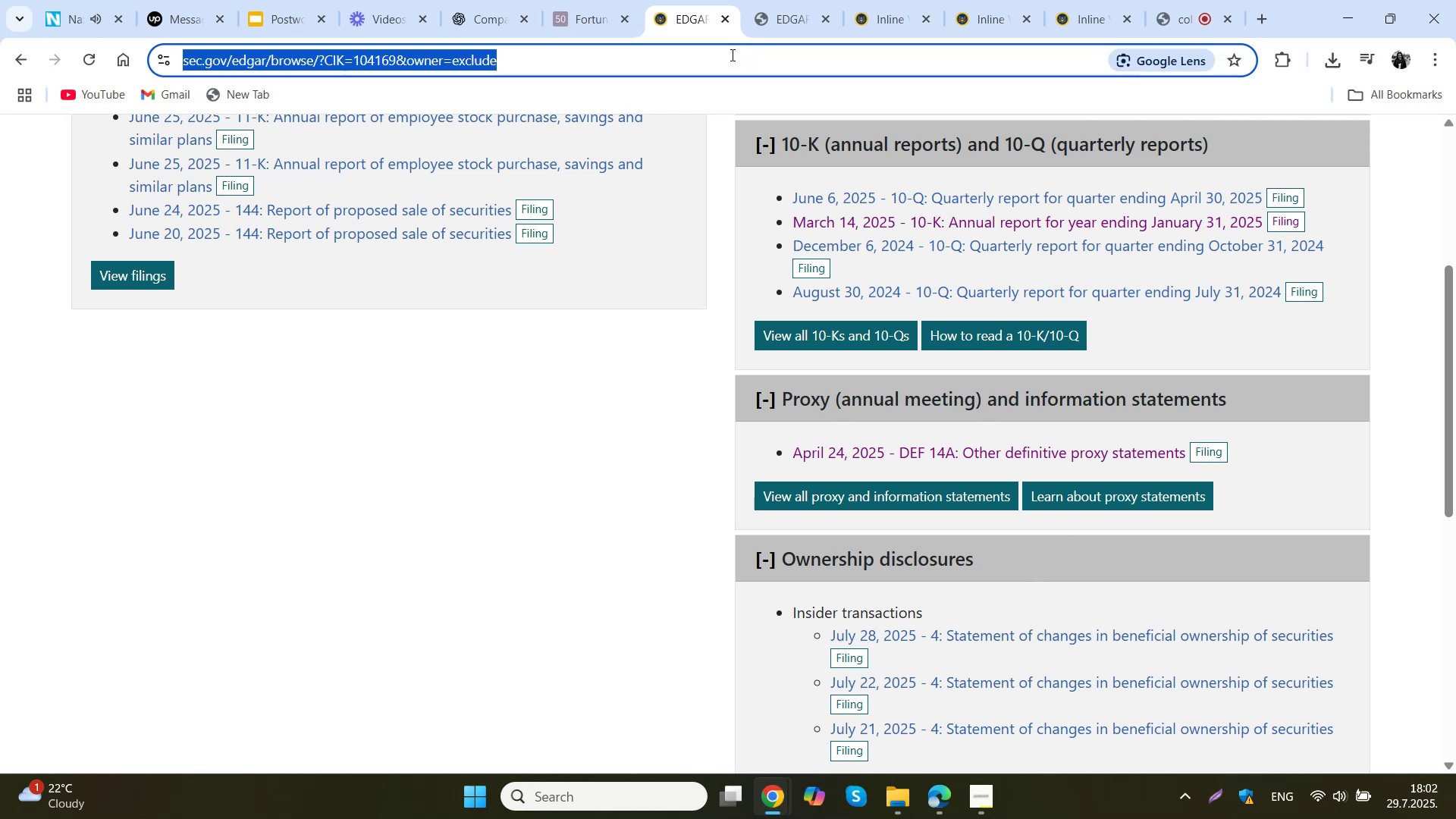 
key(Control+C)
 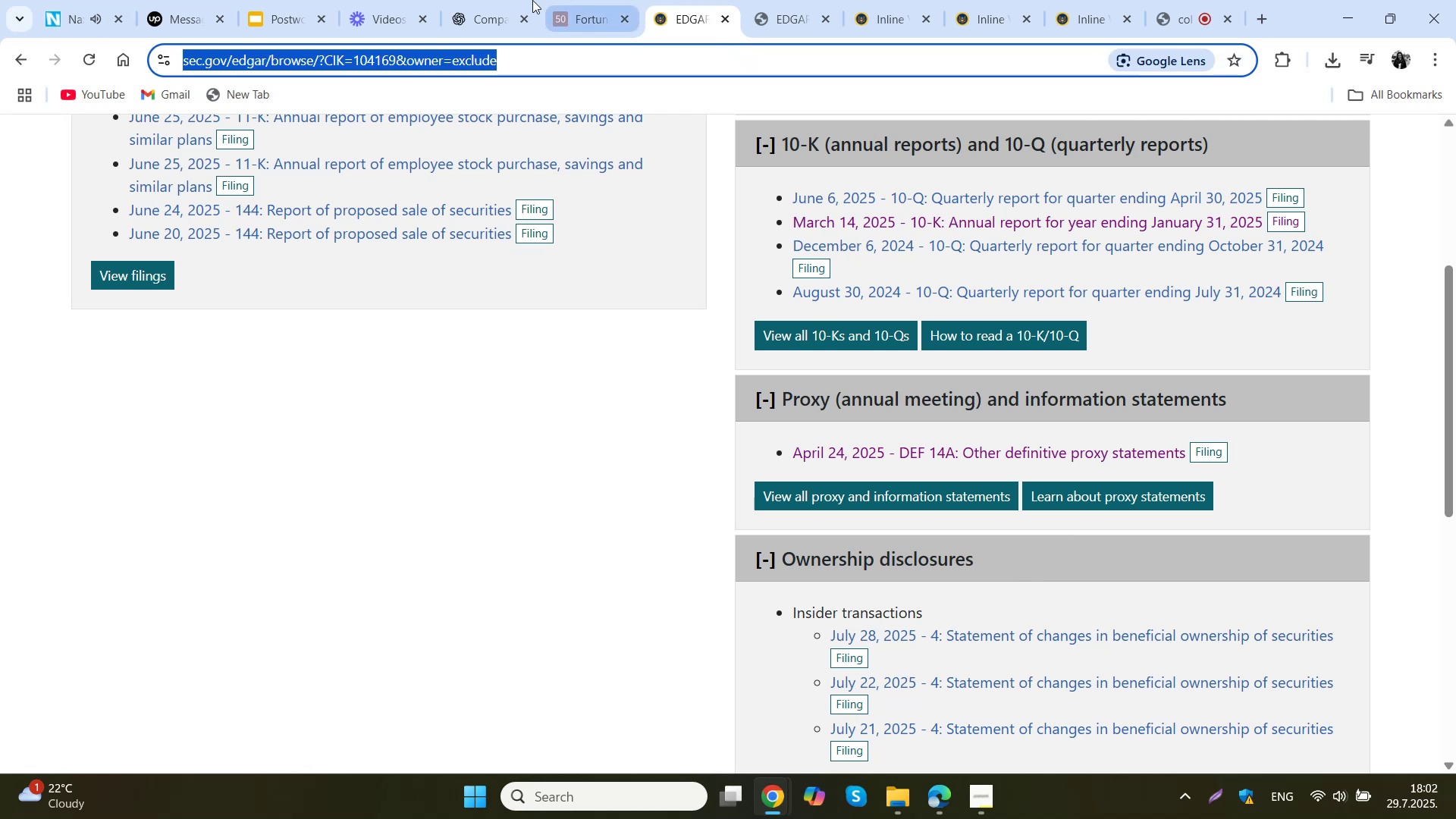 
left_click([500, 0])
 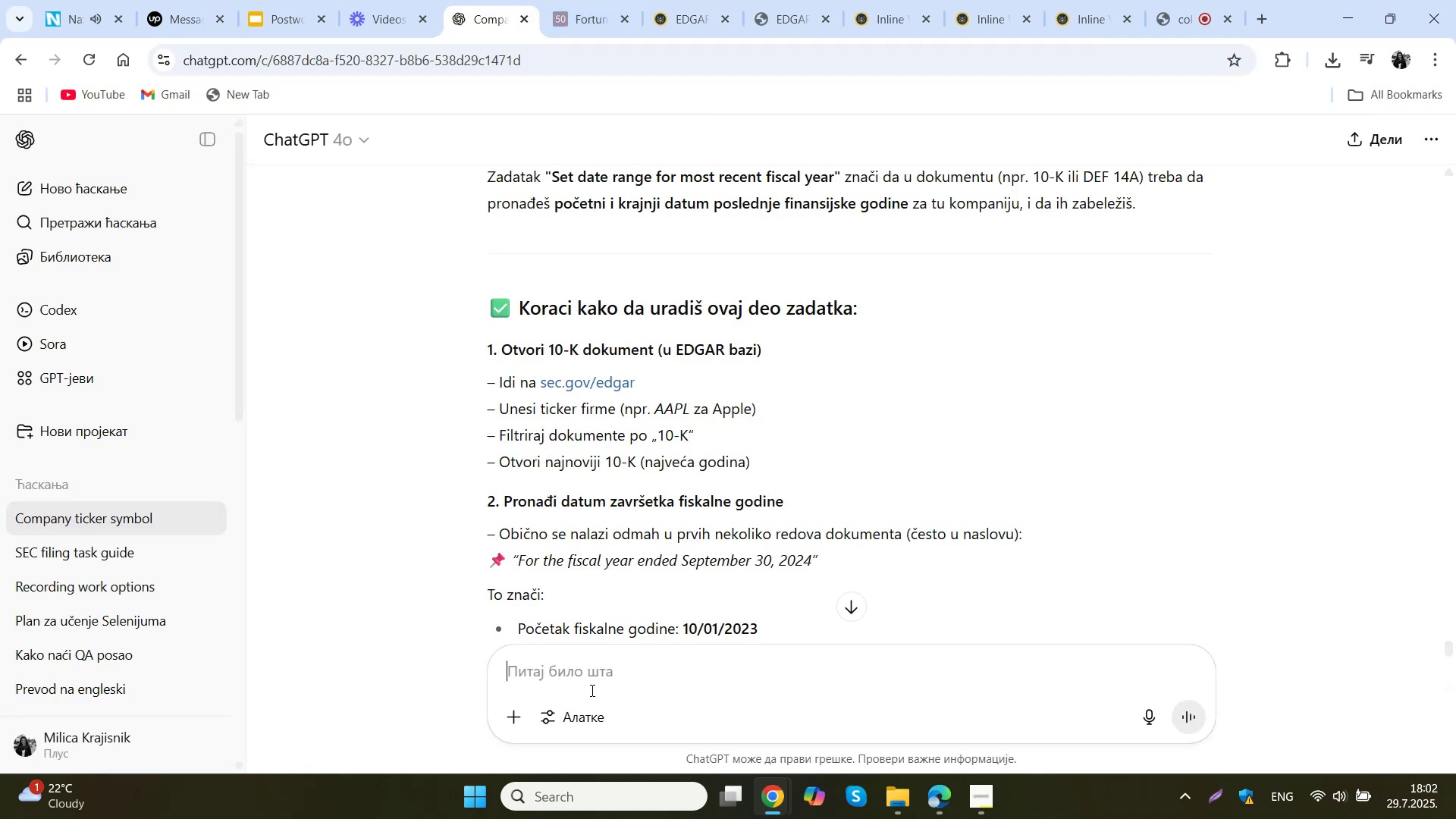 
left_click([619, 664])
 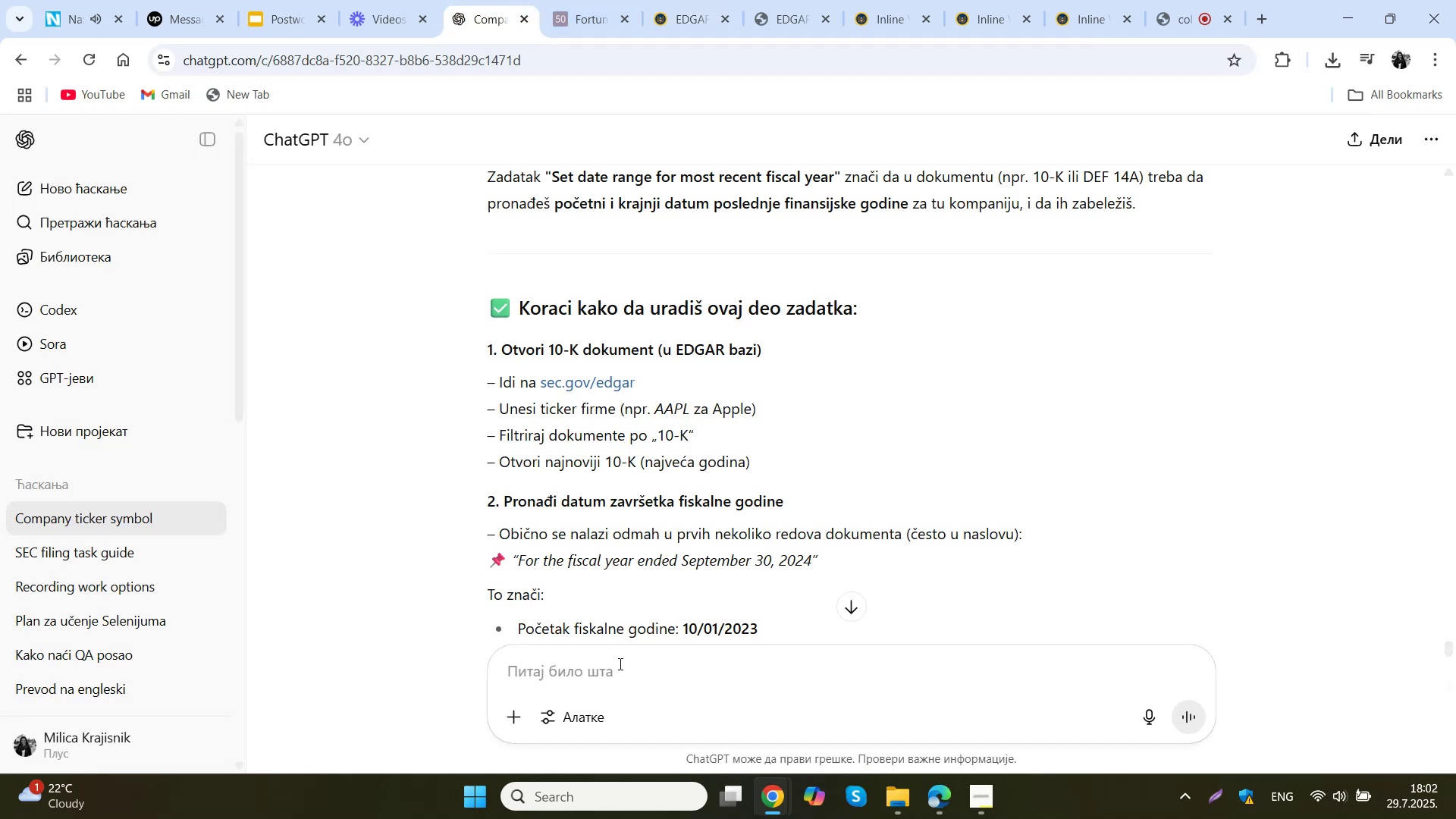 
key(Control+ControlLeft)
 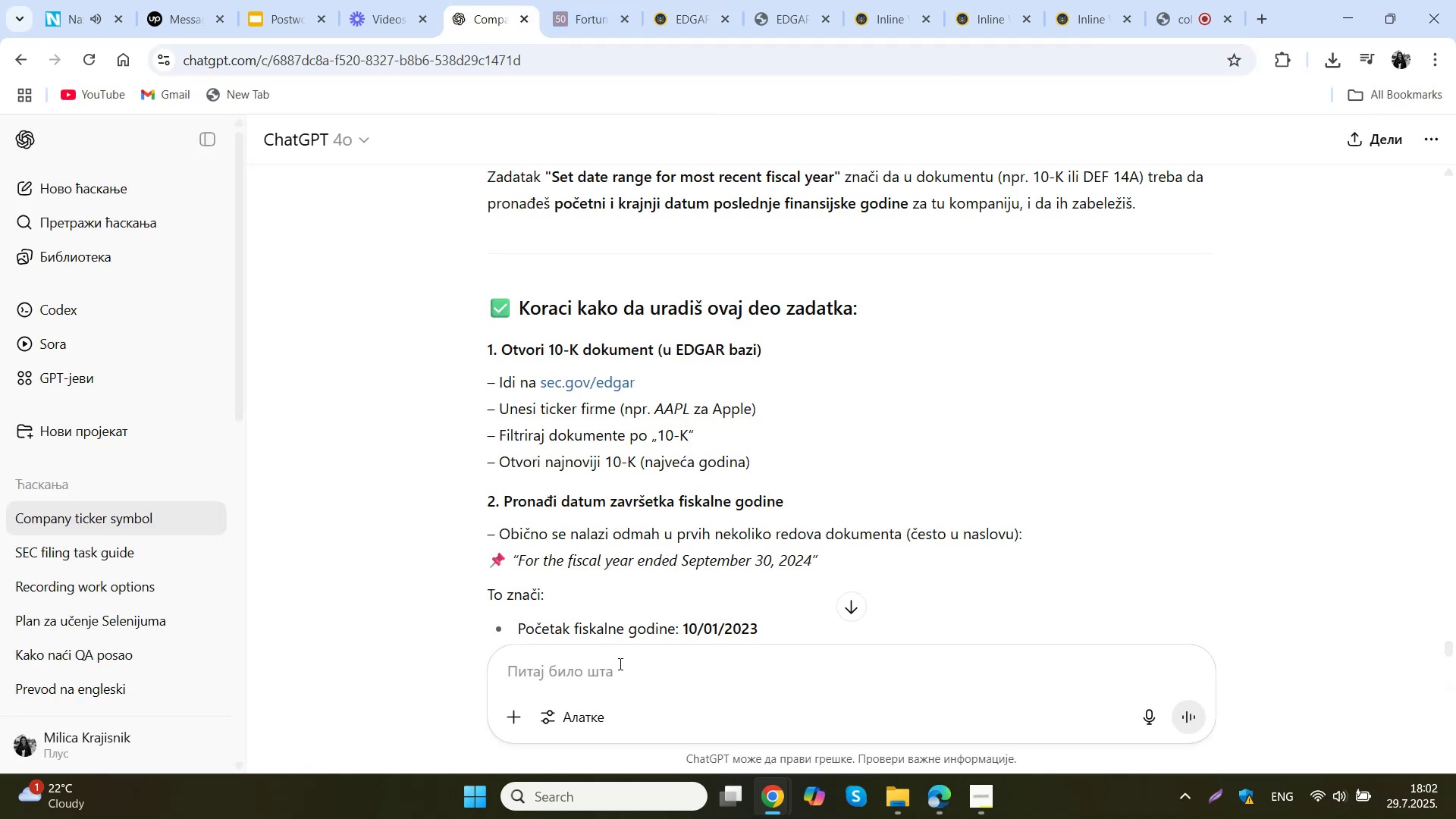 
key(Control+V)
 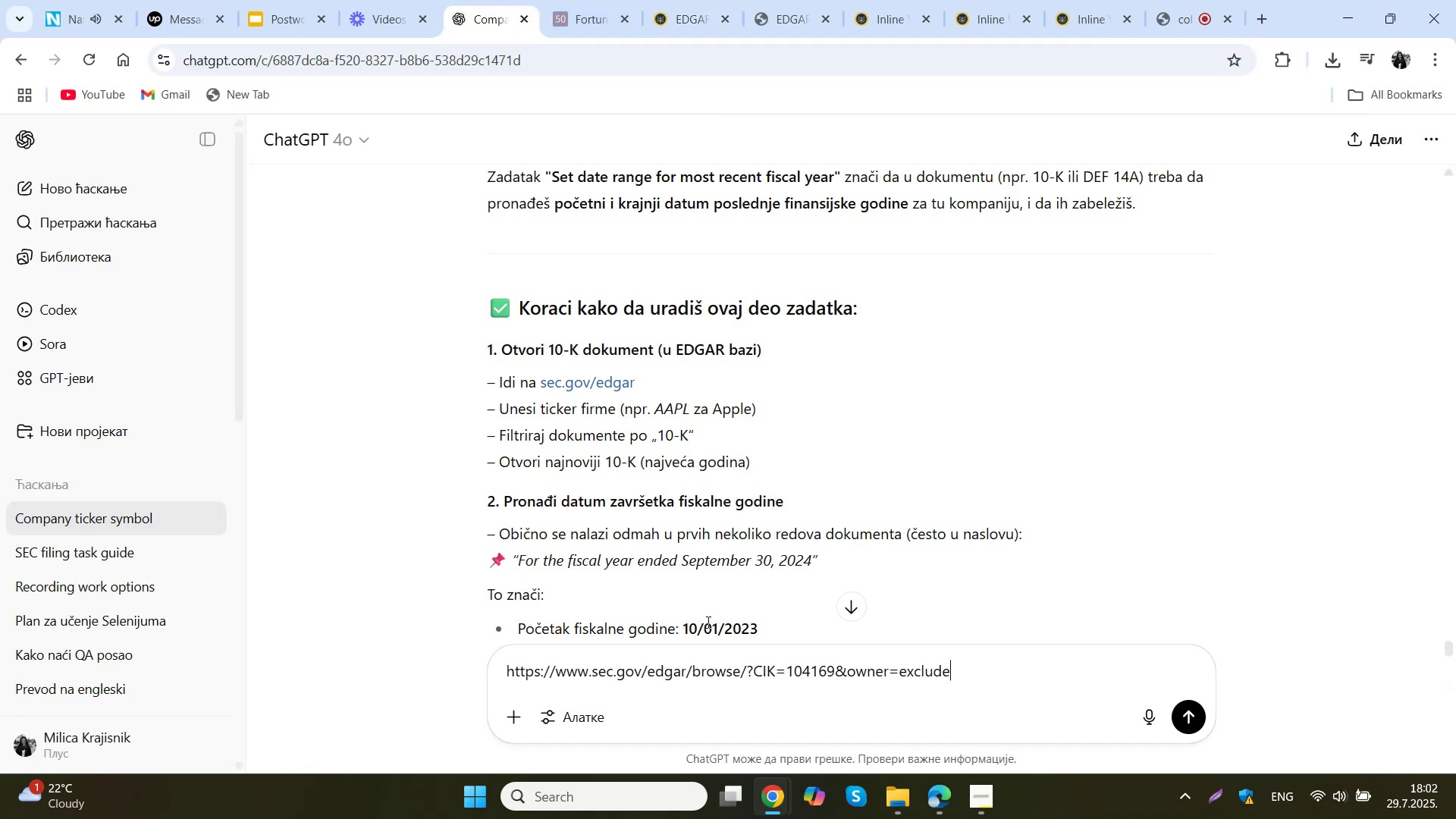 
scroll: coordinate [792, 565], scroll_direction: down, amount: 1.0
 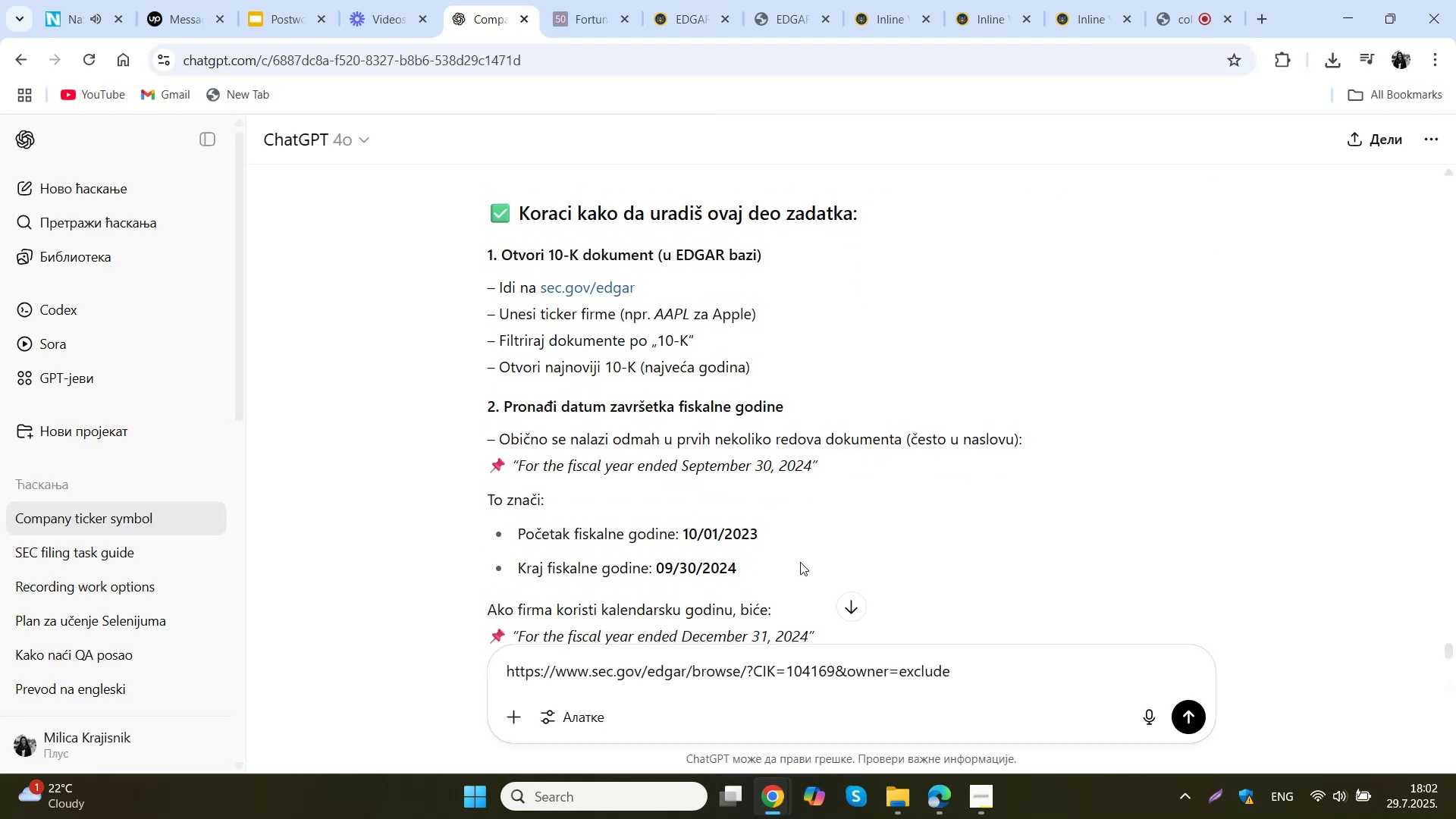 
key(Shift+Enter)
 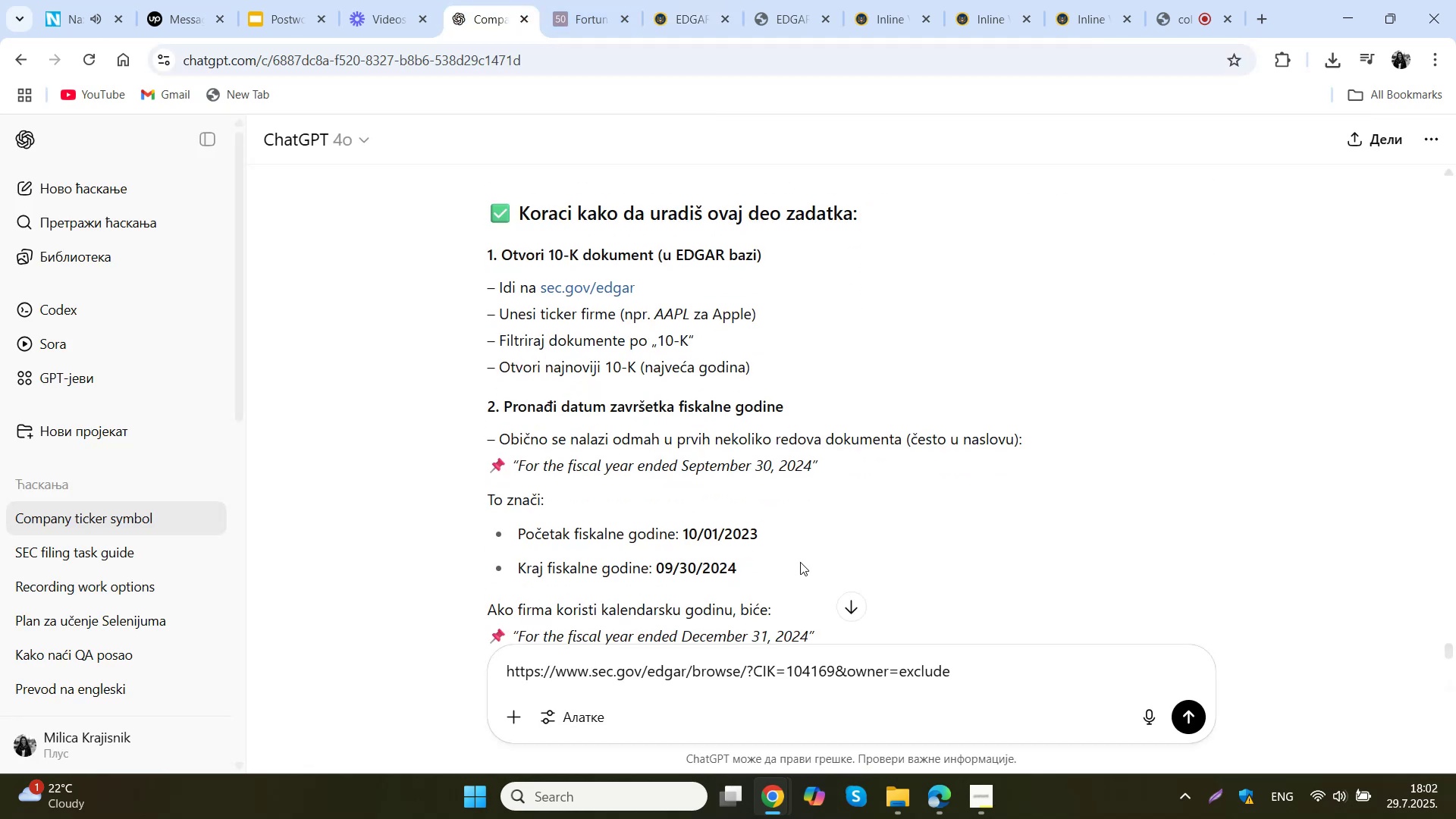 
key(Shift+Enter)
 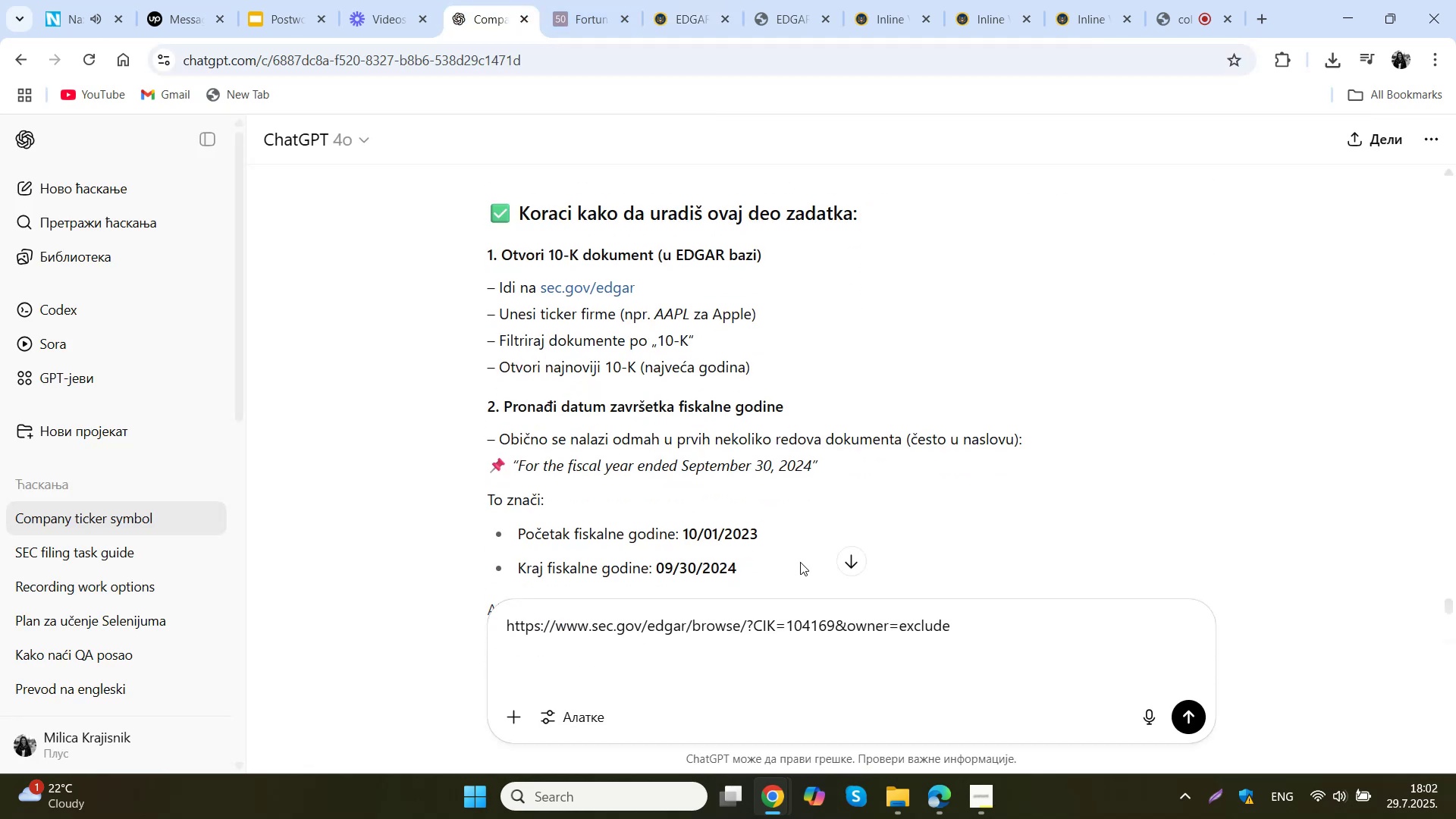 
type(pran)
key(Backspace)
key(Backspace)
type(onadji mi ovde pdf 10-k fajl)
 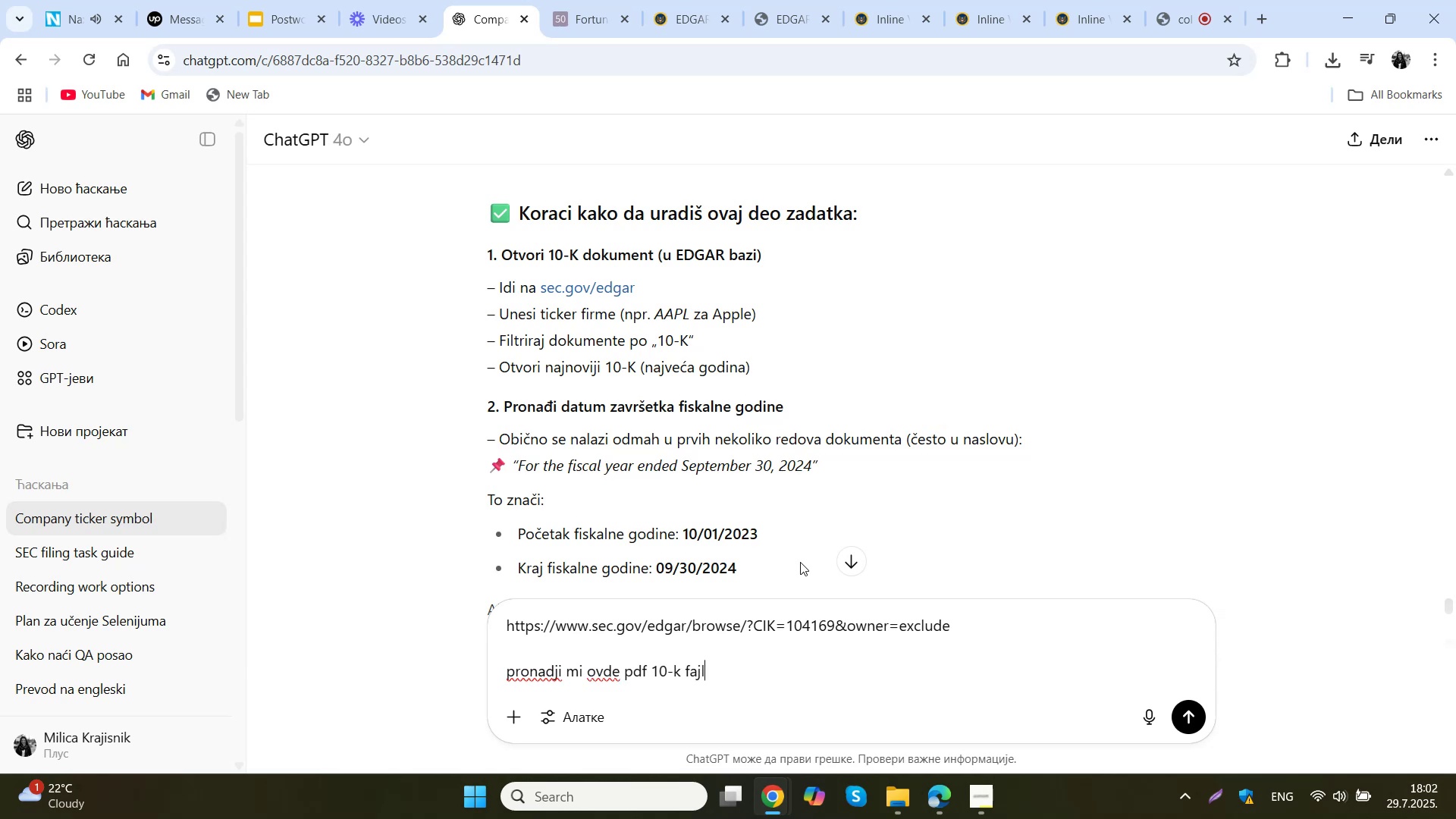 
key(Enter)
 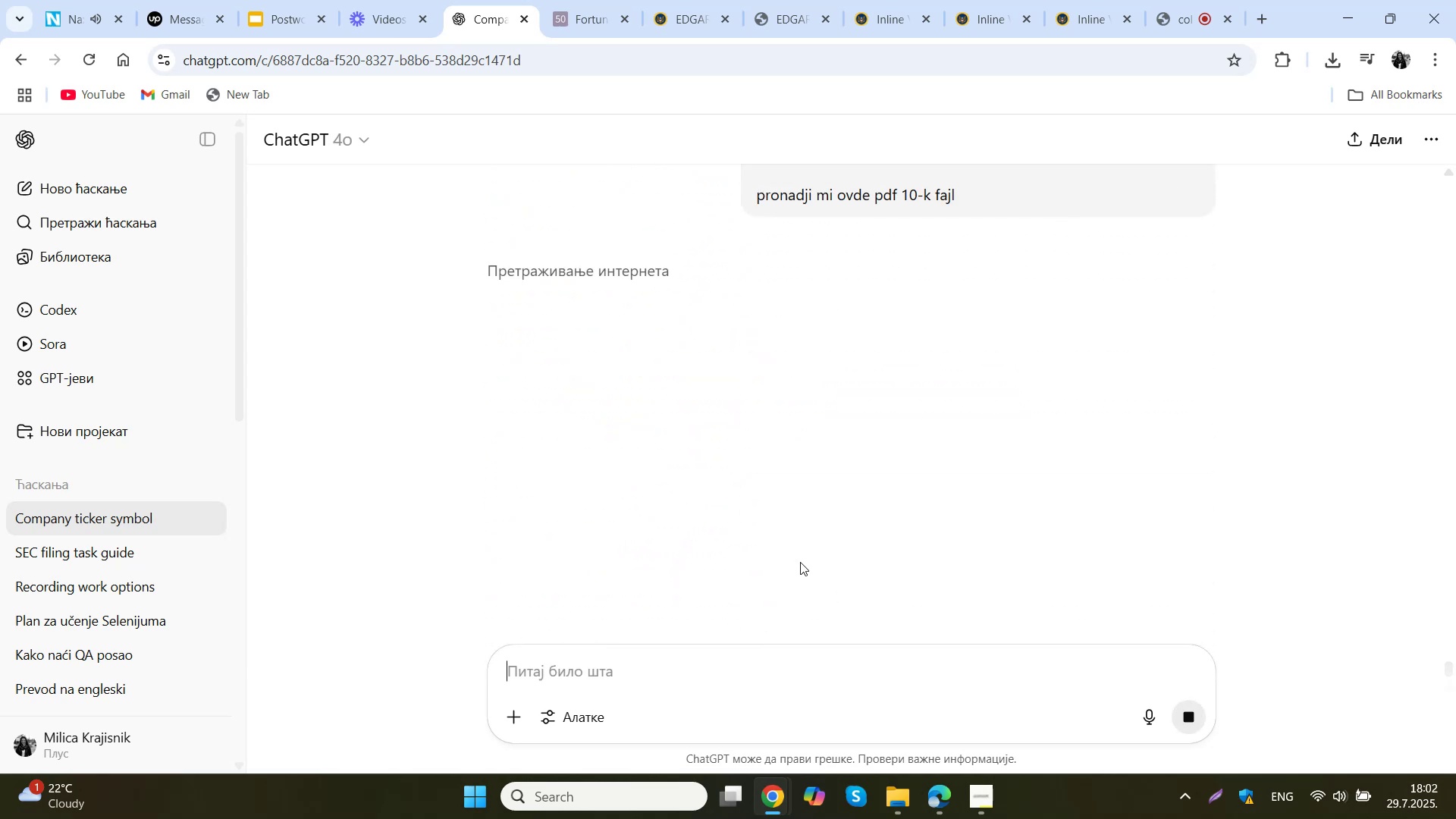 
scroll: coordinate [877, 315], scroll_direction: up, amount: 13.0
 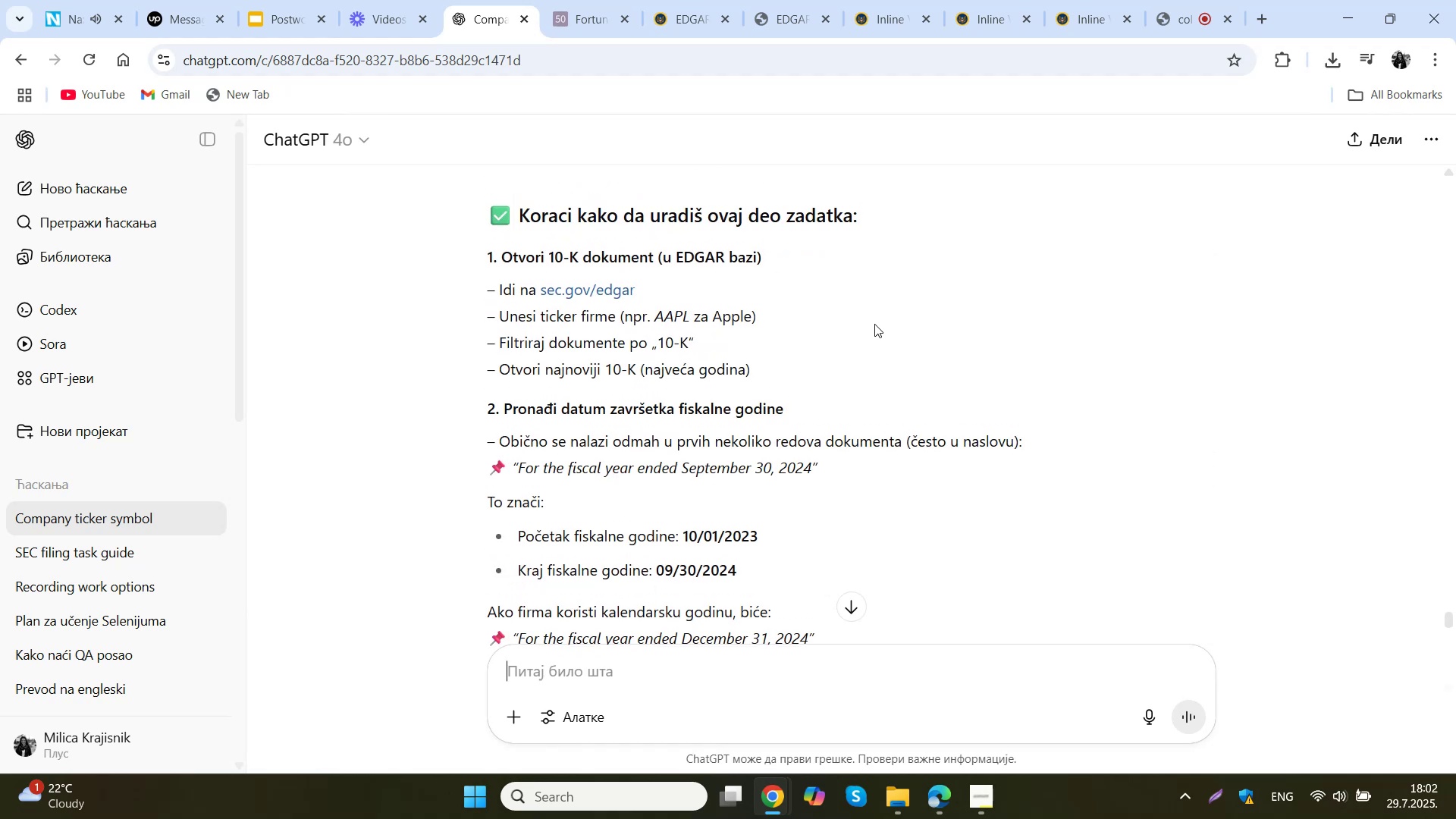 
wait(12.67)
 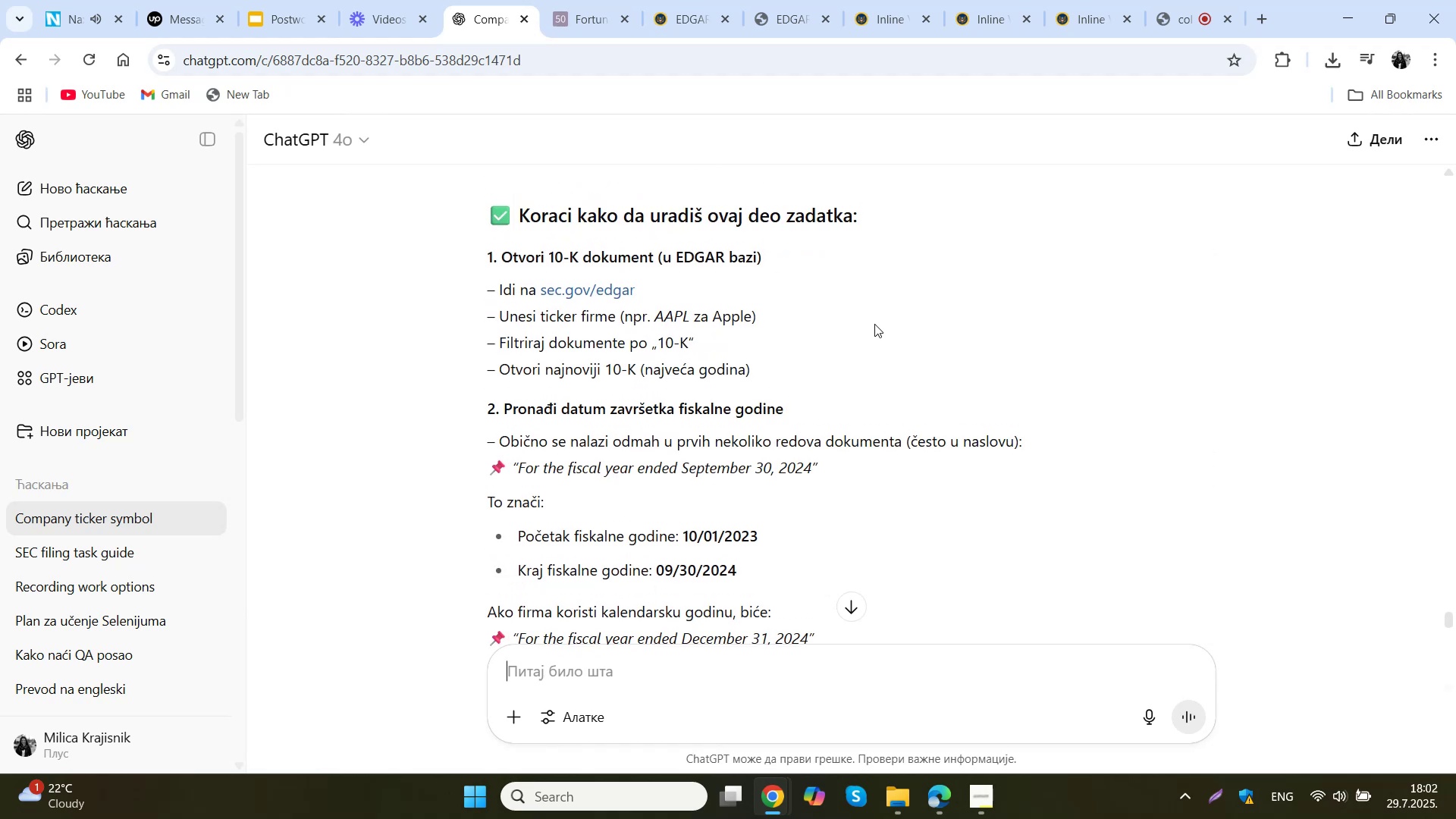 
scroll: coordinate [833, 394], scroll_direction: down, amount: 9.0
 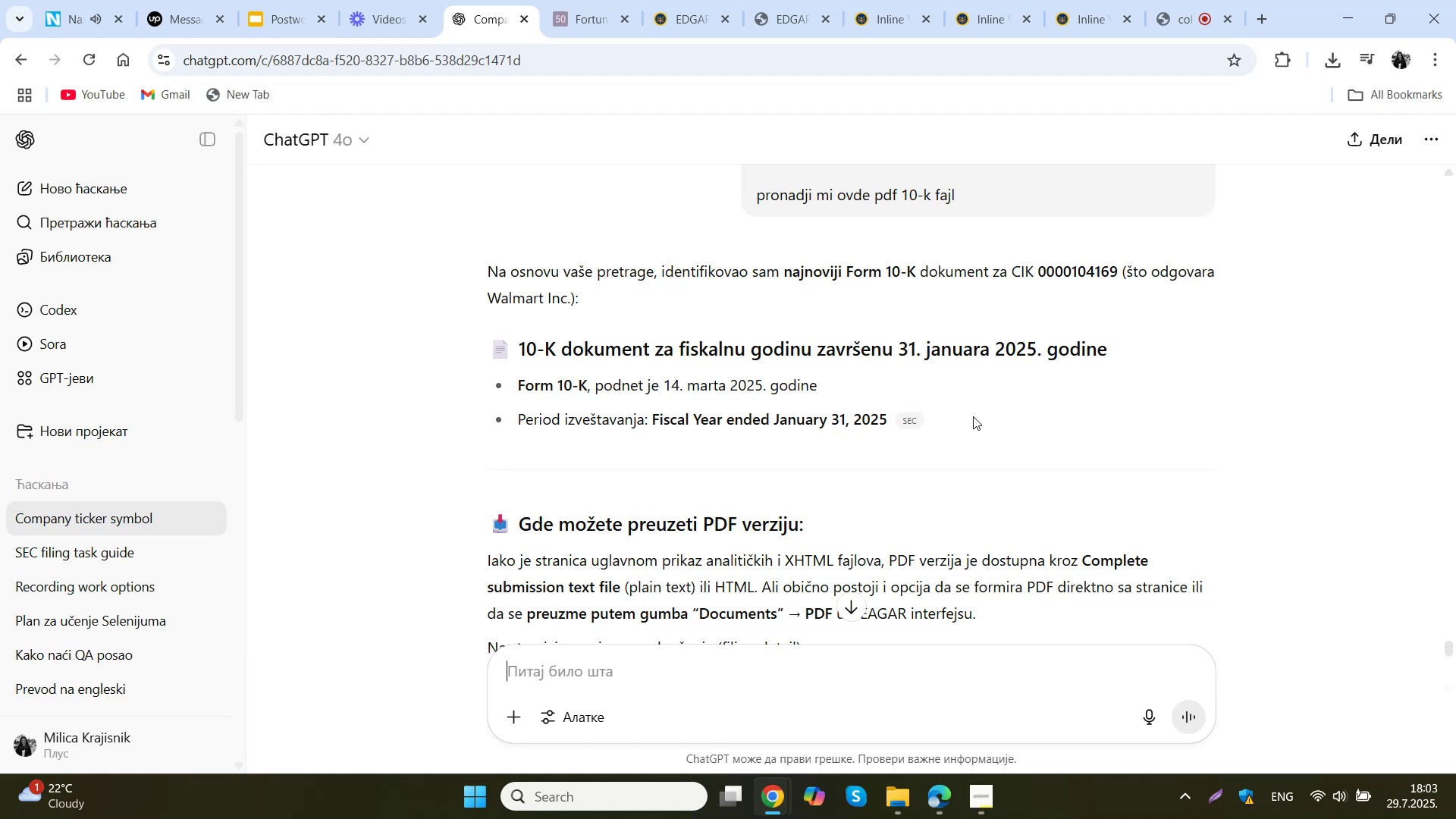 
wait(12.63)
 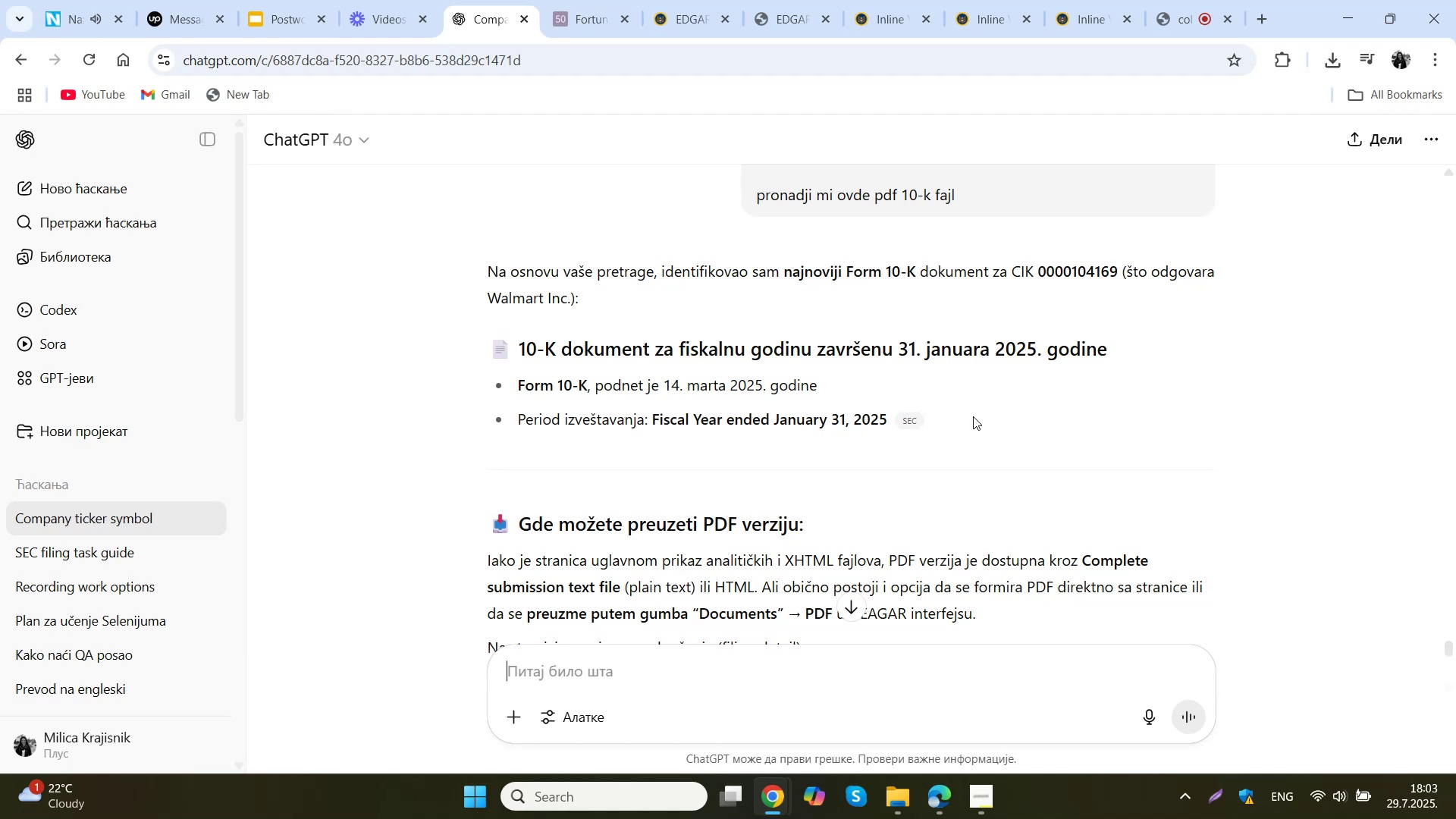 
middle_click([918, 419])
 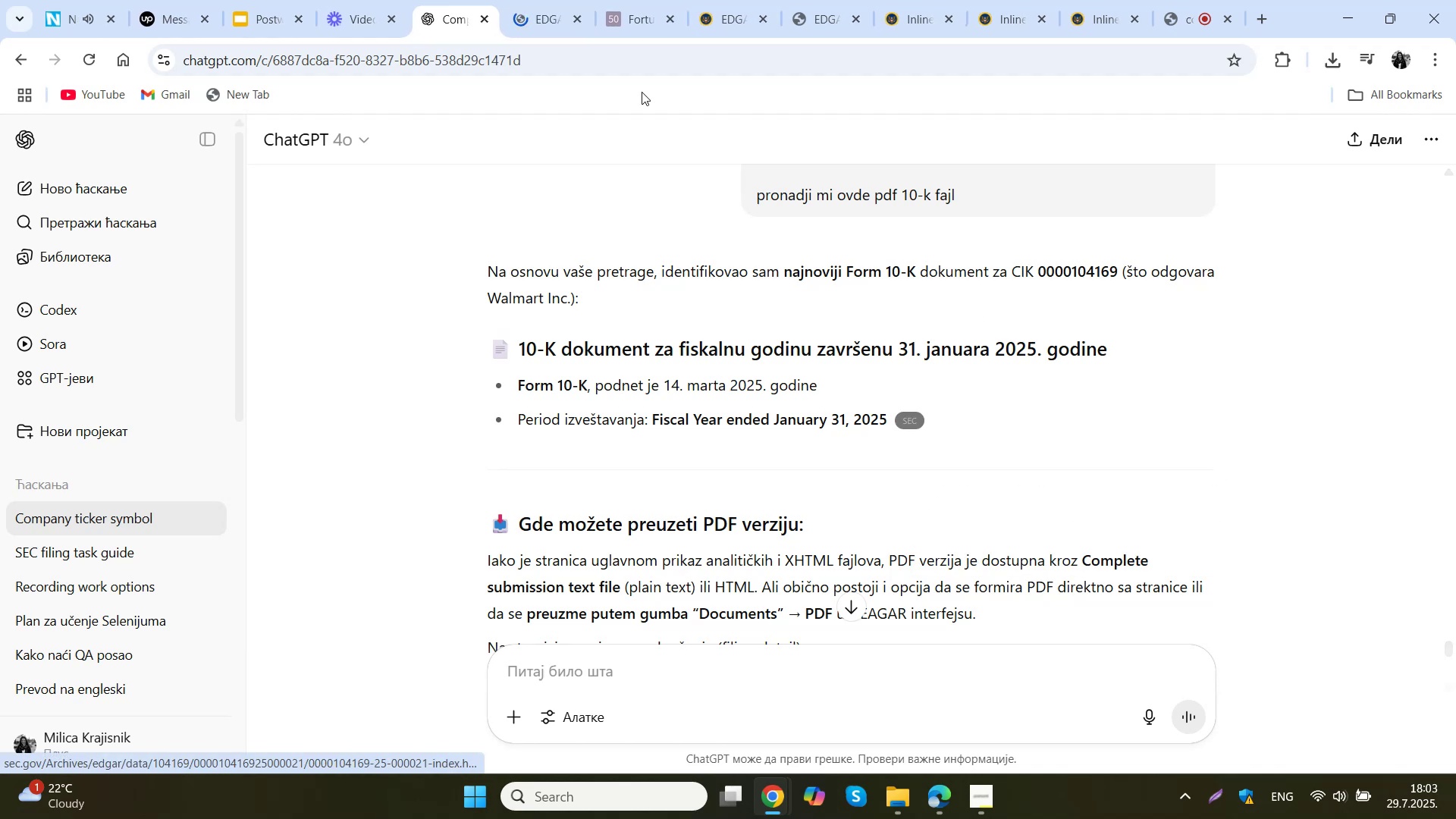 
left_click([563, 0])
 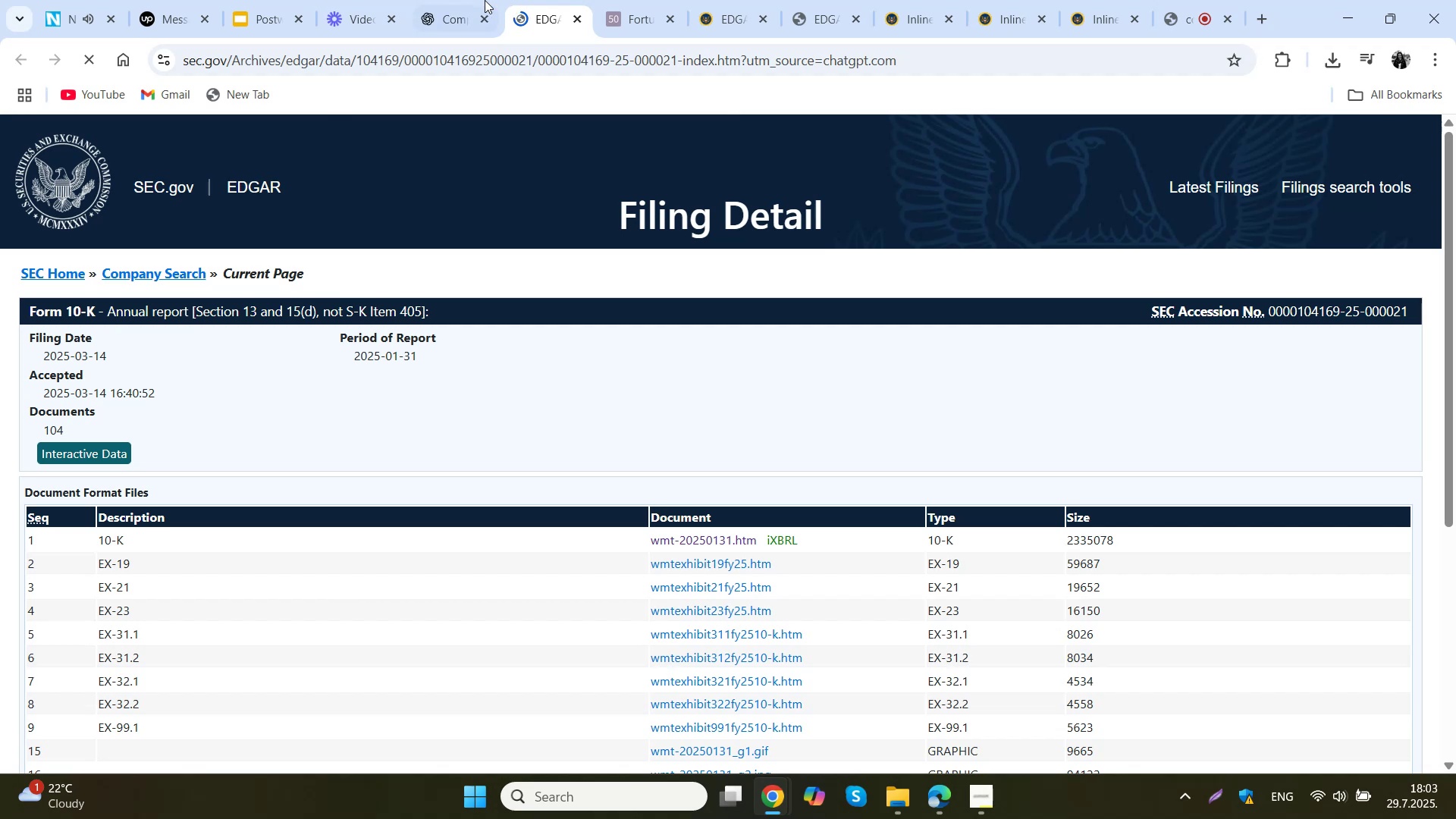 
left_click([423, 0])
 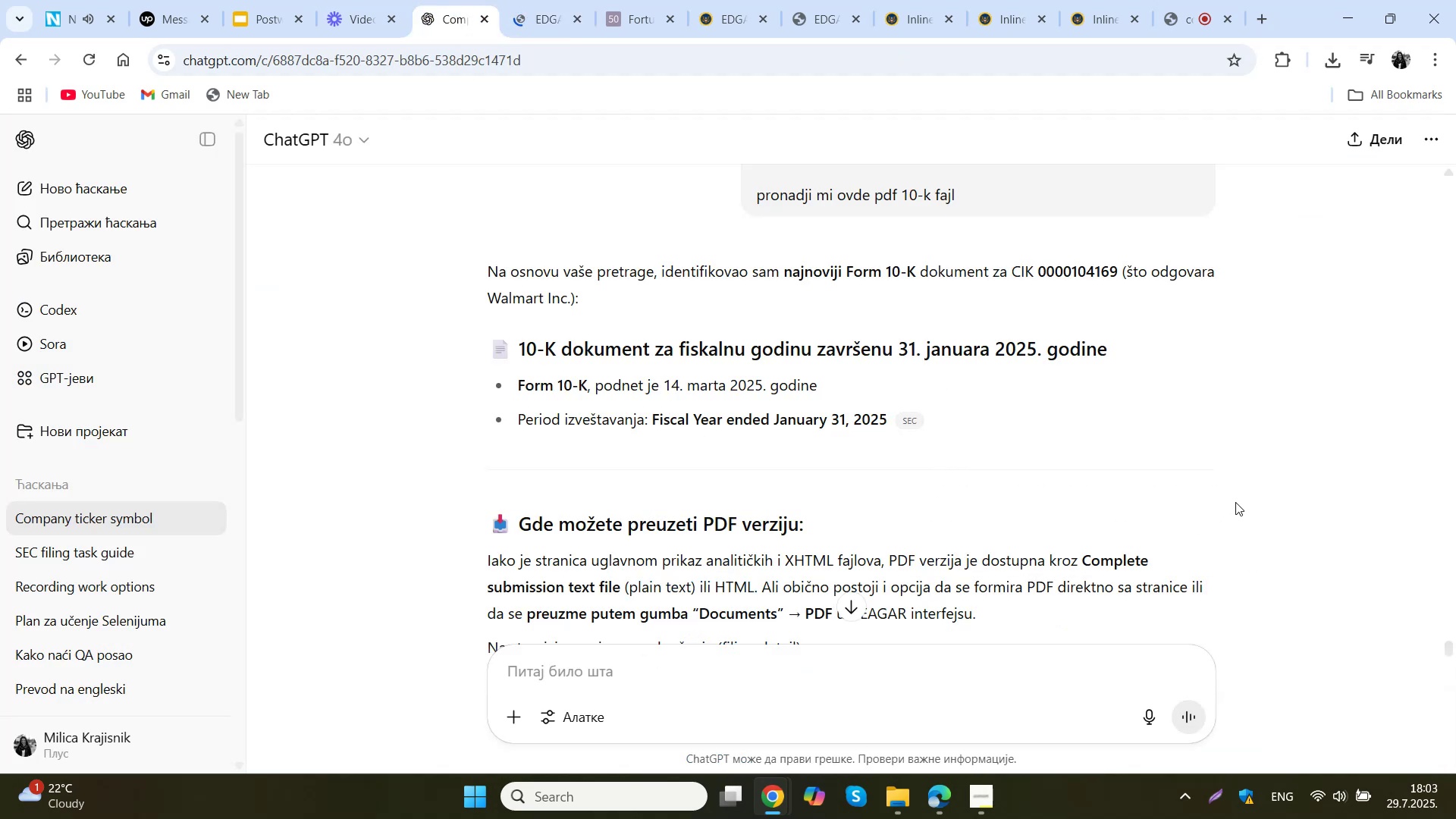 
wait(5.13)
 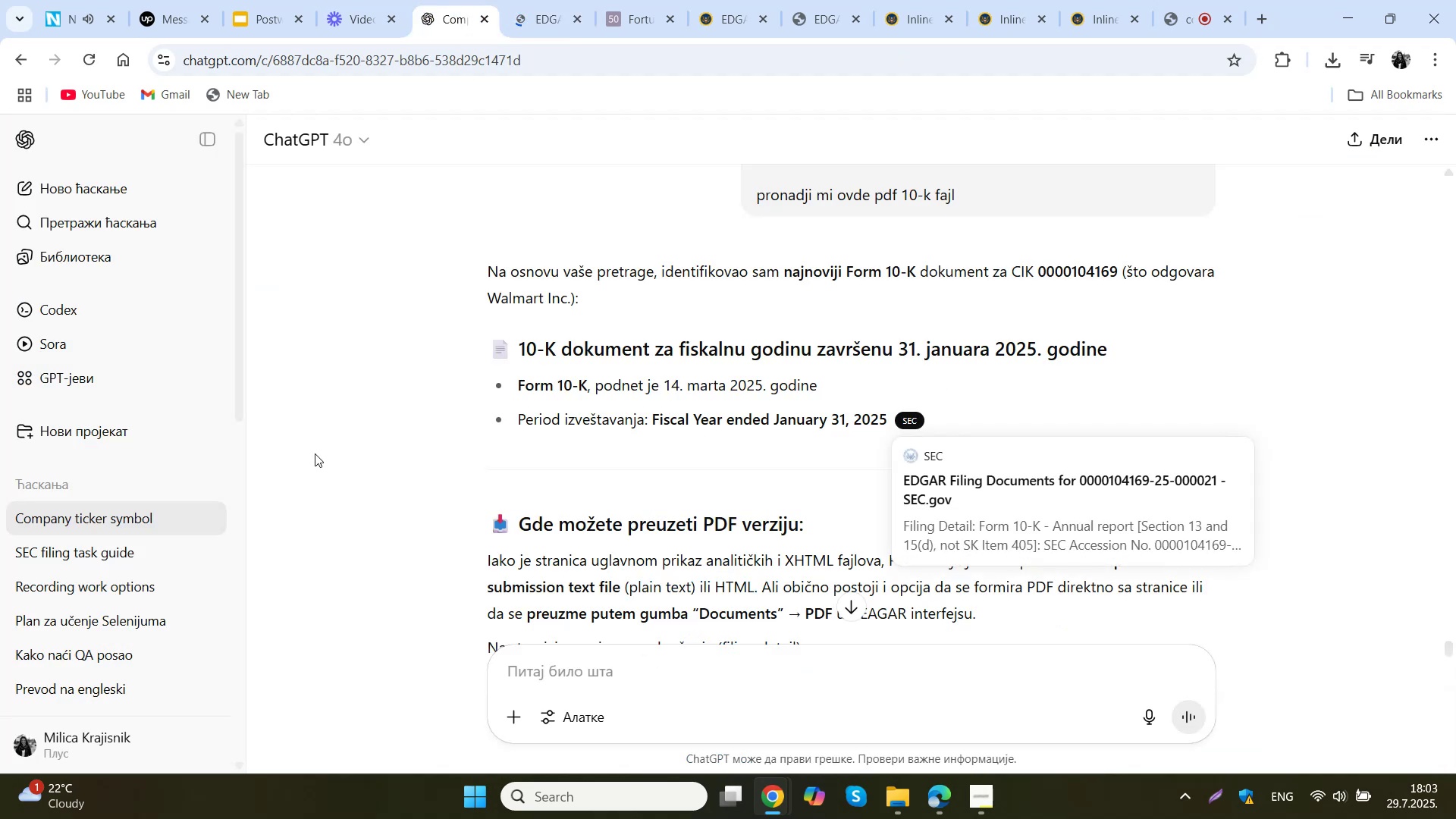 
scroll: coordinate [1235, 502], scroll_direction: down, amount: 1.0
 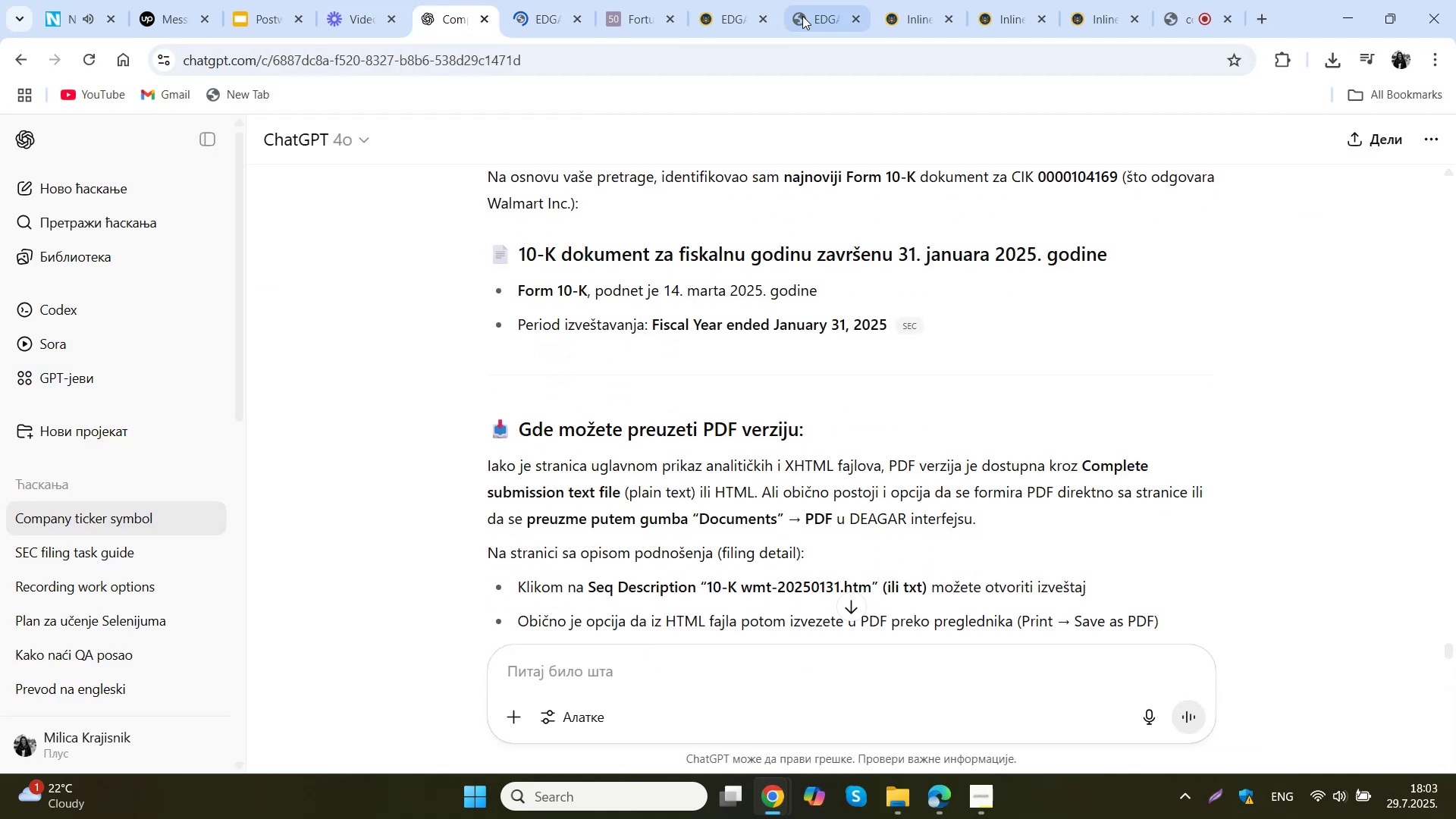 
double_click([897, 0])
 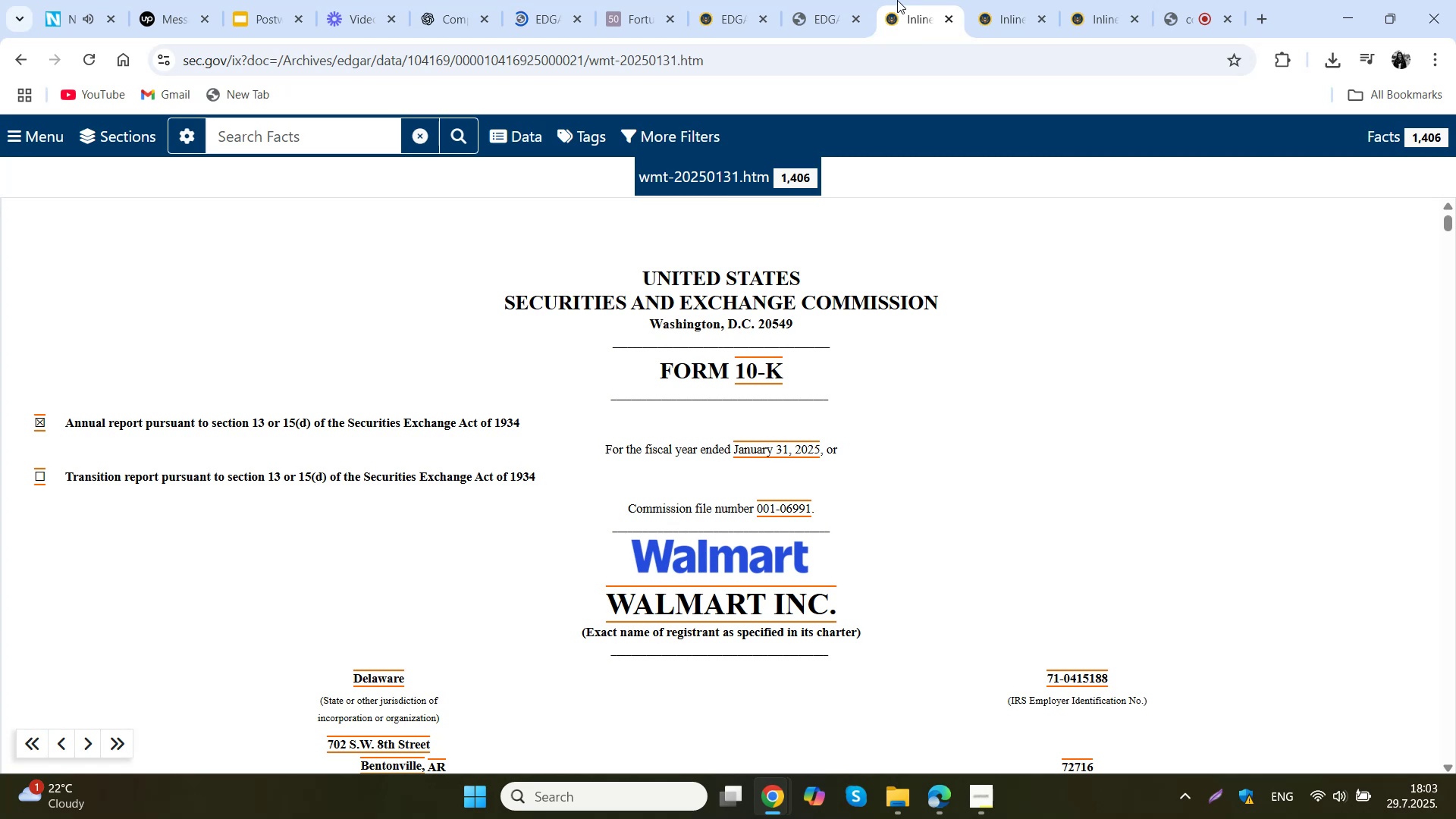 
left_click([453, 0])
 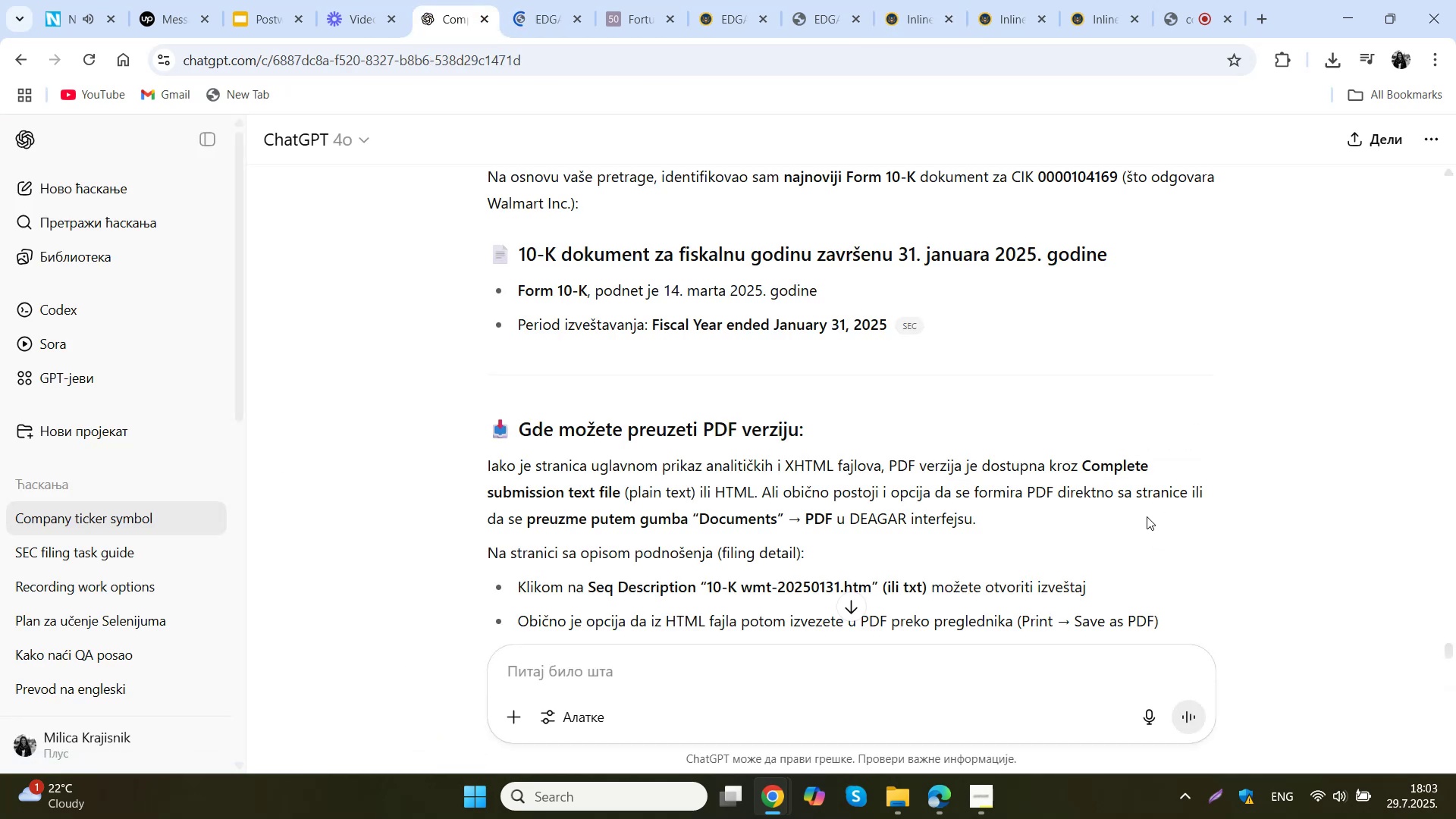 
wait(6.41)
 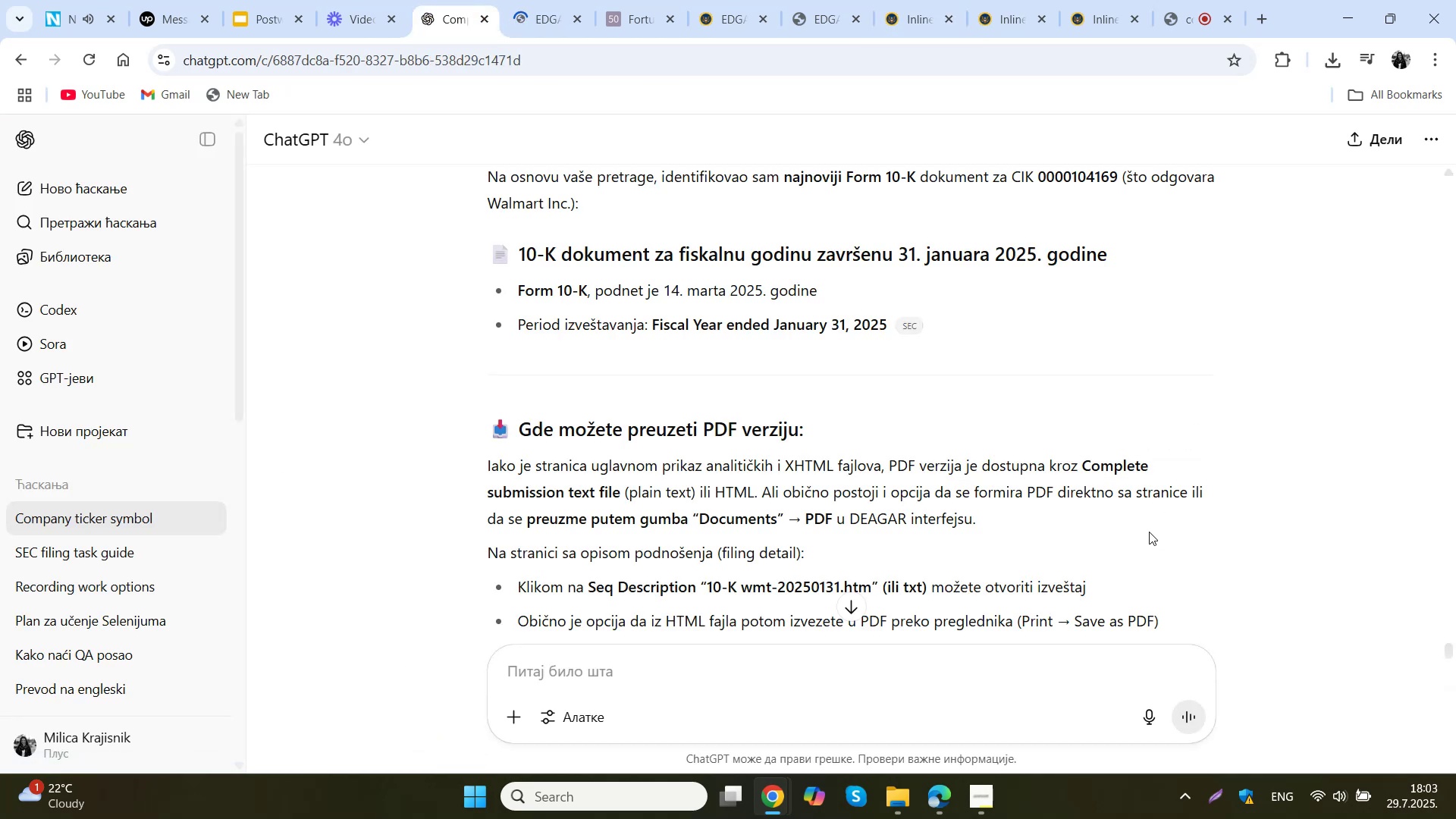 
left_click([720, 0])
 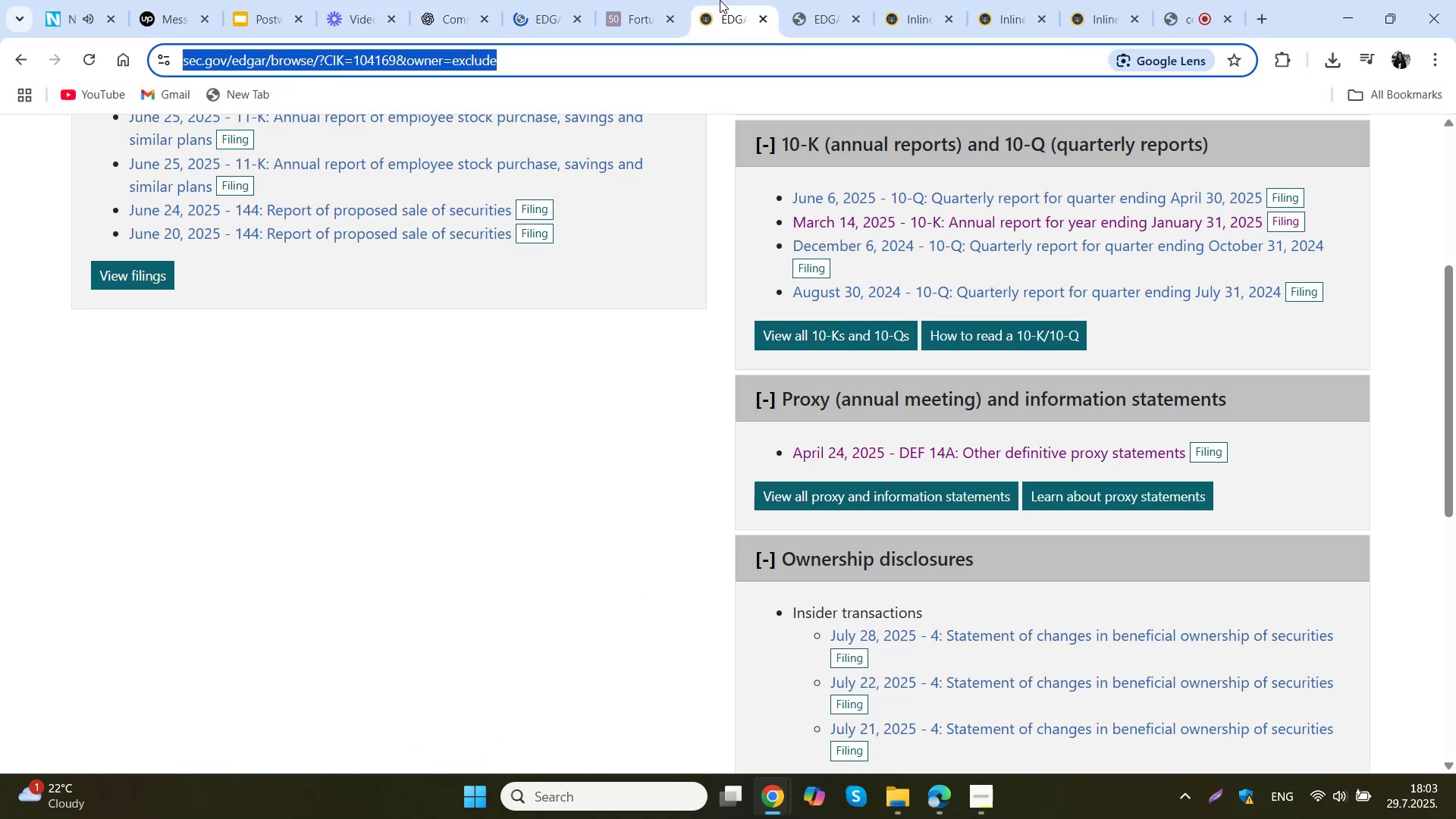 
left_click([810, 0])
 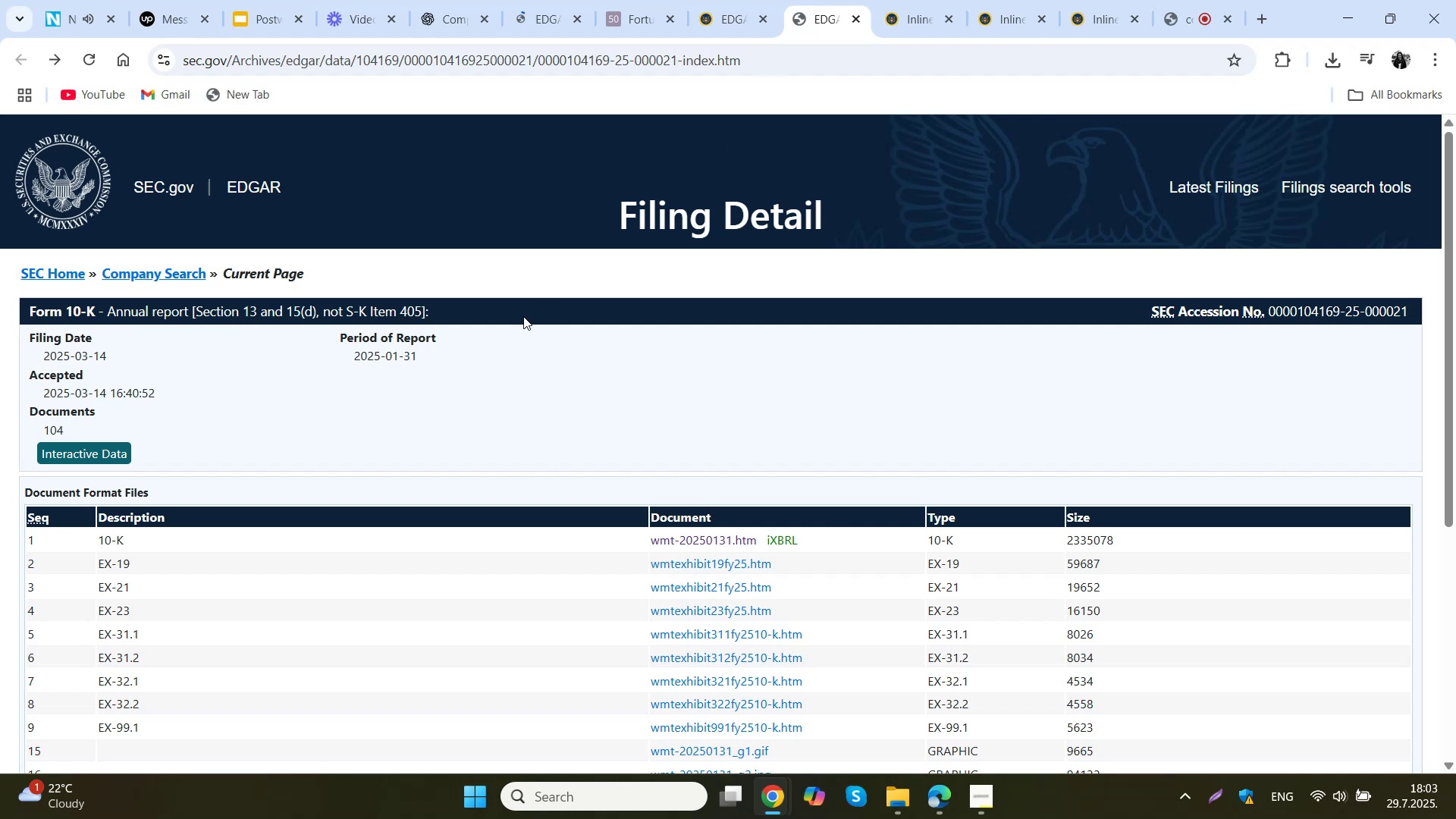 
left_click([759, 0])
 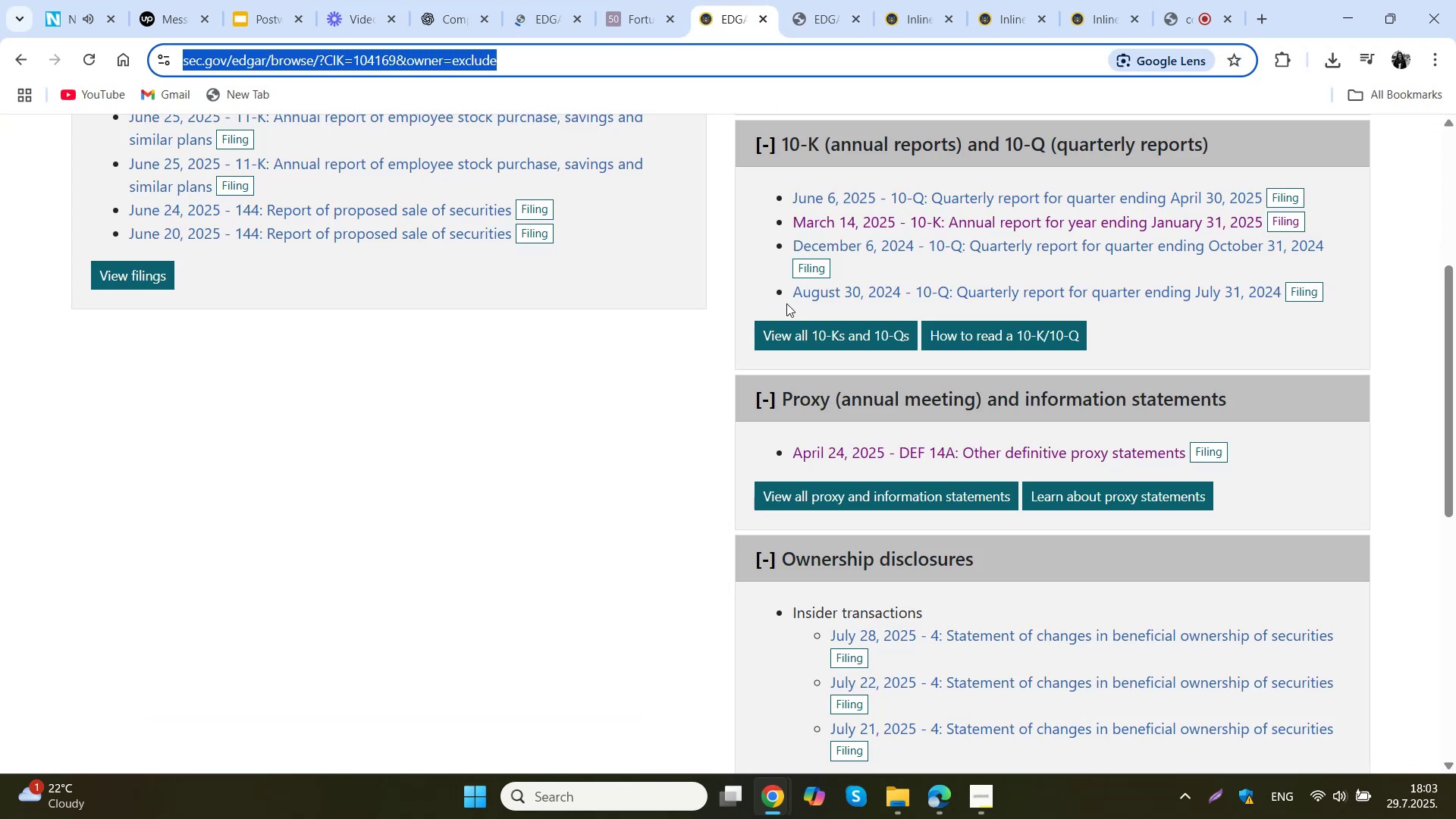 
scroll: coordinate [748, 314], scroll_direction: up, amount: 9.0
 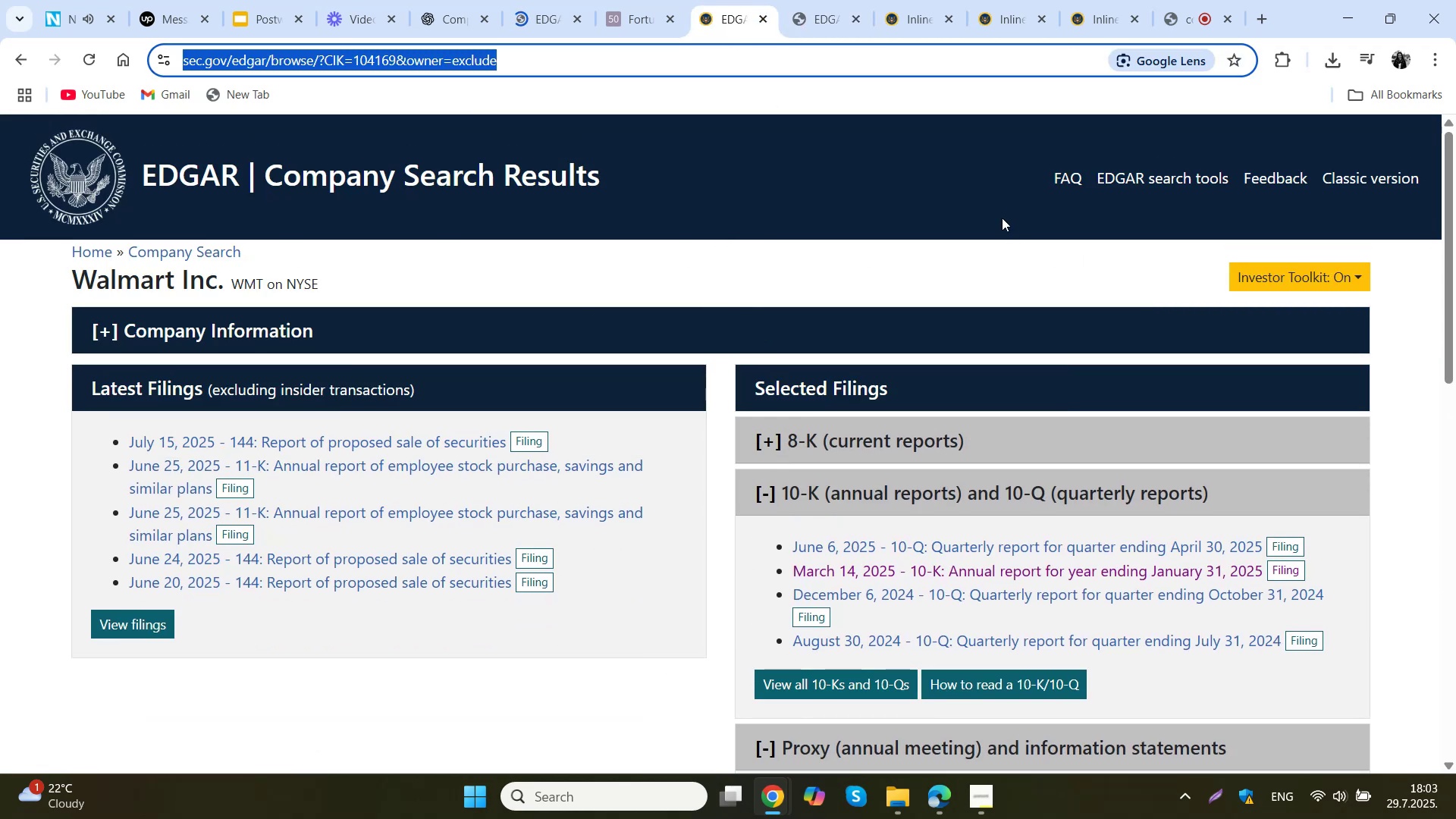 
scroll: coordinate [946, 230], scroll_direction: down, amount: 9.0
 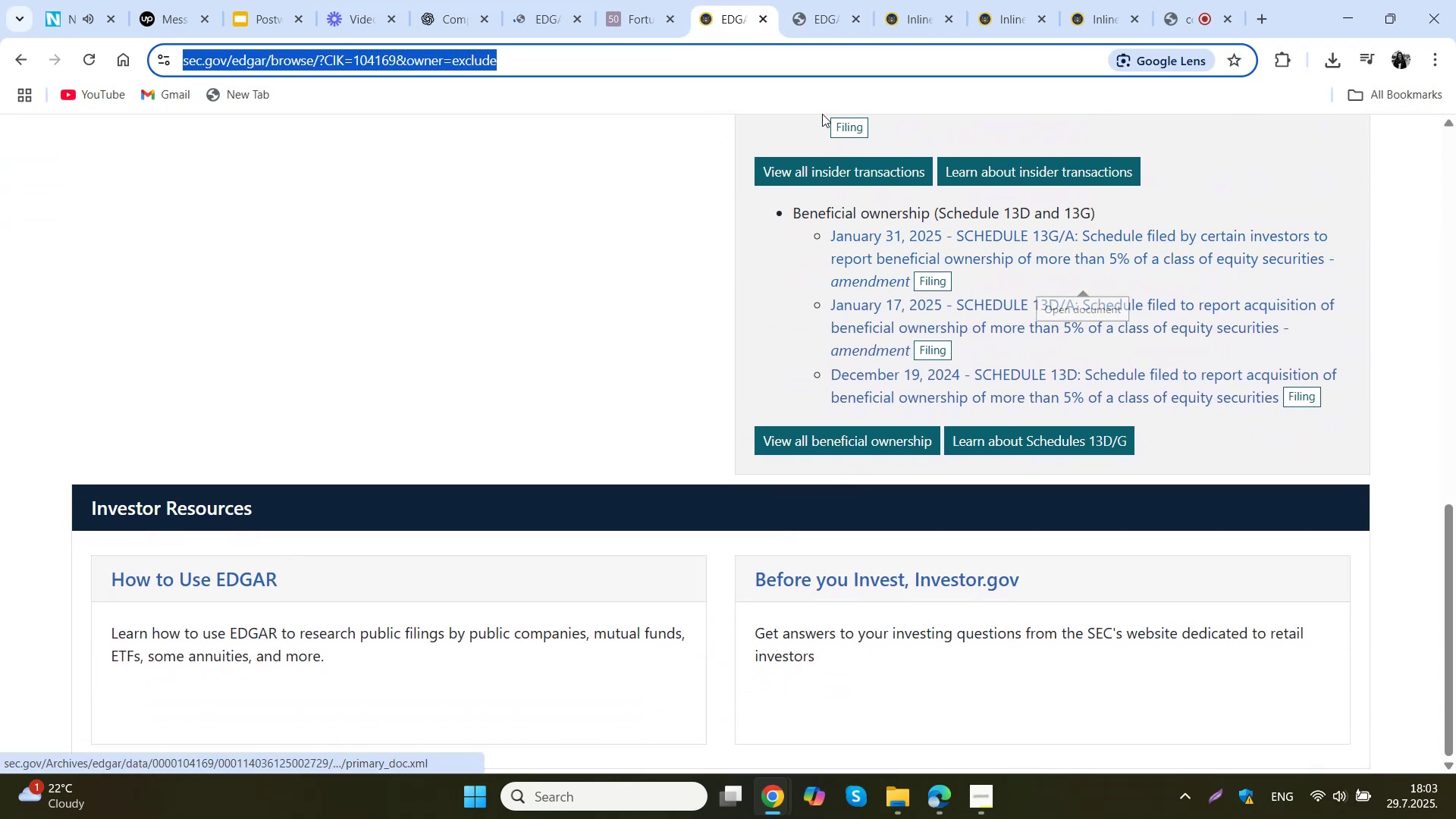 
left_click([815, 0])
 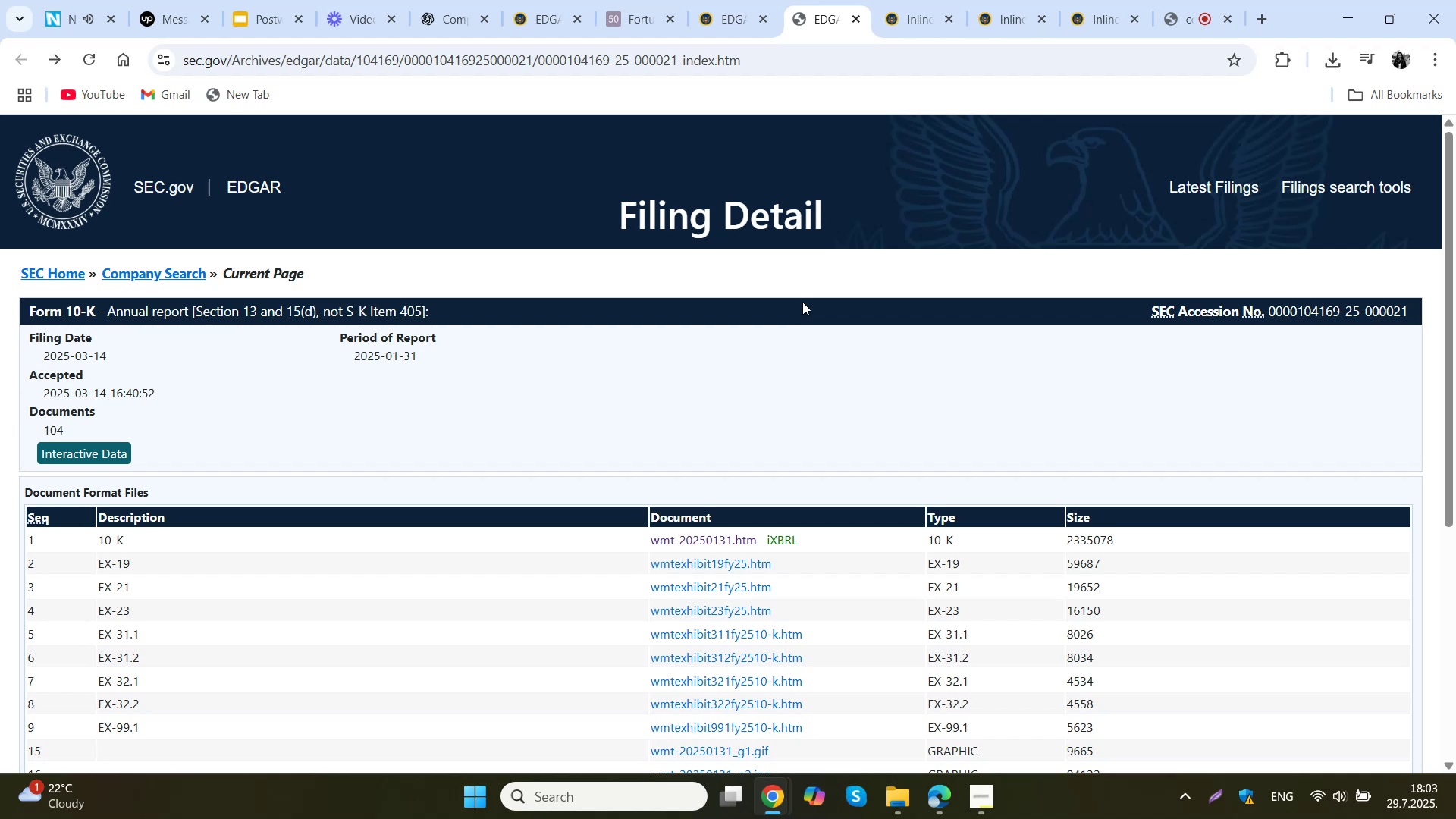 
scroll: coordinate [802, 302], scroll_direction: down, amount: 3.0
 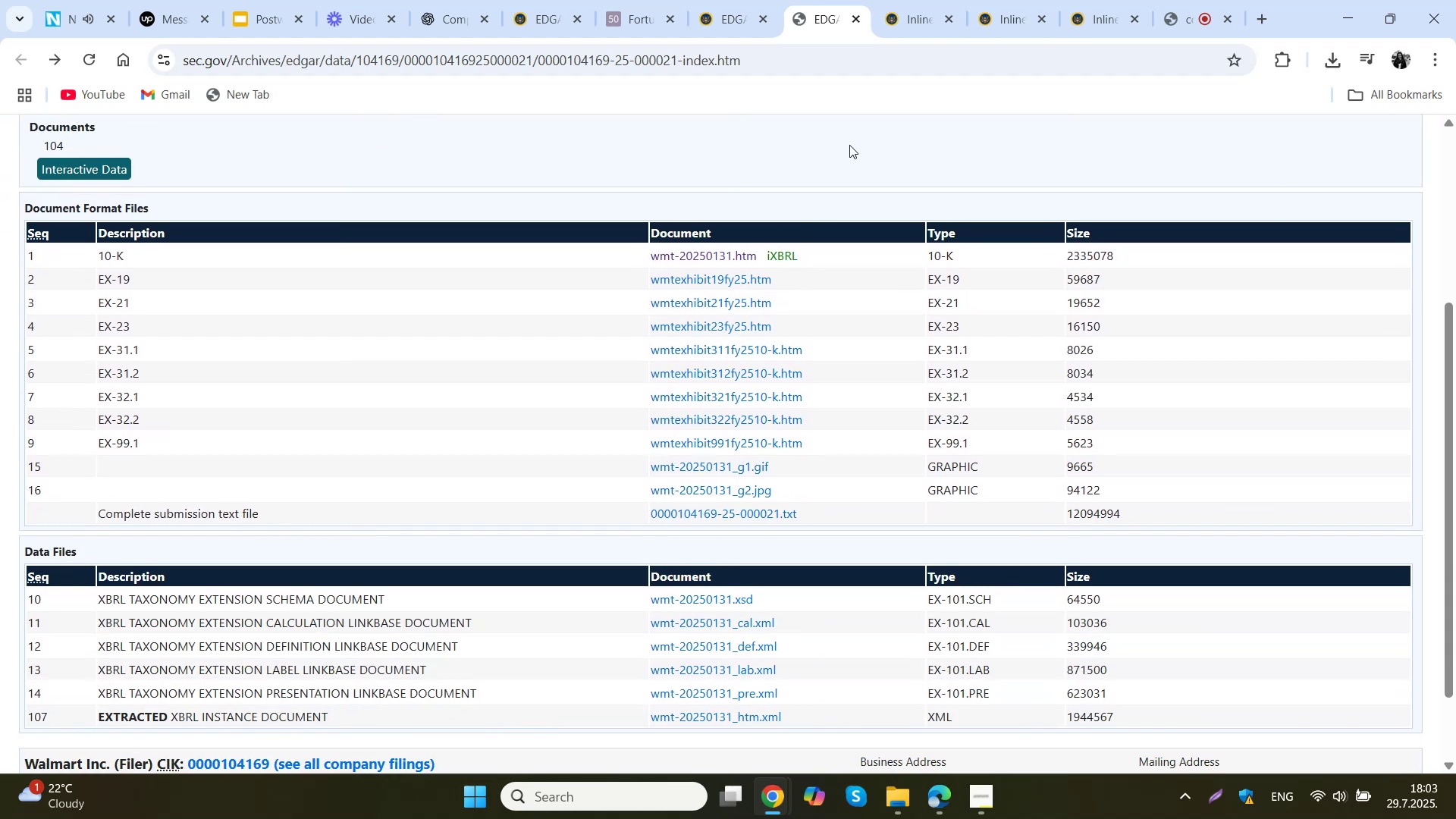 
left_click([937, 0])
 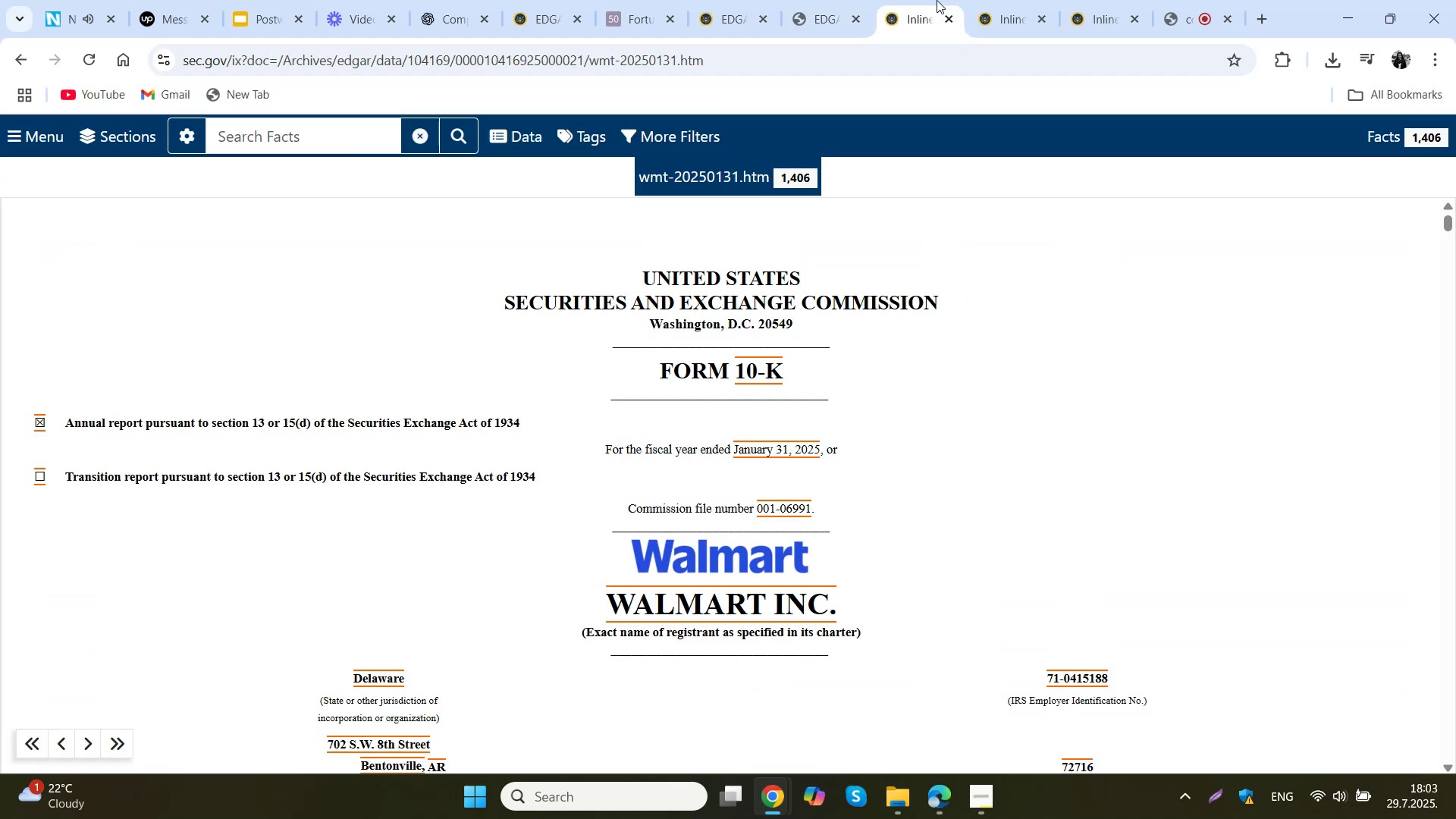 
scroll: coordinate [846, 243], scroll_direction: up, amount: 2.0
 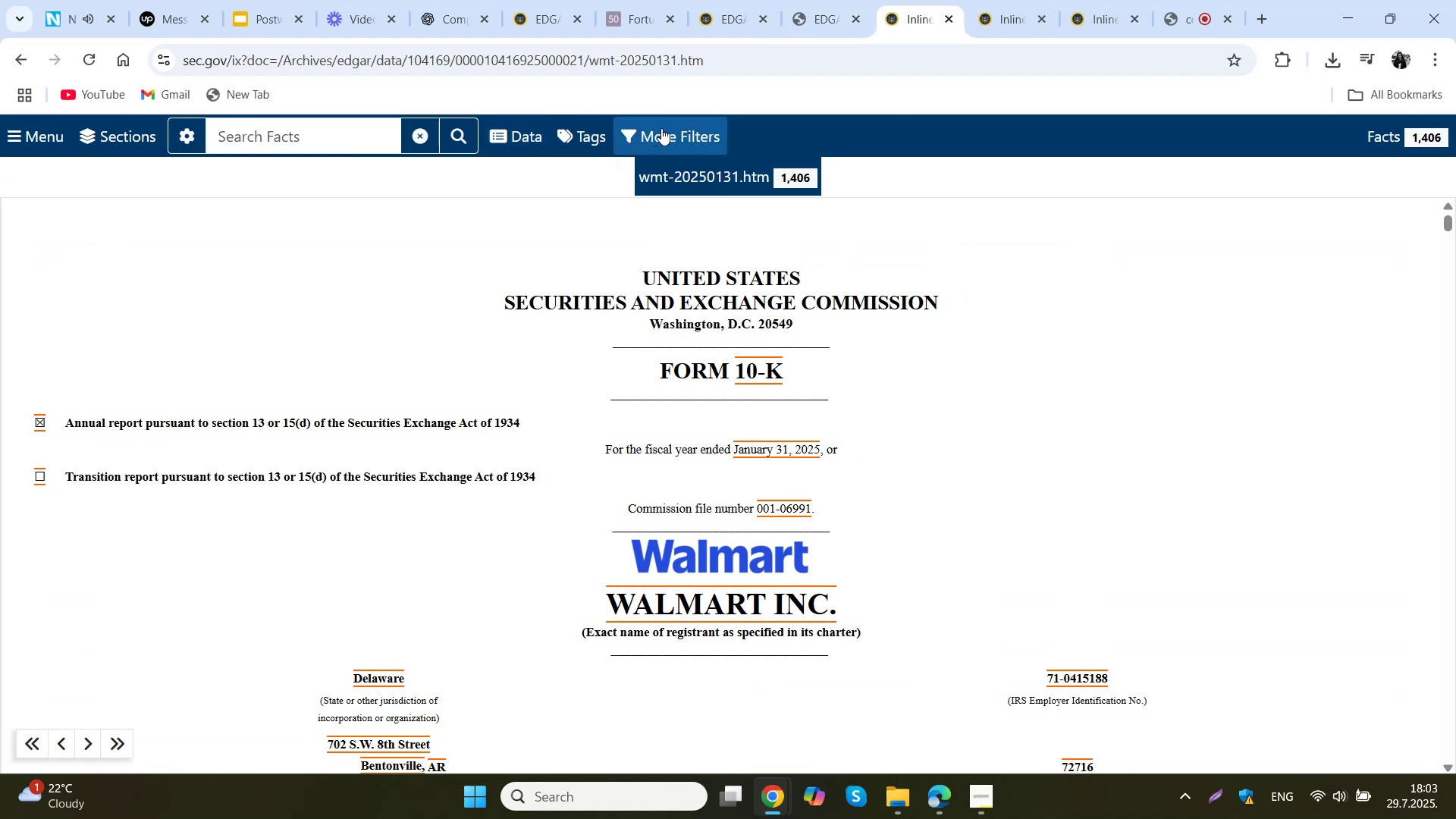 
left_click([6, 133])
 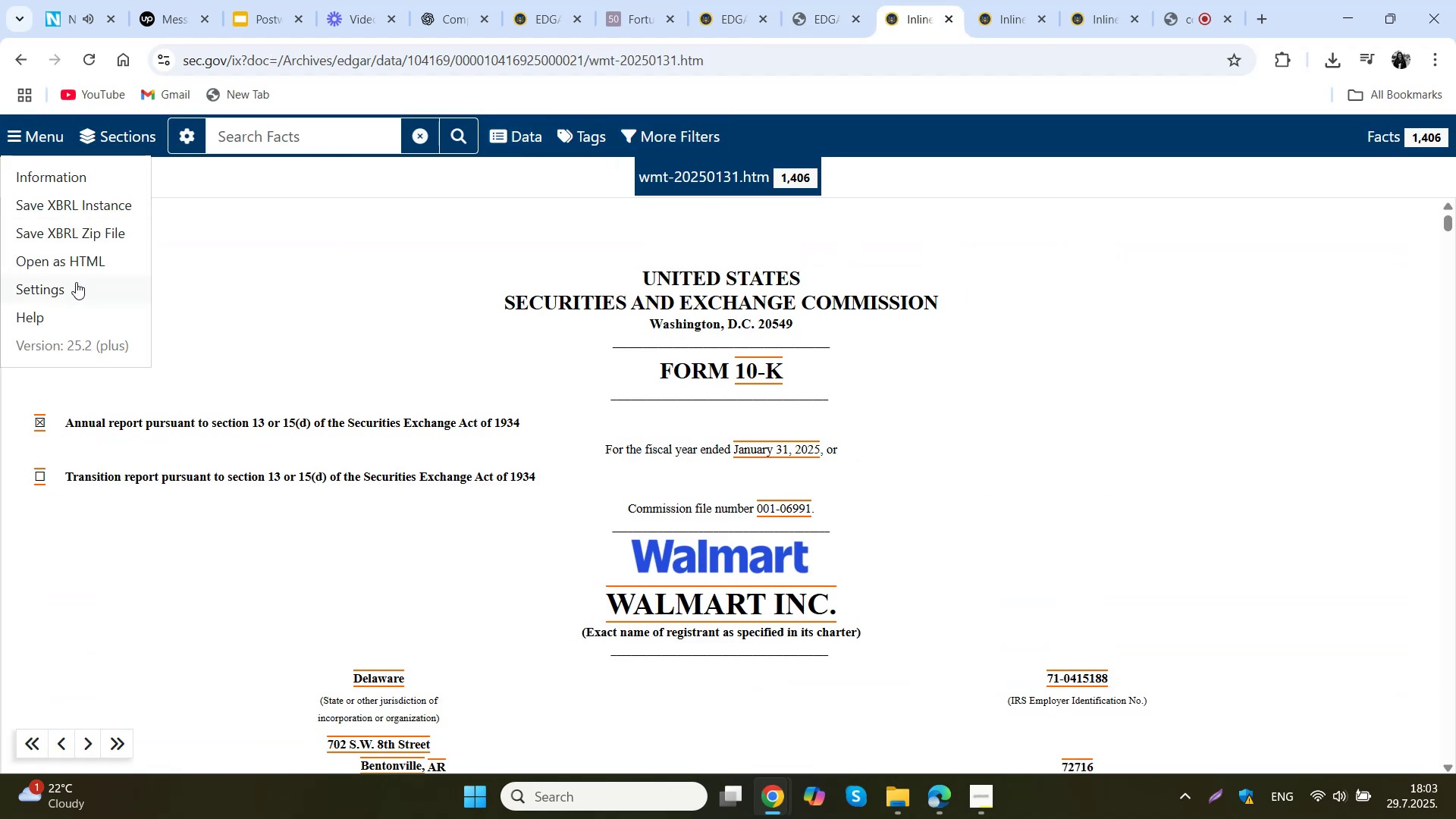 
left_click([122, 133])
 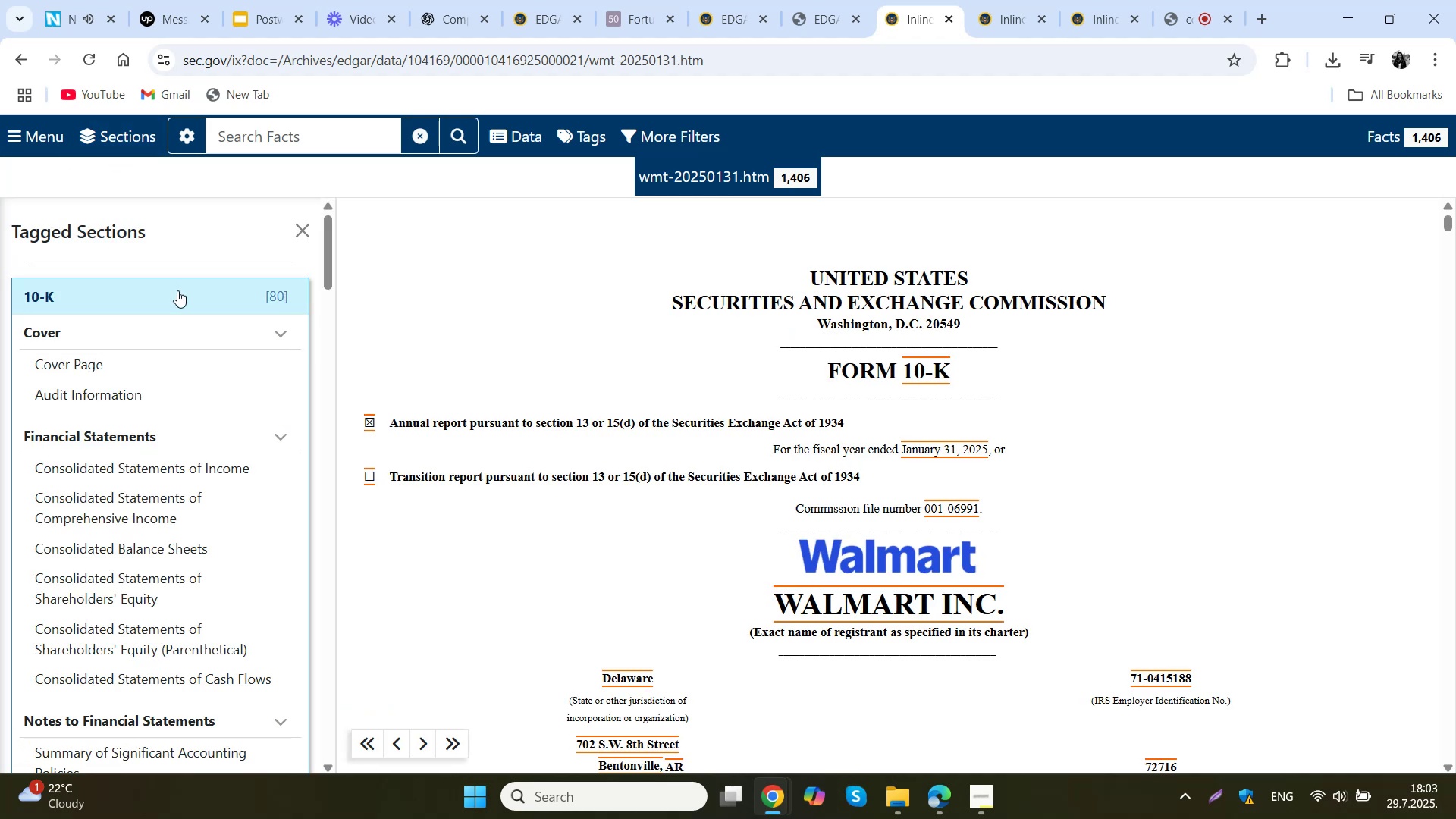 
scroll: coordinate [178, 291], scroll_direction: down, amount: 20.0
 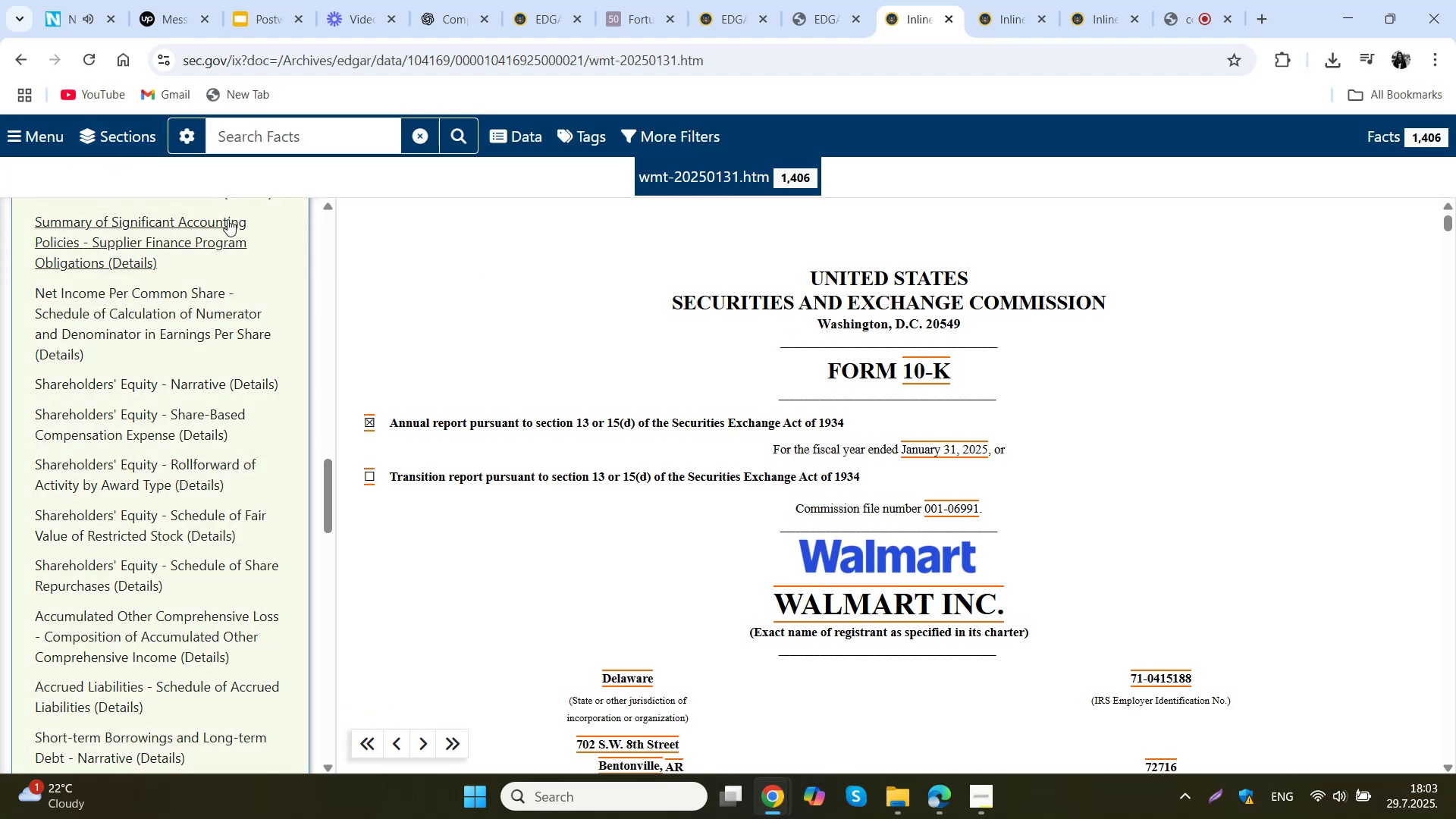 
left_click([136, 134])
 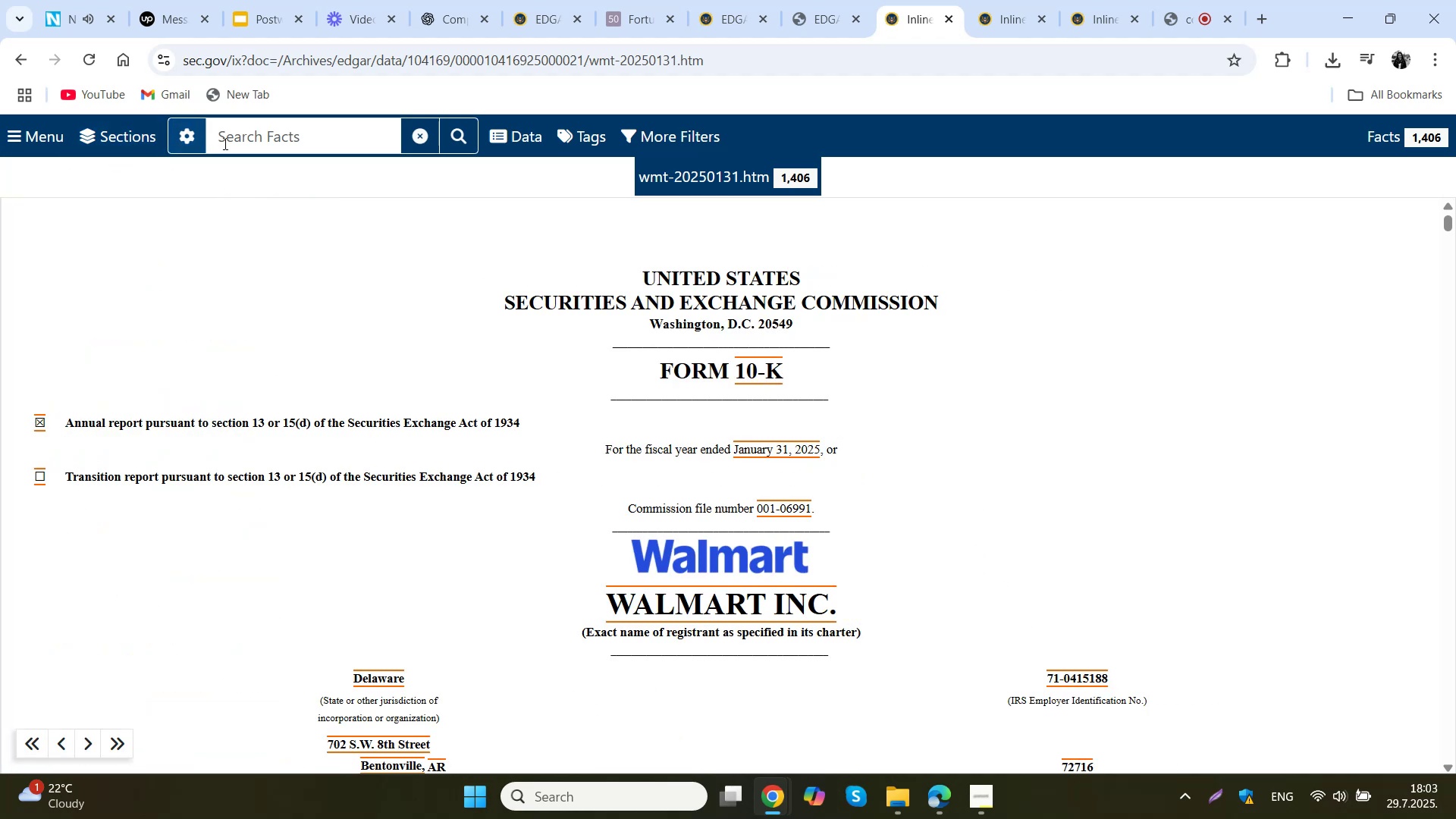 
left_click([191, 142])
 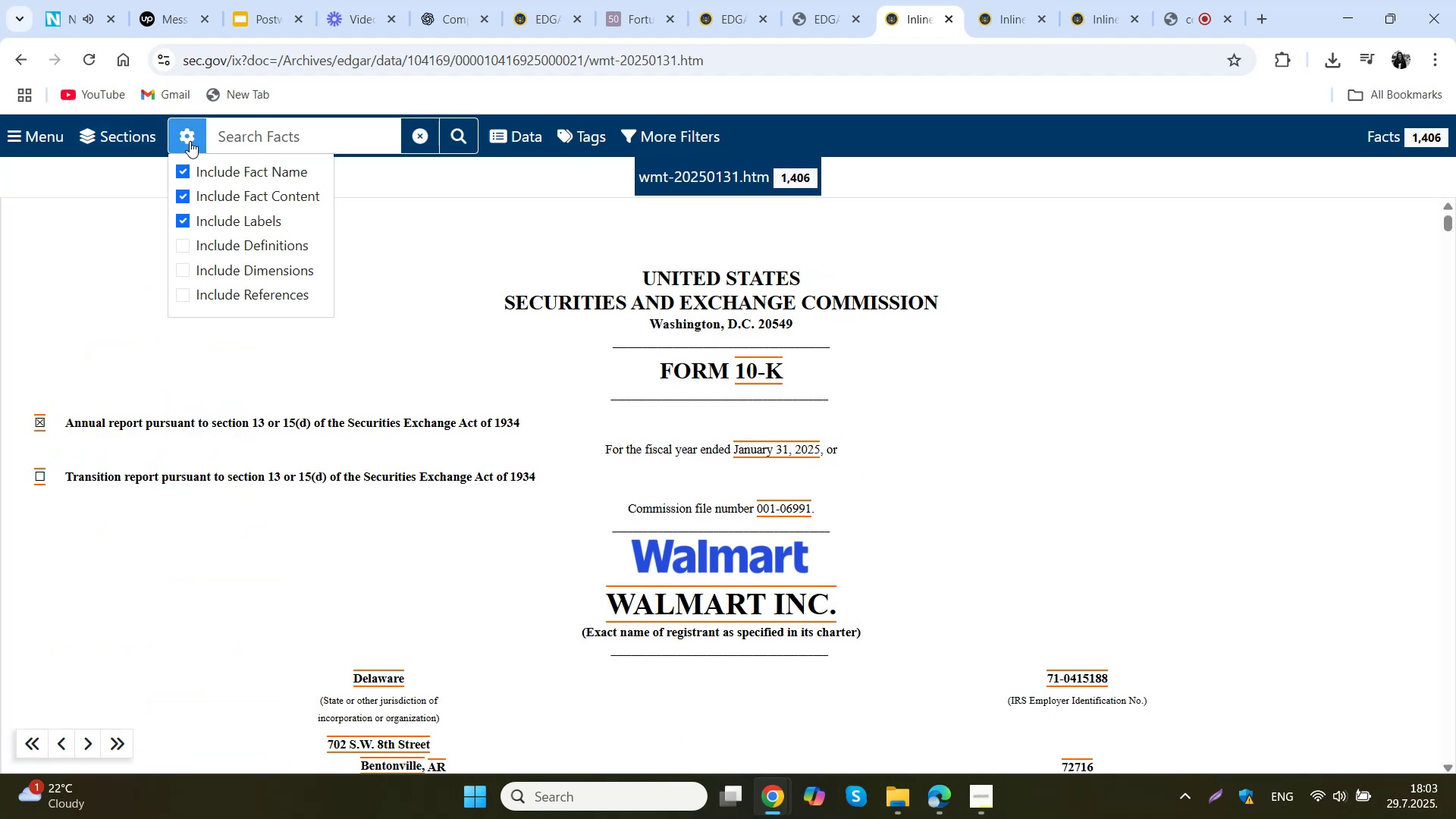 
left_click([190, 141])
 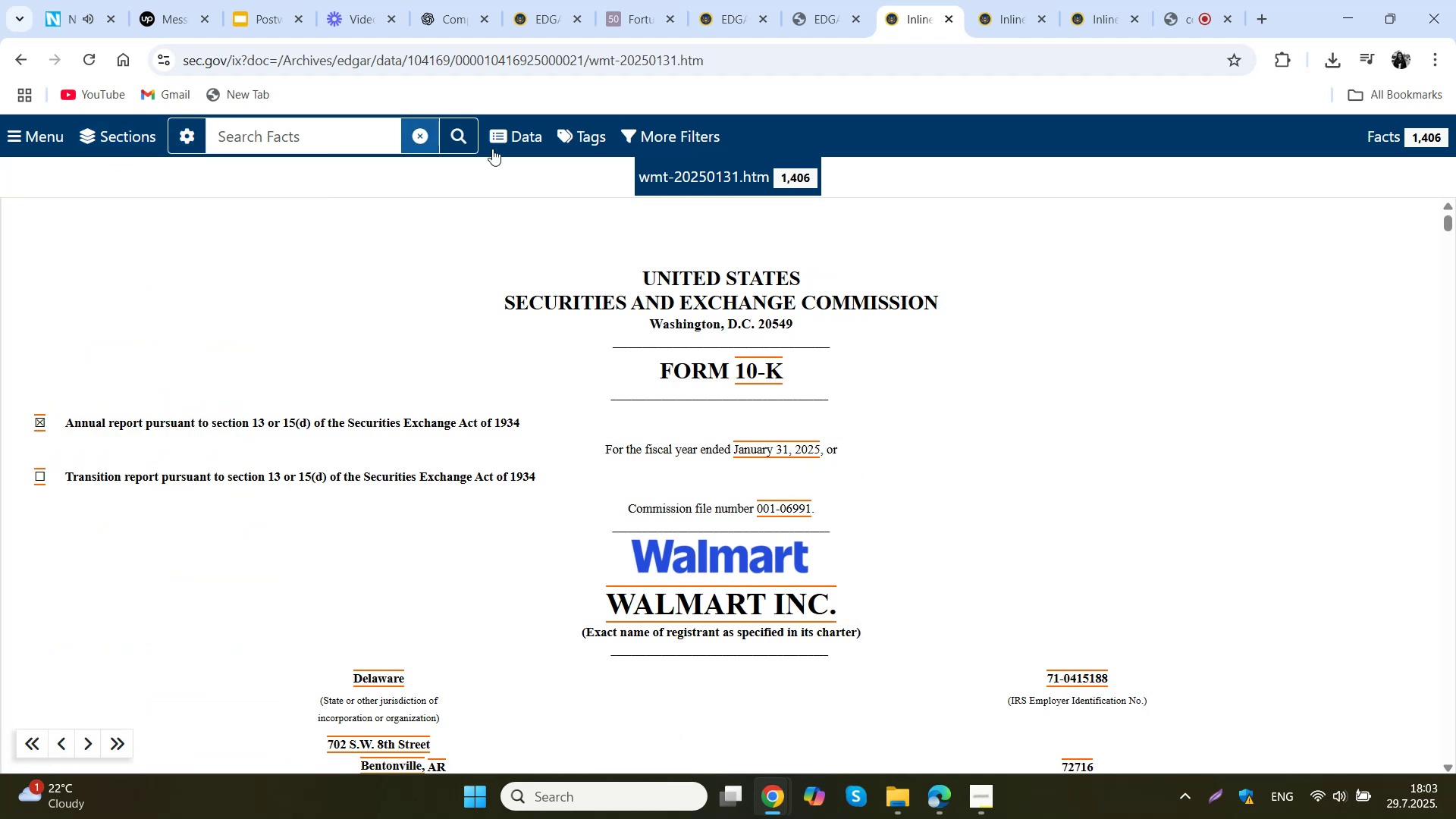 
left_click([516, 135])
 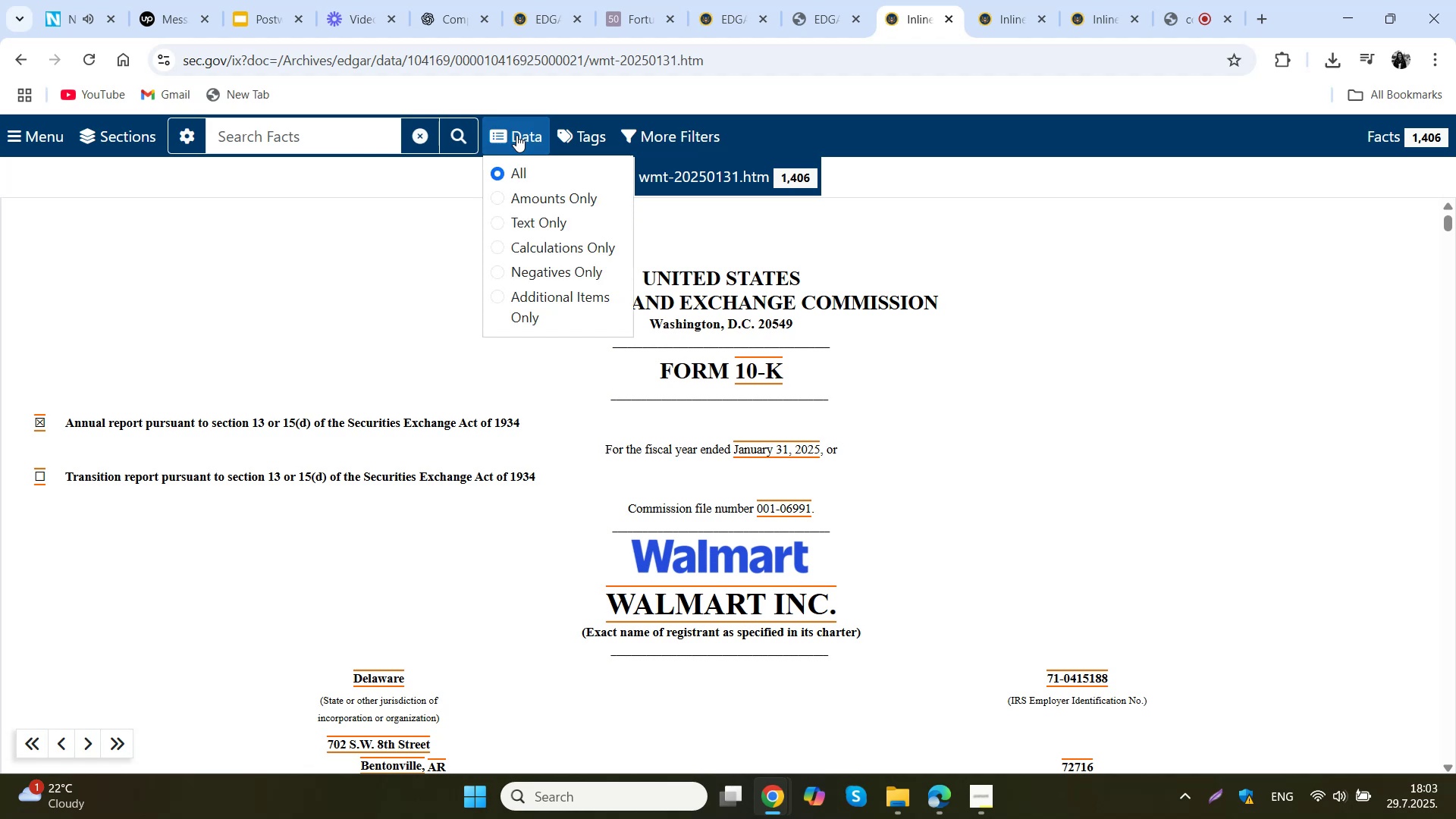 
left_click([589, 135])
 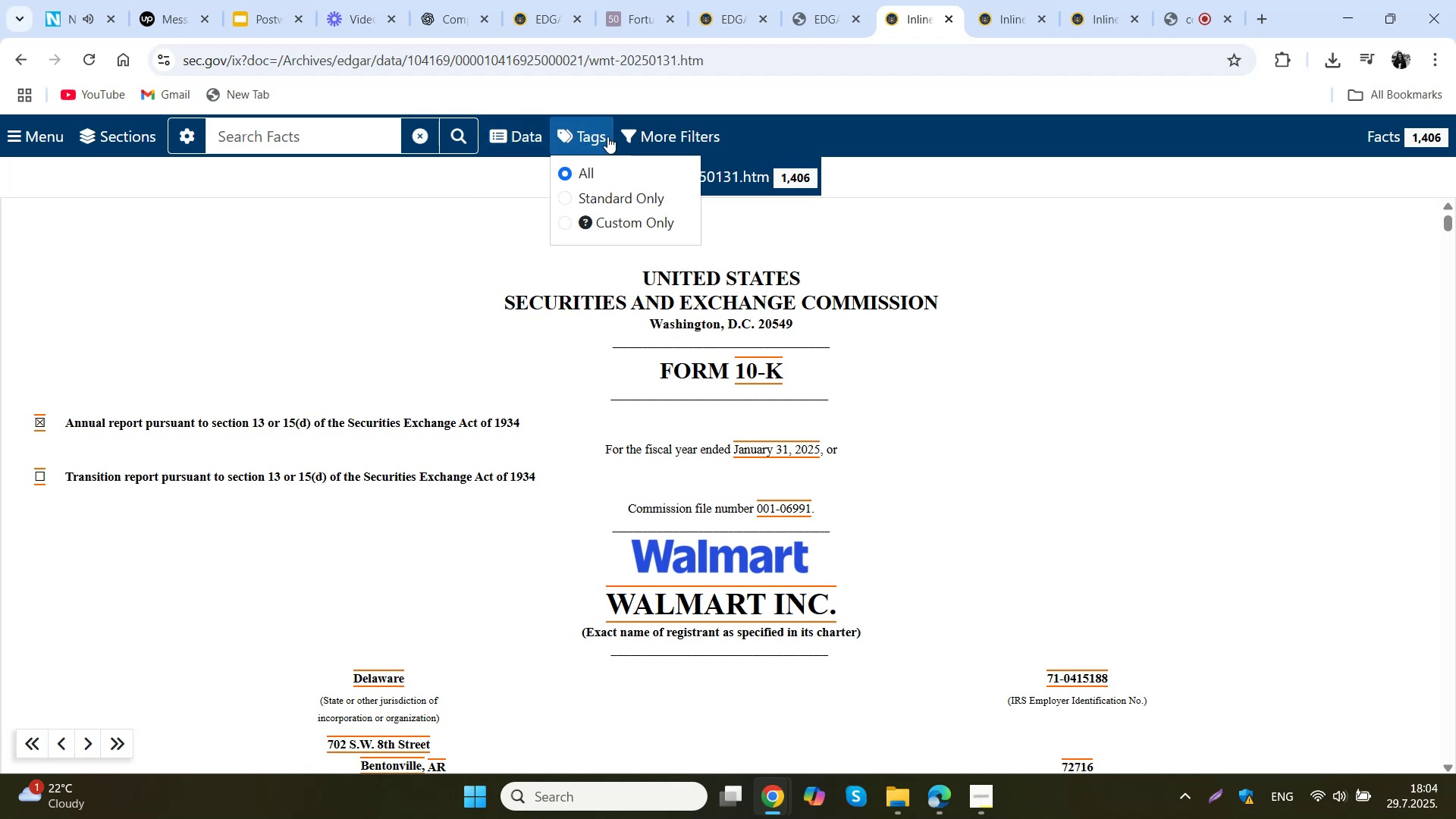 
left_click([677, 134])
 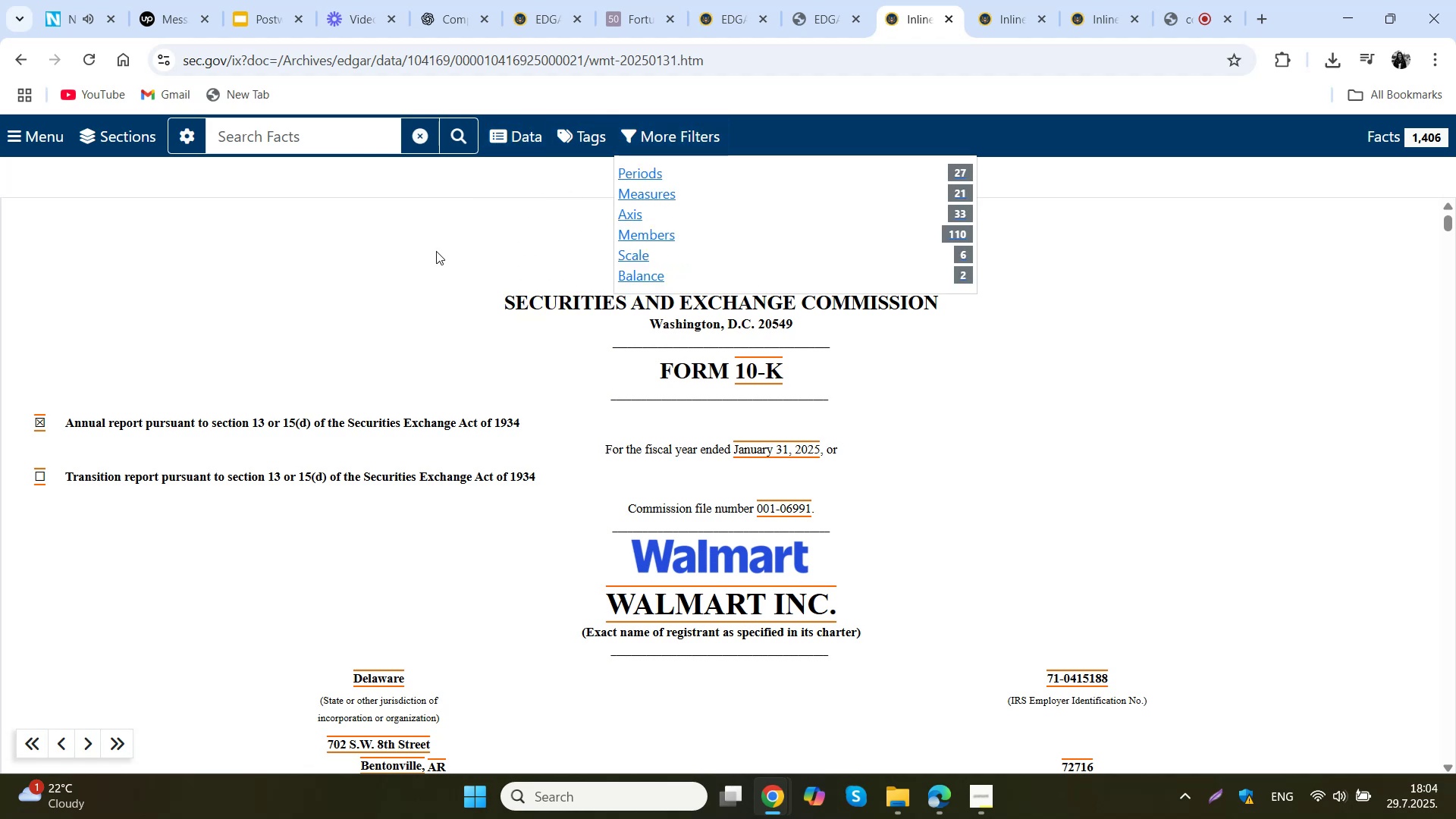 
wait(7.76)
 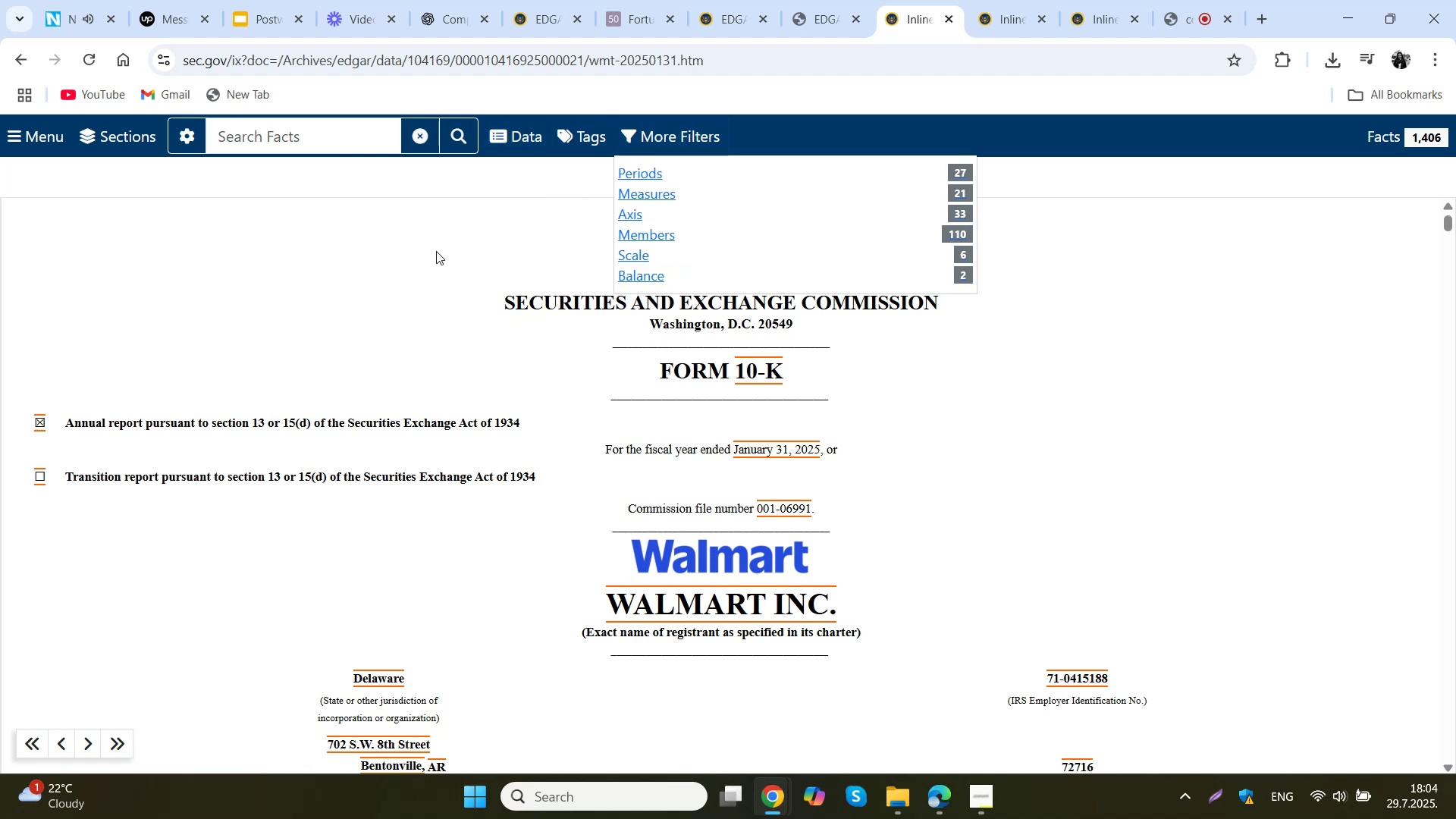 
left_click([839, 0])
 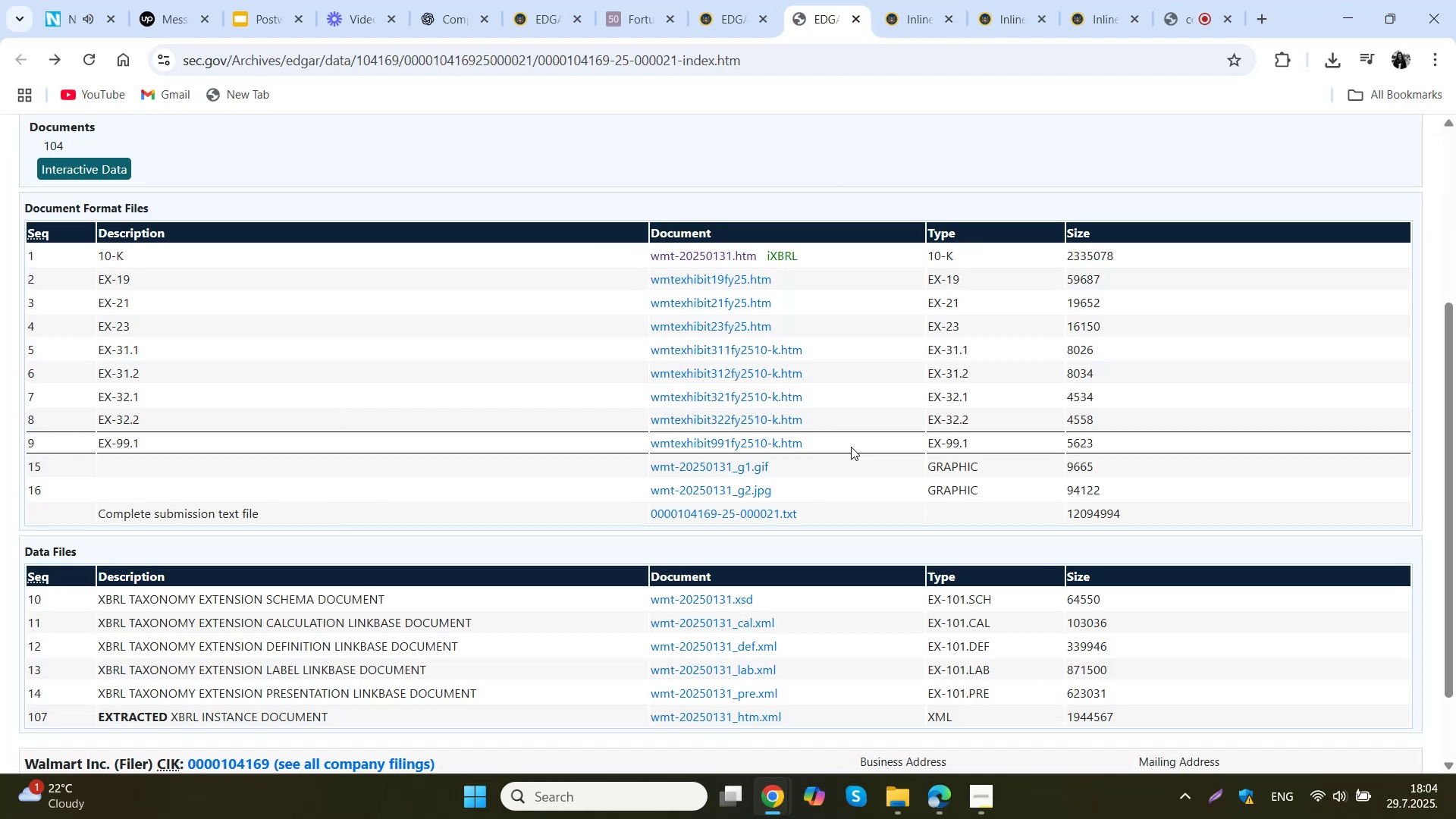 
scroll: coordinate [830, 353], scroll_direction: up, amount: 3.0
 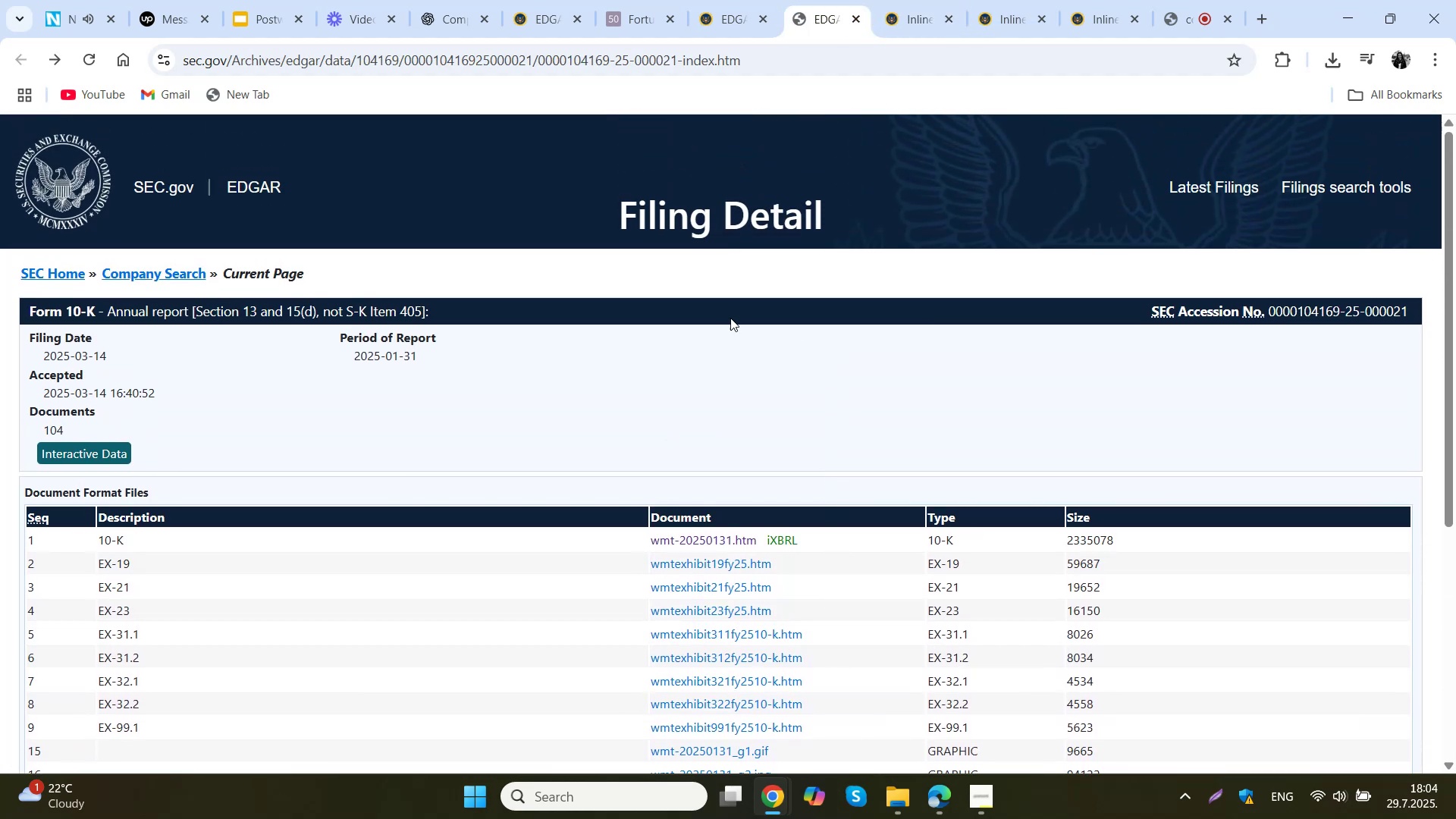 
scroll: coordinate [744, 347], scroll_direction: down, amount: 1.0
 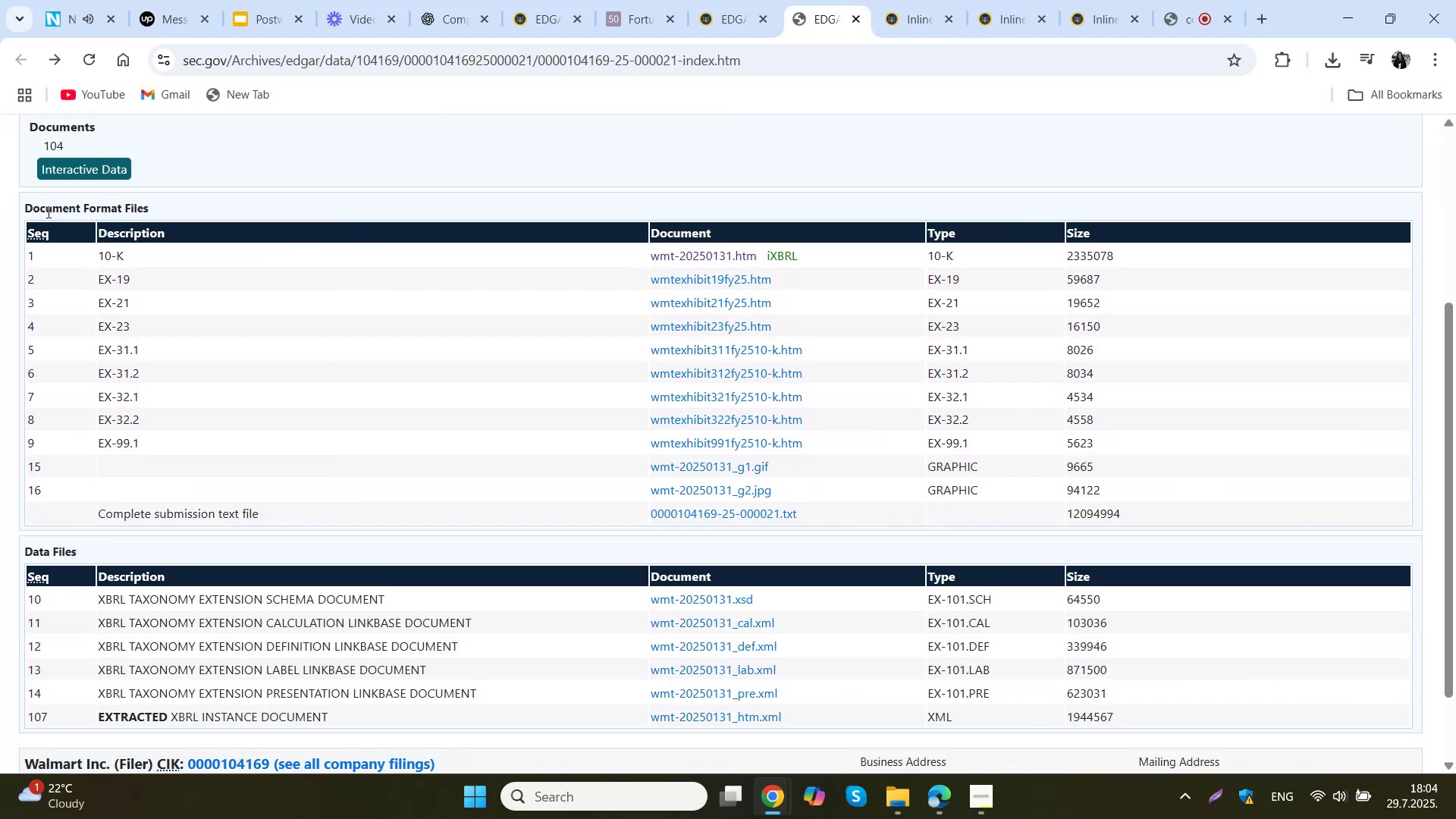 
left_click([473, 0])
 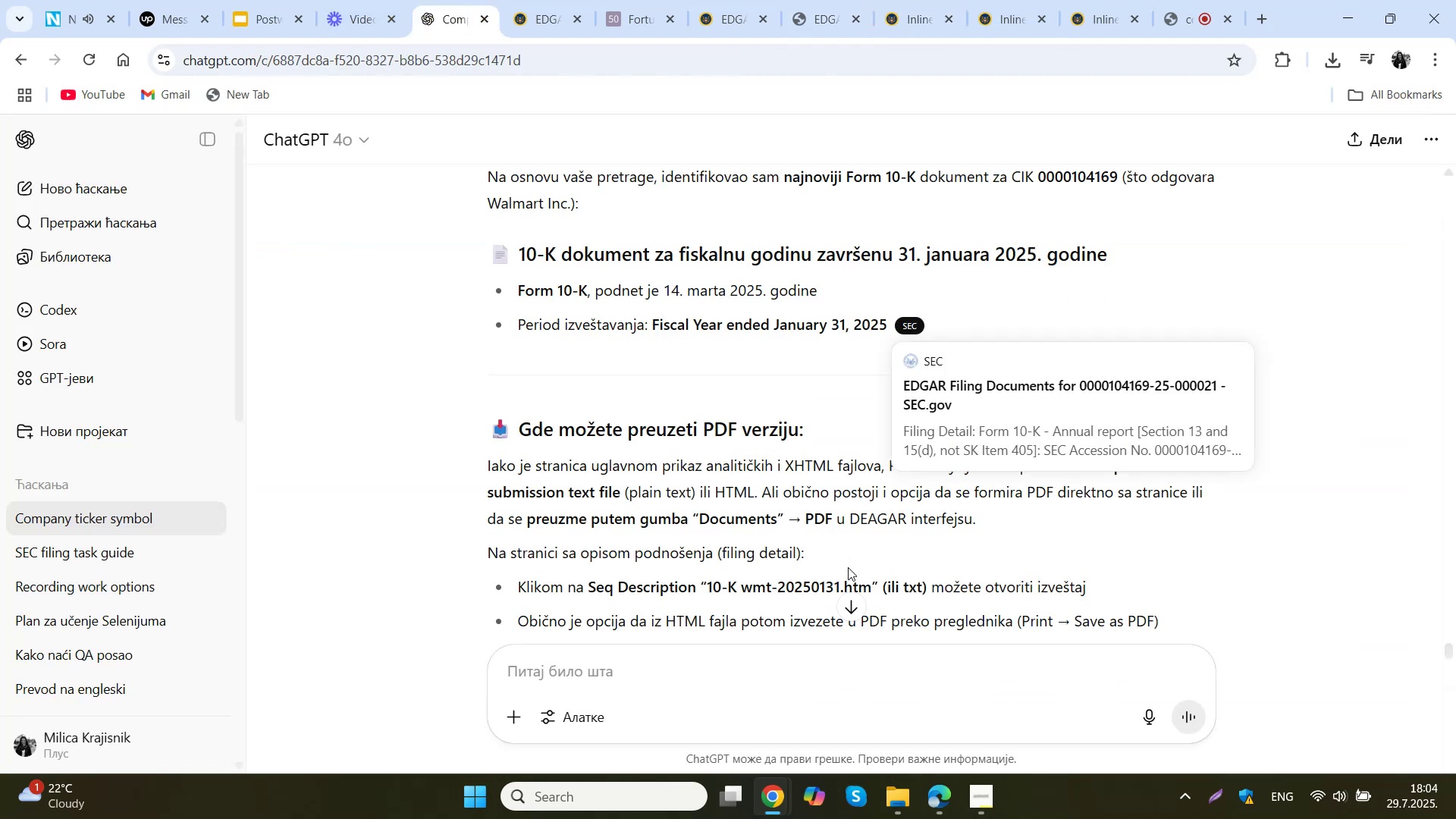 
left_click([755, 419])
 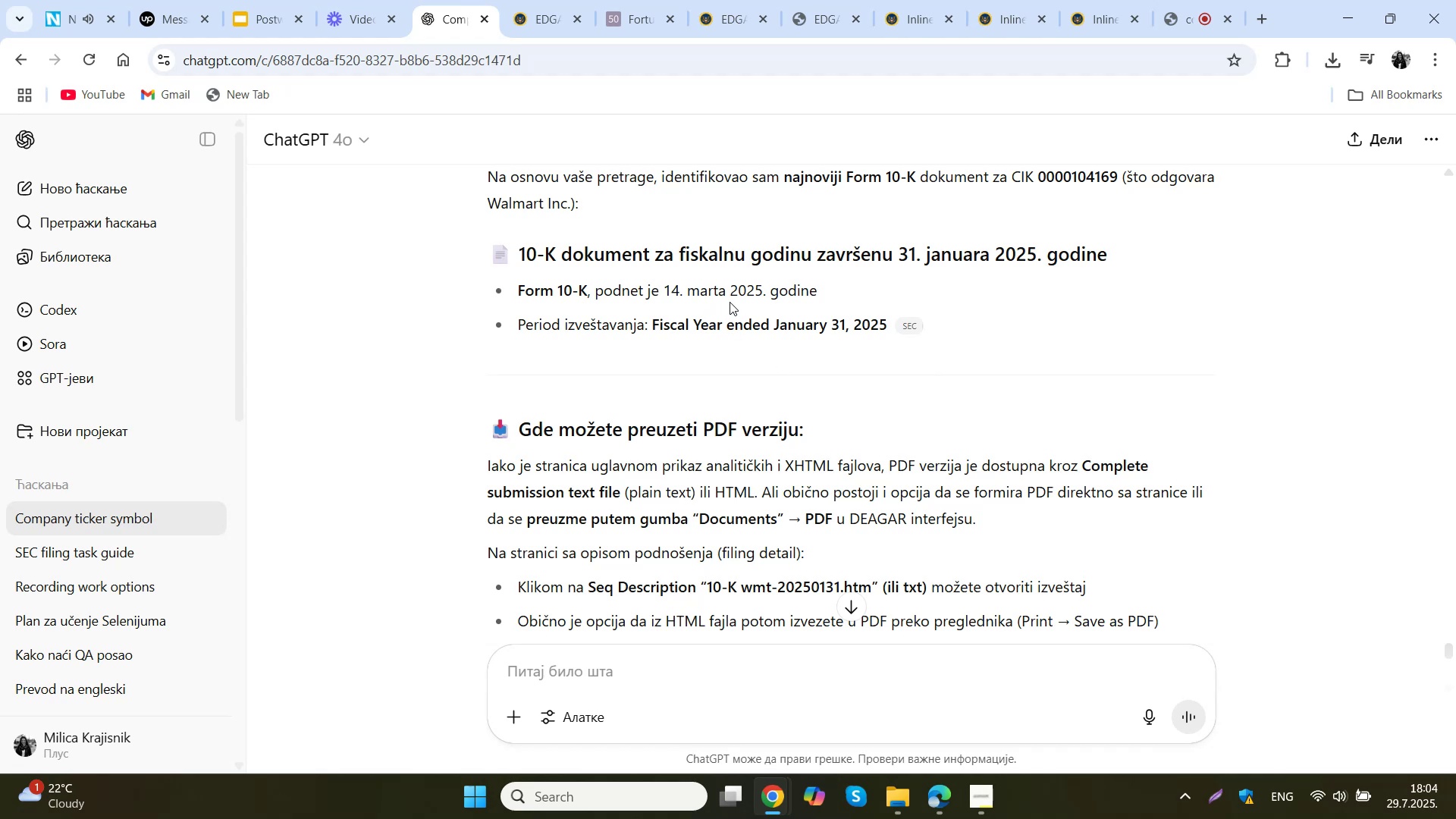 
wait(14.58)
 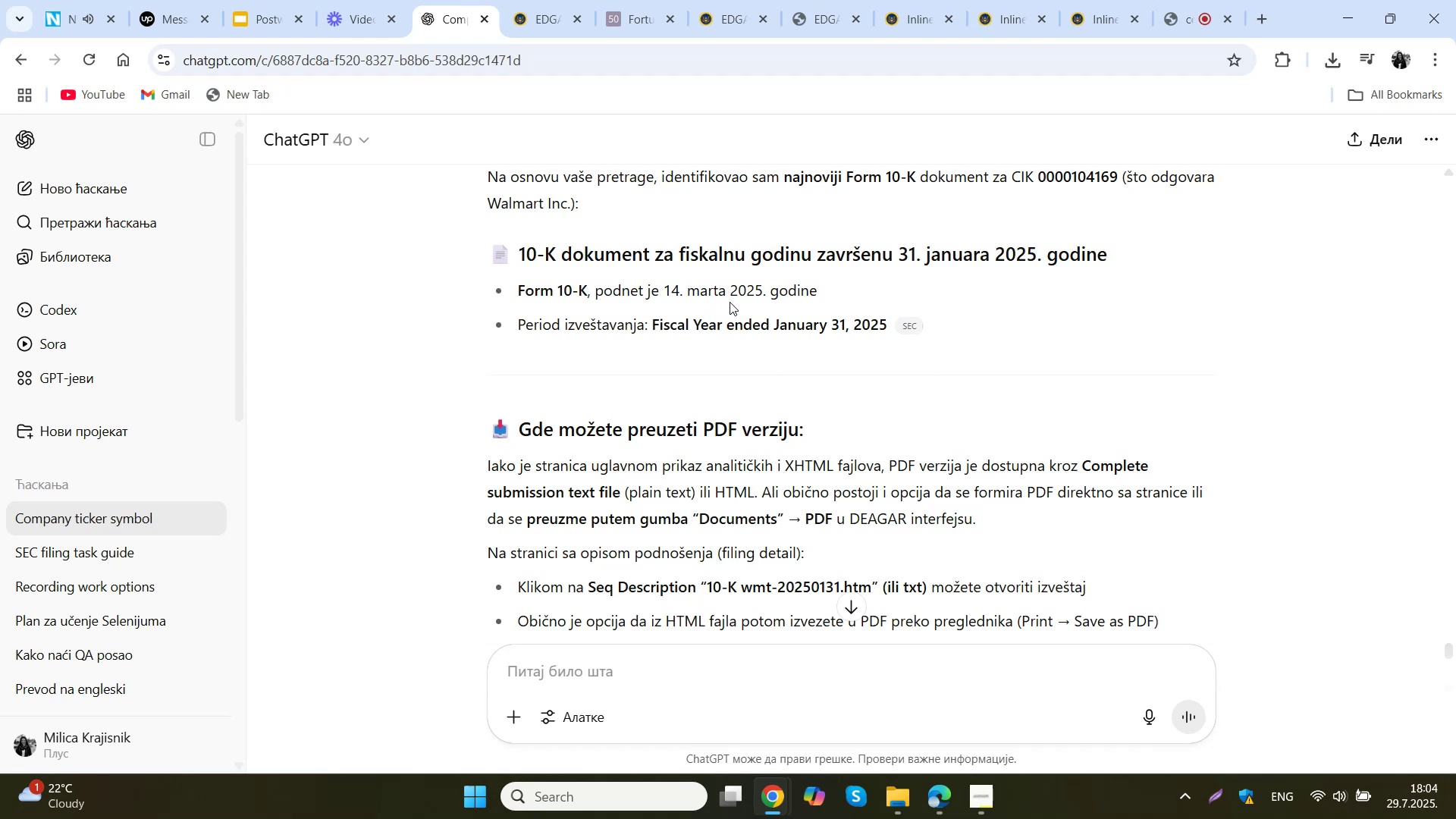 
scroll: coordinate [730, 302], scroll_direction: down, amount: 2.0
 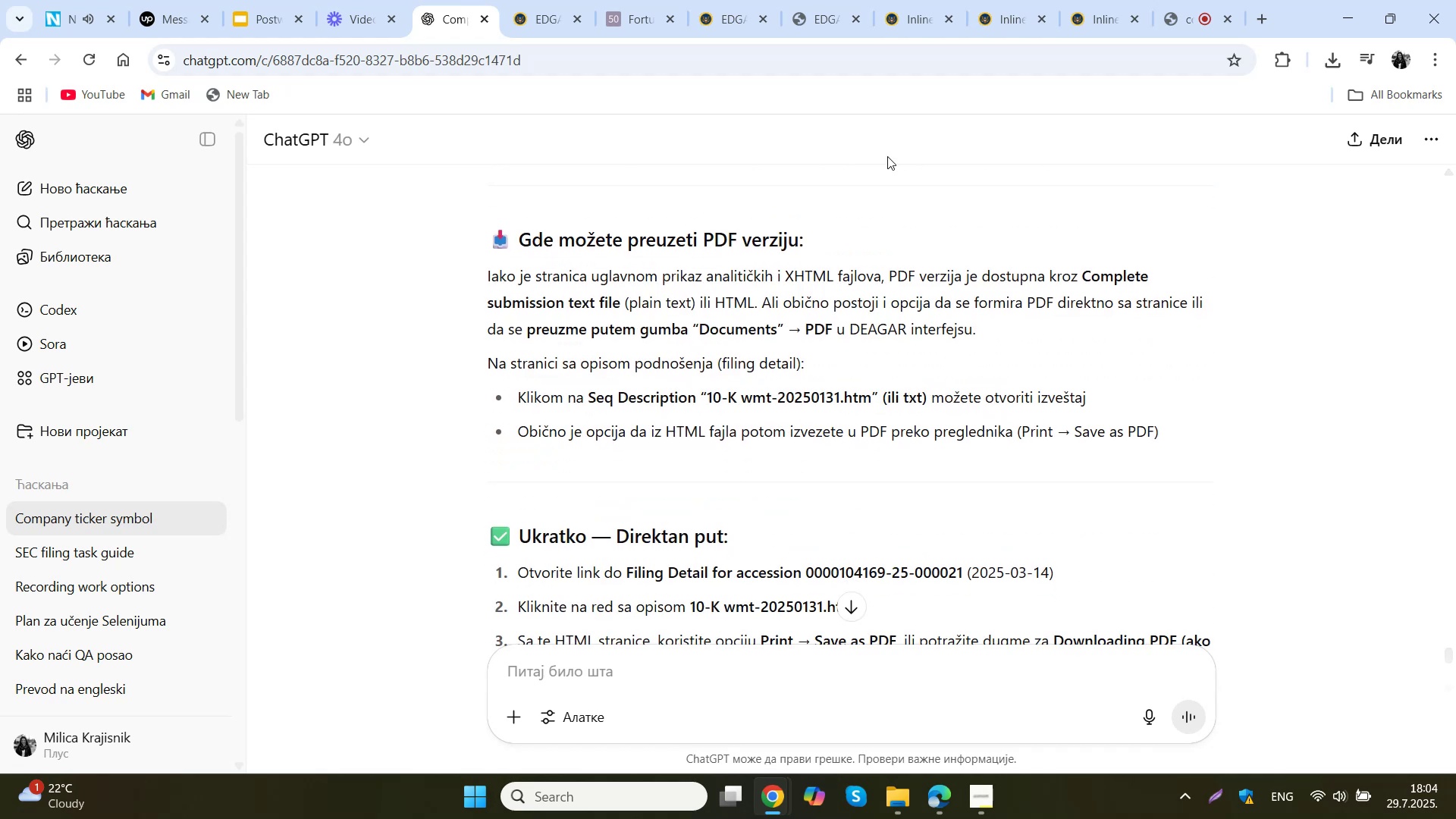 
wait(9.26)
 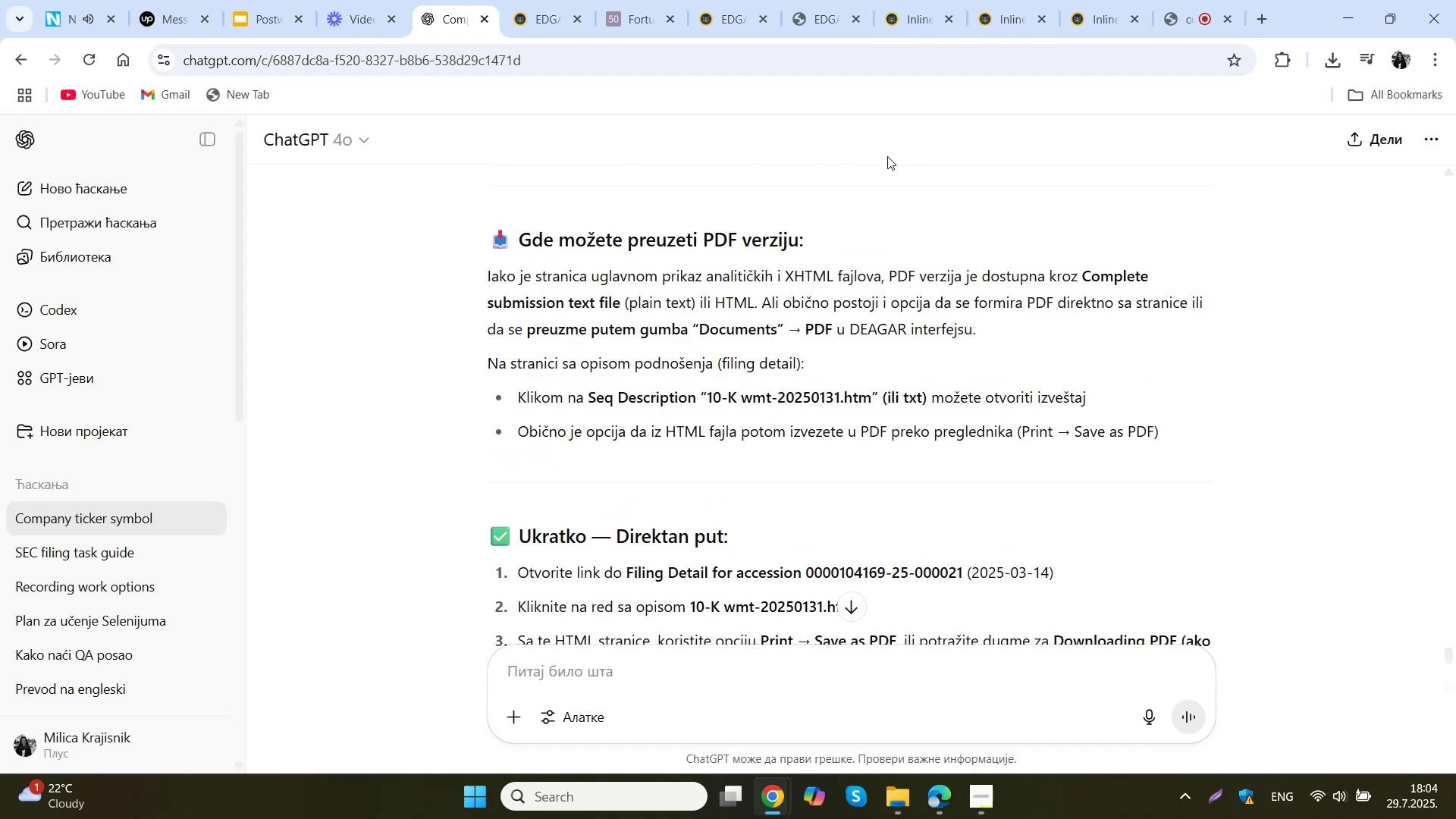 
left_click([813, 0])
 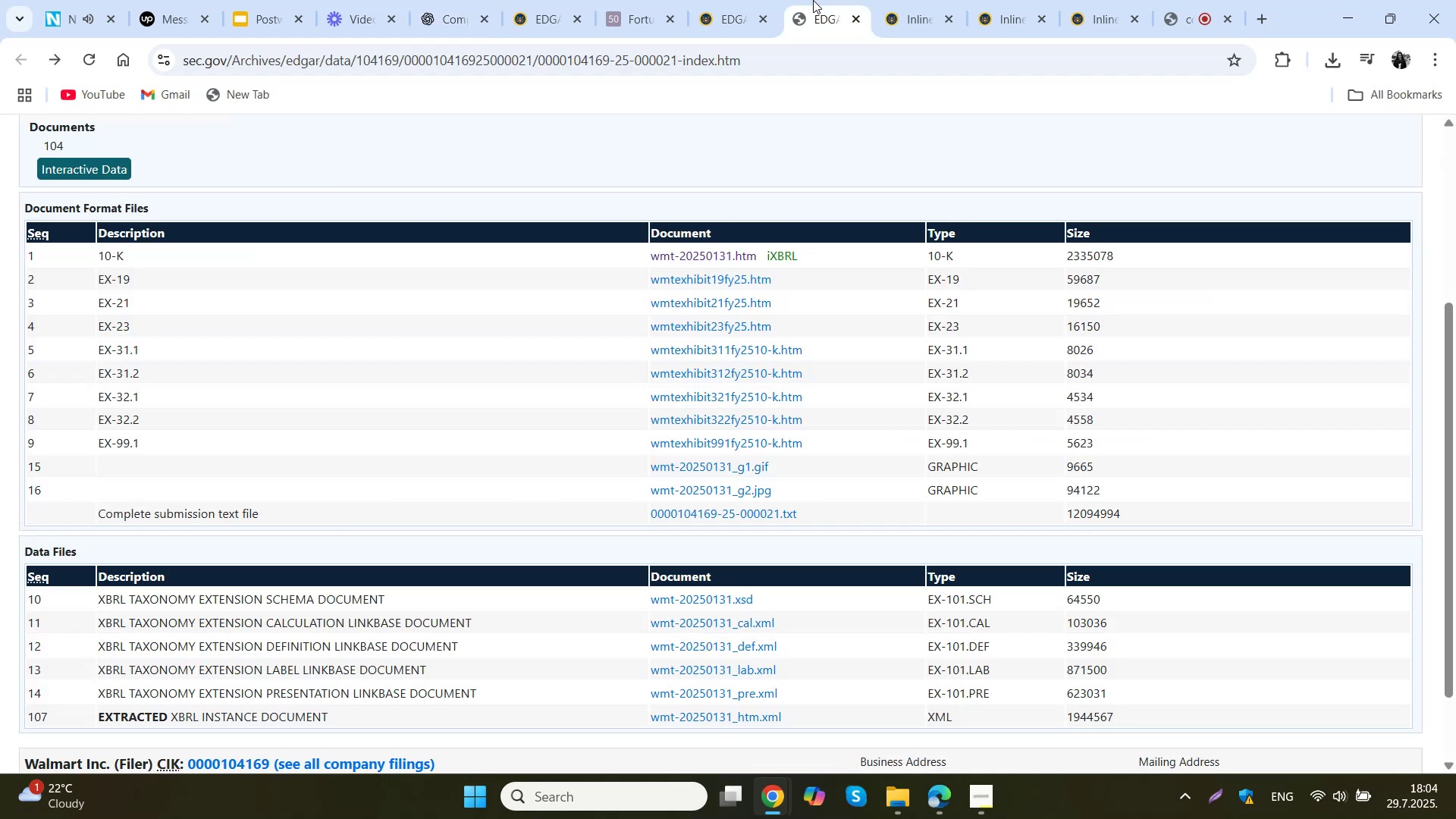 
left_click([904, 0])
 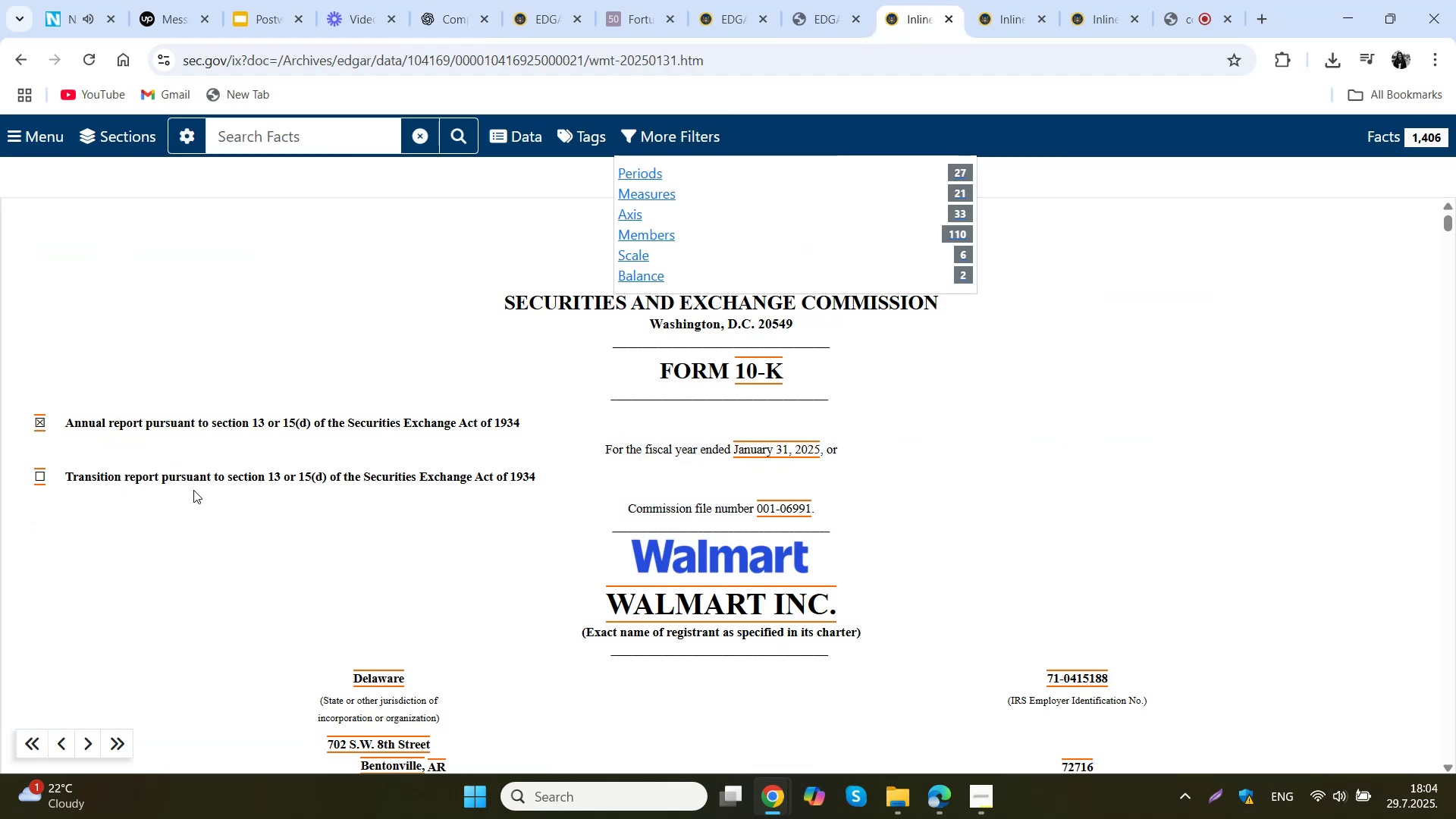 
wait(7.06)
 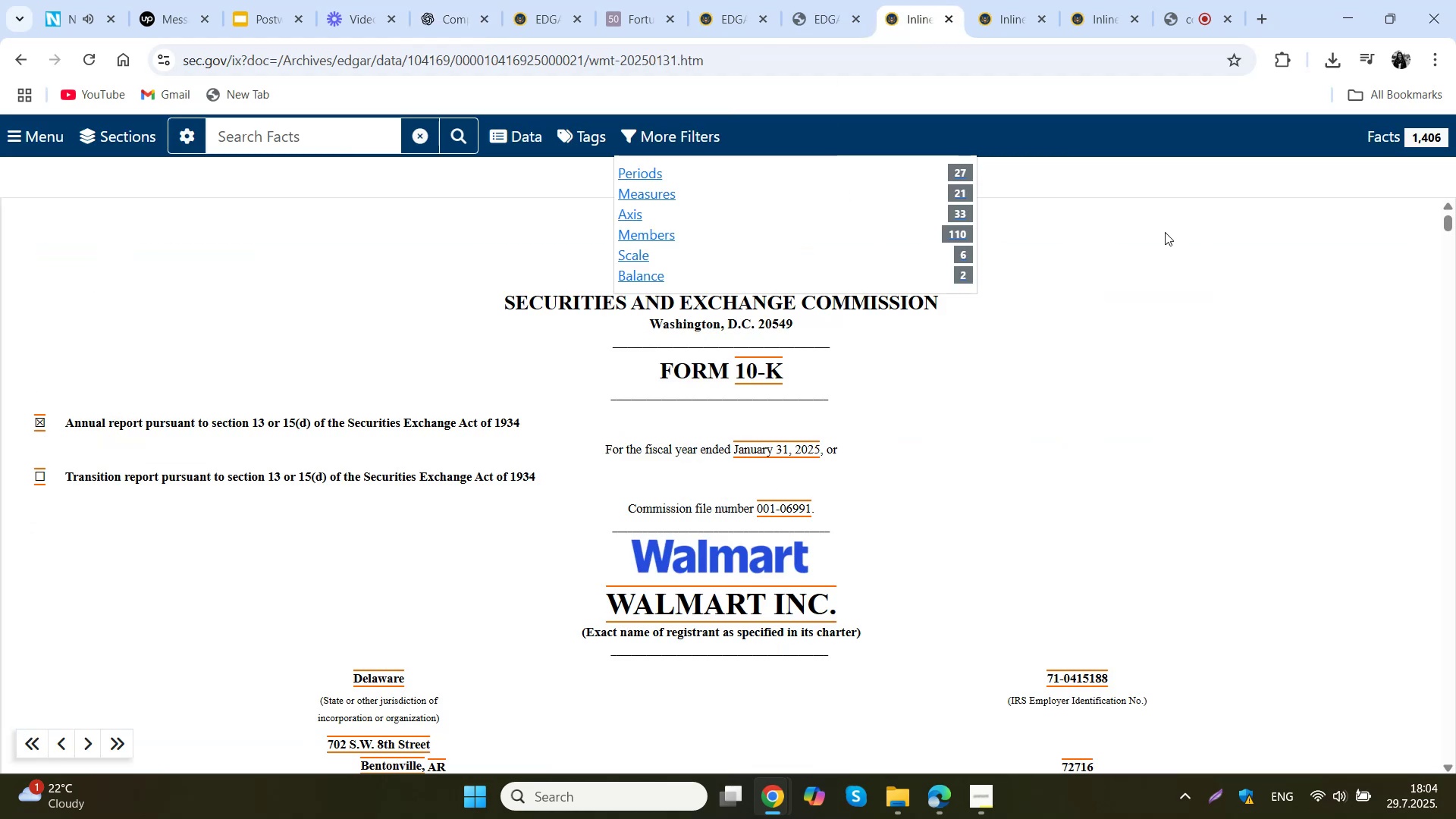 
scroll: coordinate [585, 531], scroll_direction: down, amount: 5.0
 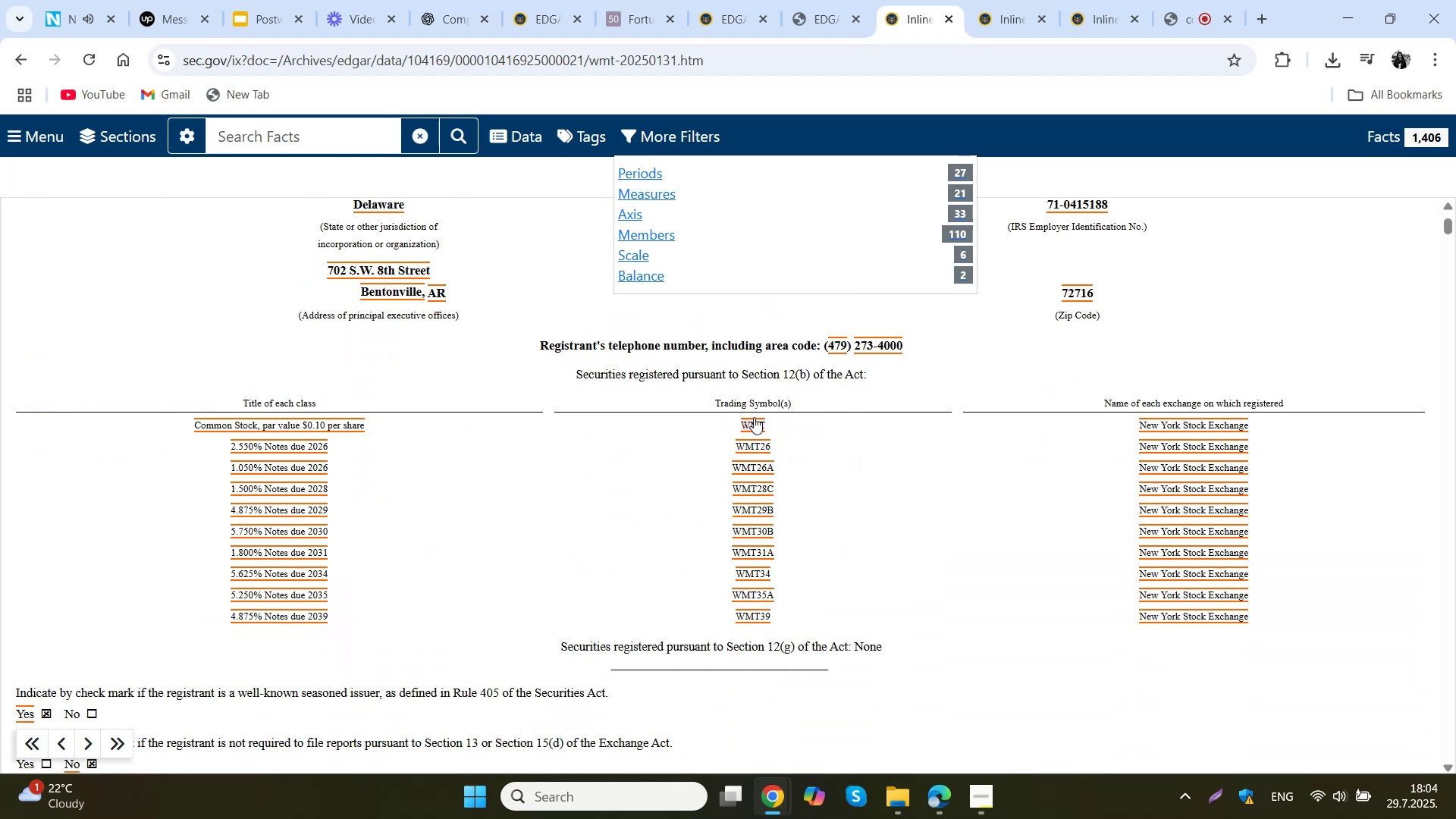 
left_click([754, 417])
 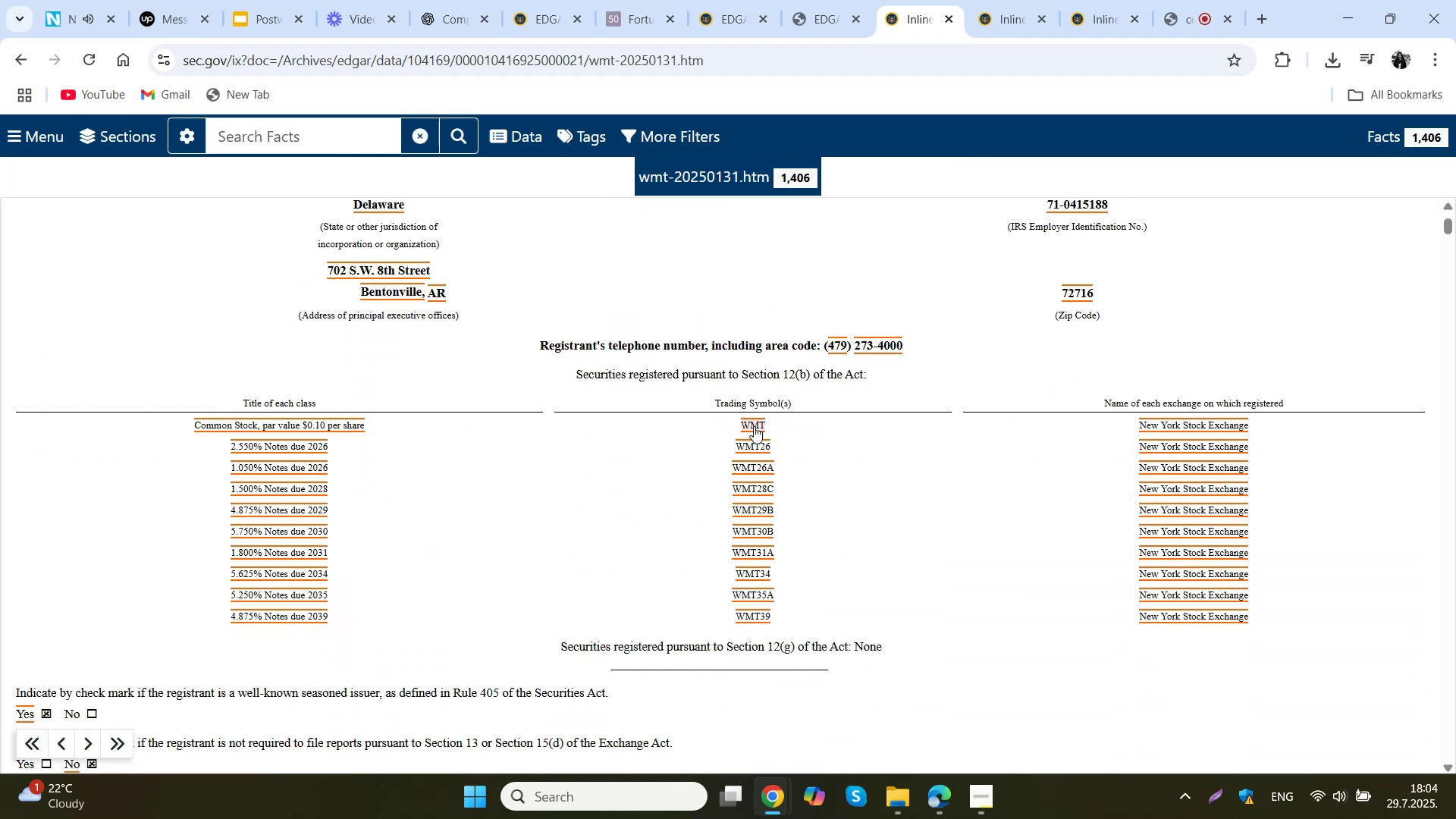 
left_click([752, 432])
 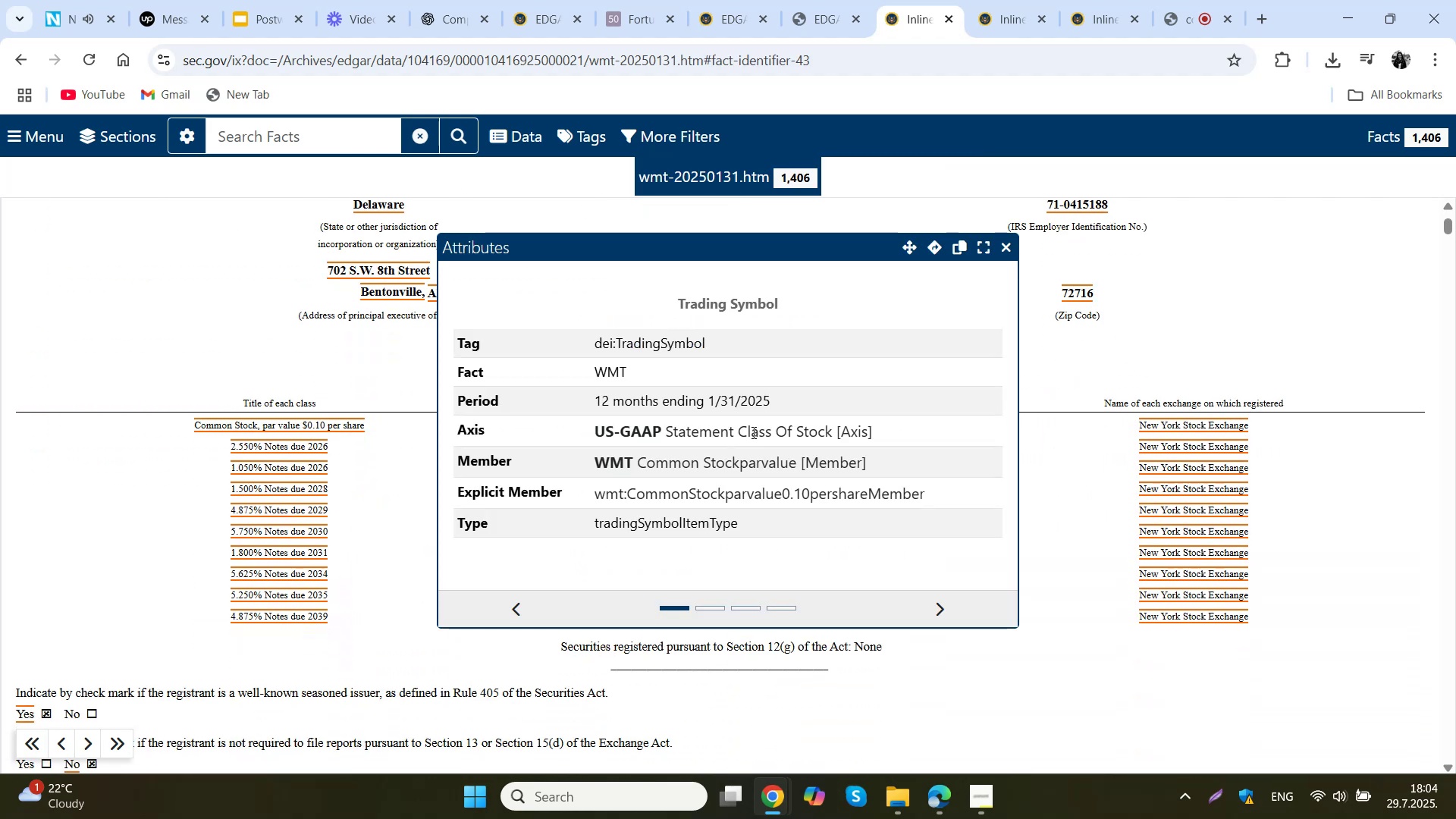 
scroll: coordinate [786, 403], scroll_direction: down, amount: 5.0
 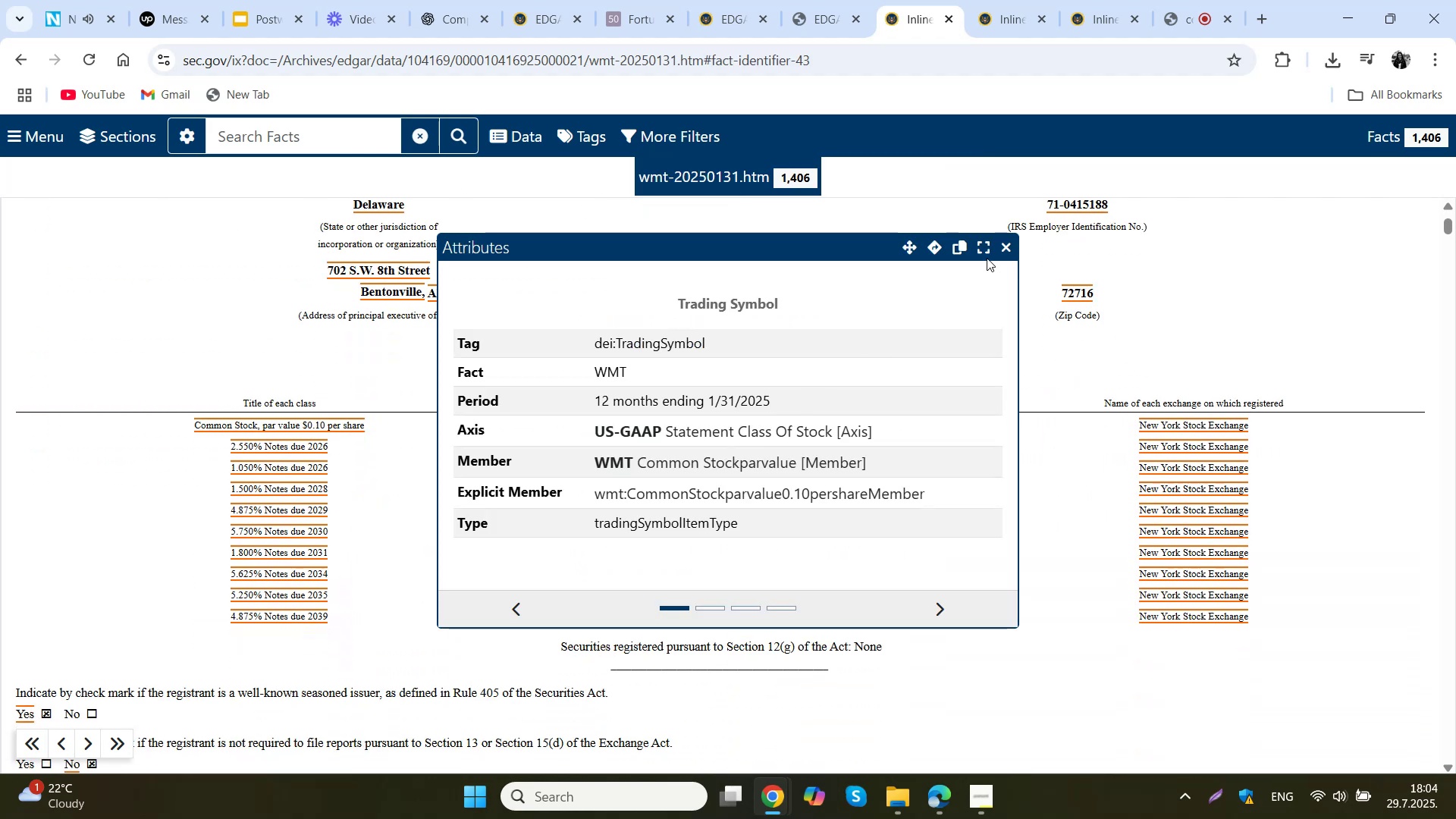 
left_click([999, 248])
 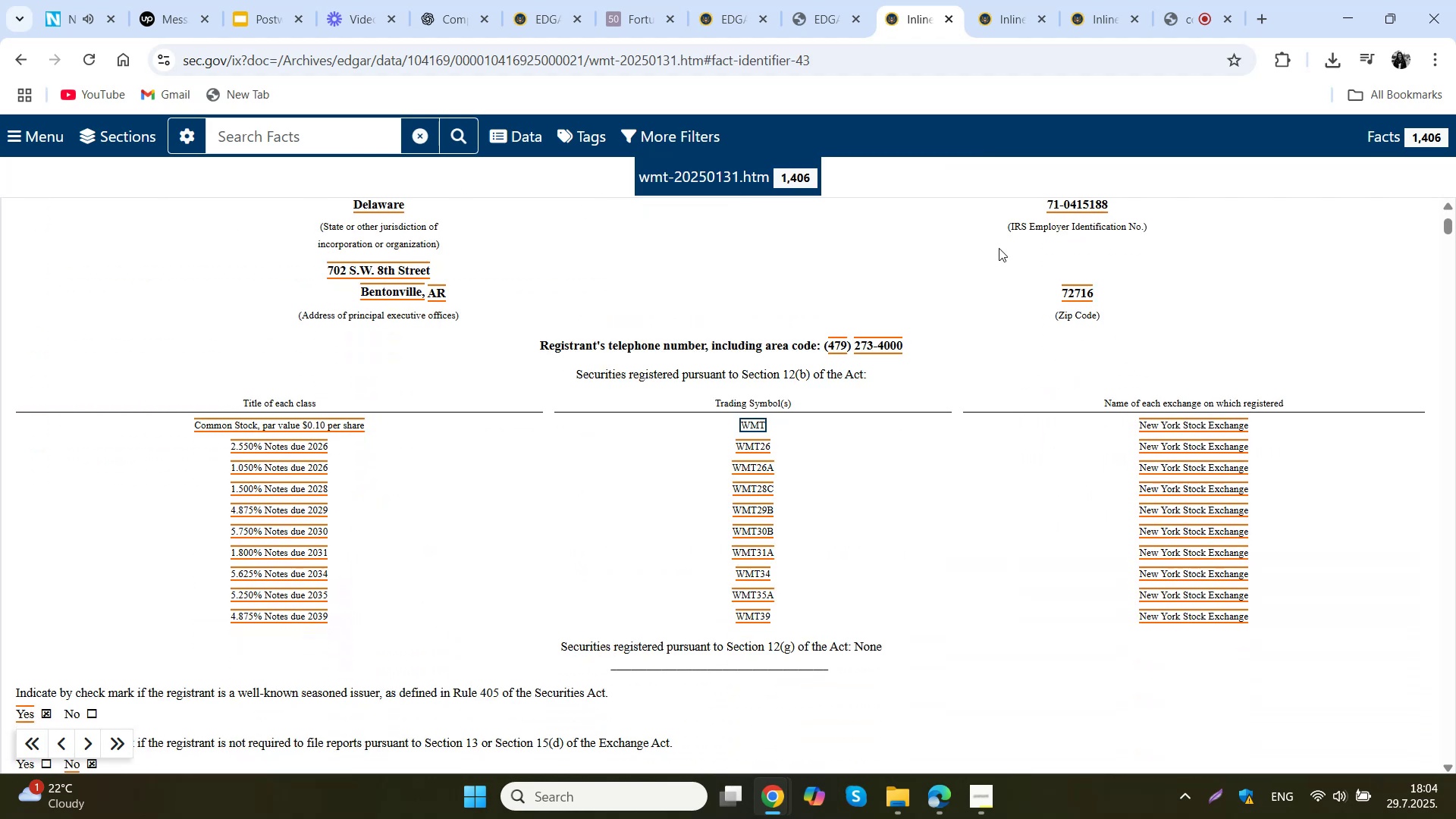 
scroll: coordinate [934, 369], scroll_direction: down, amount: 2.0
 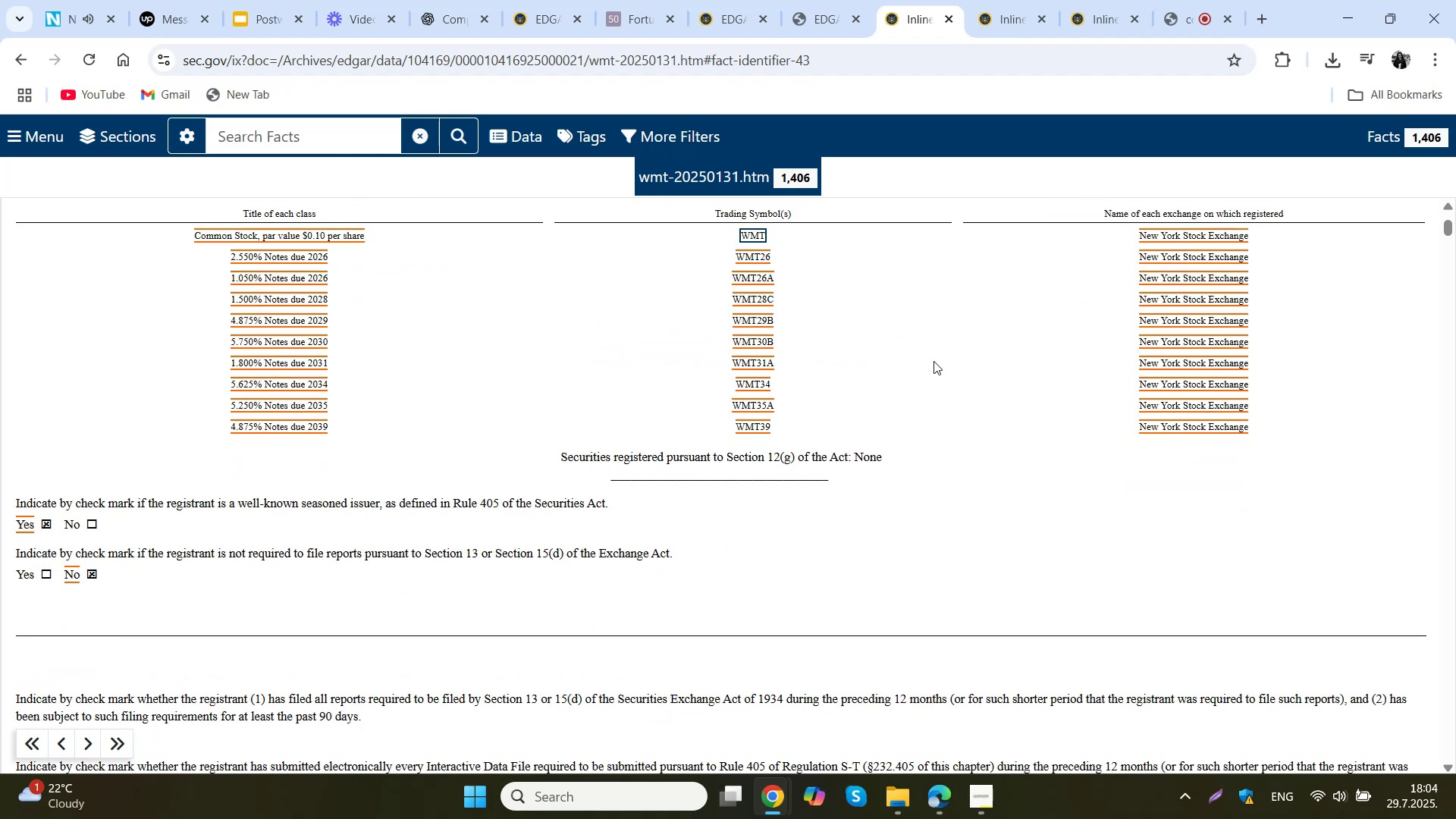 
scroll: coordinate [930, 361], scroll_direction: up, amount: 6.0
 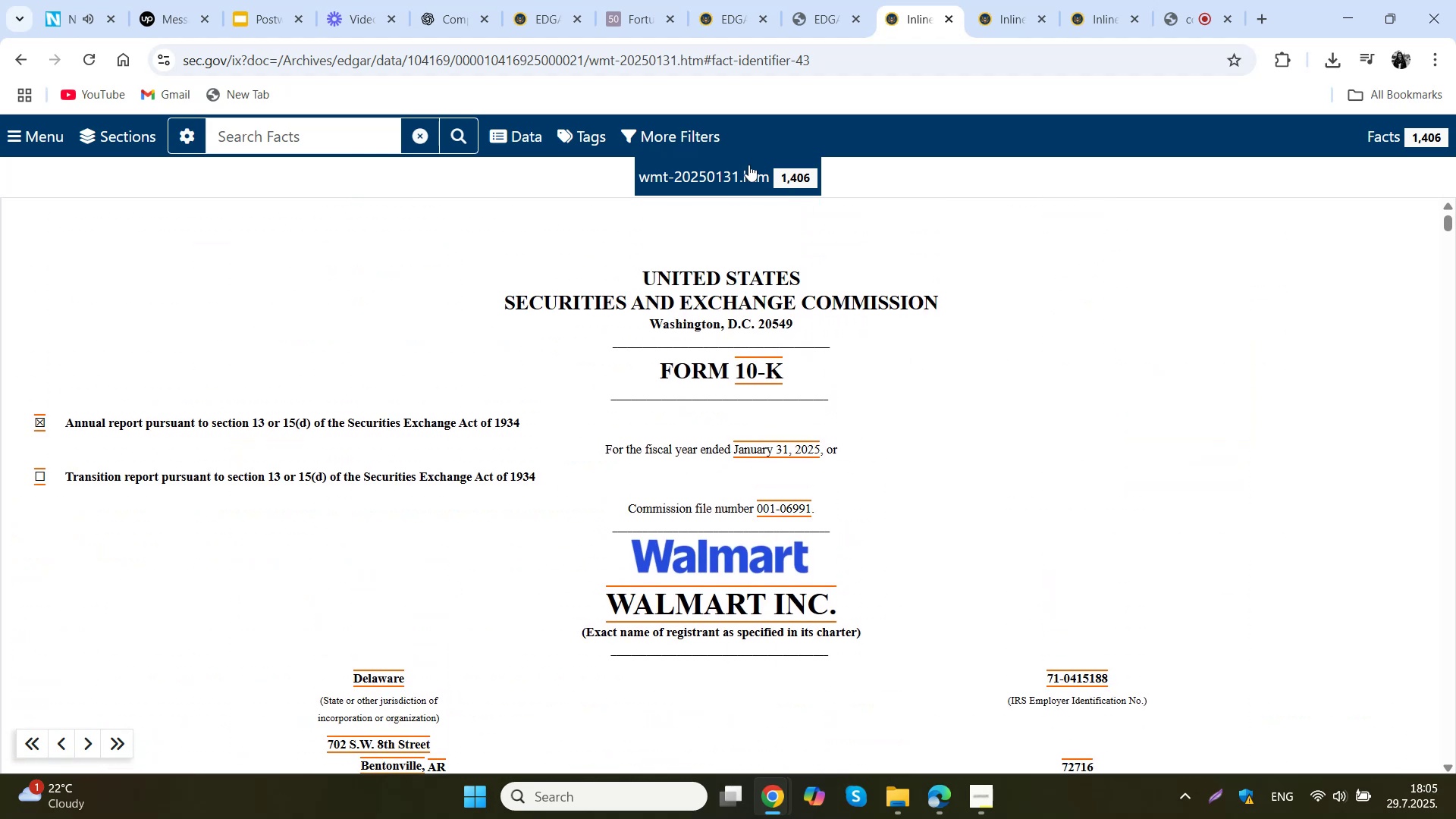 
left_click([733, 175])
 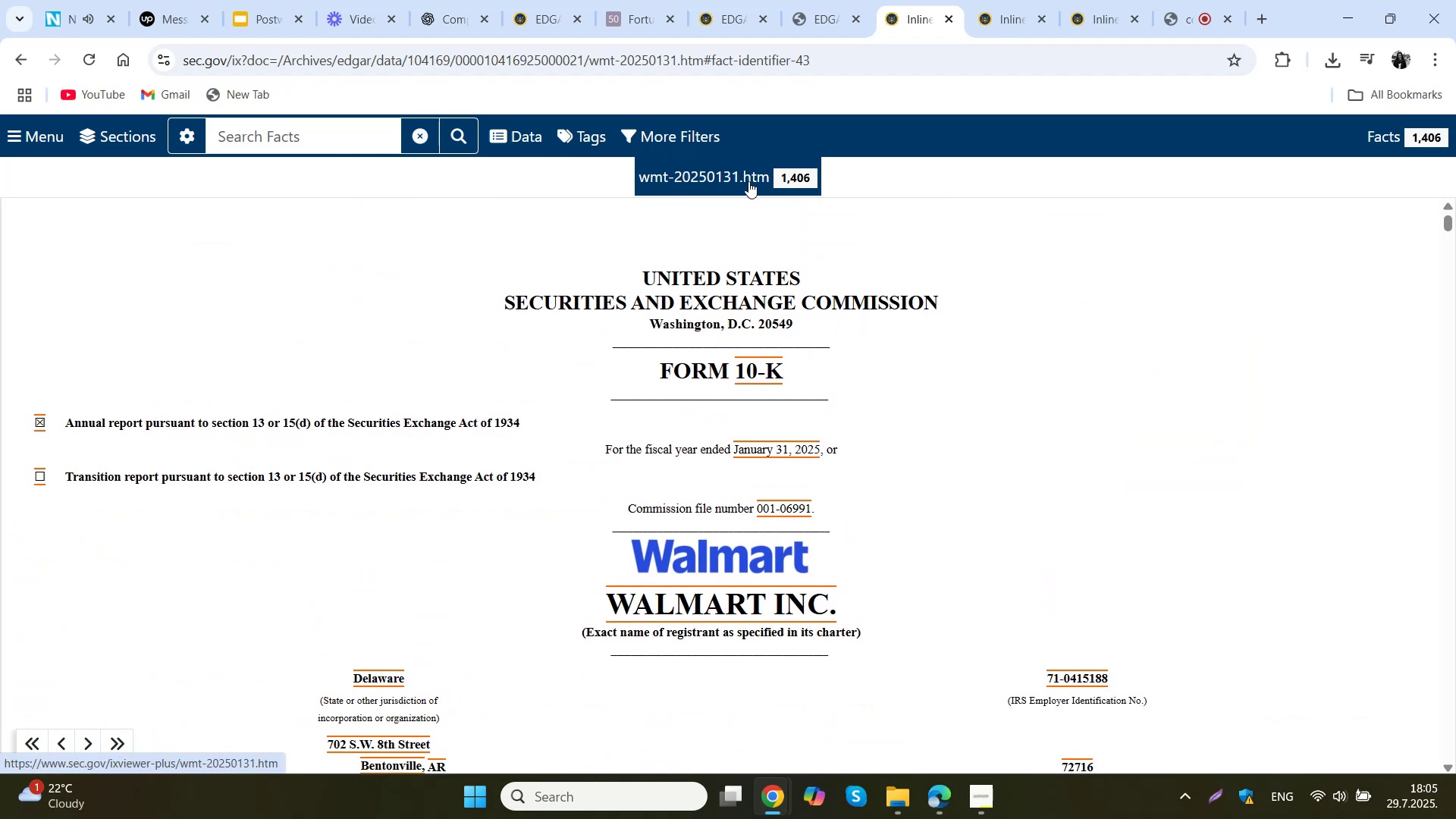 
left_click([806, 179])
 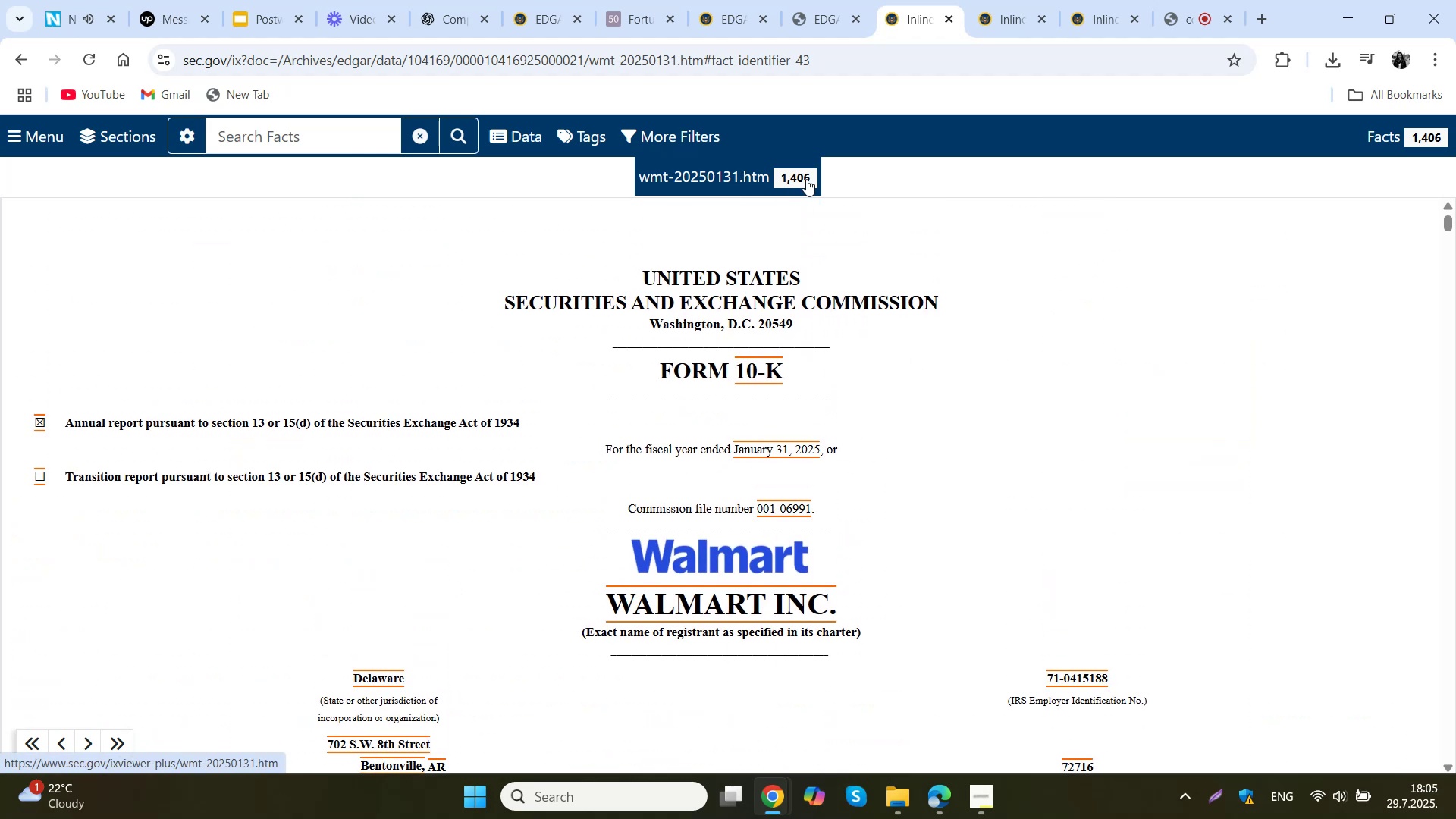 
scroll: coordinate [777, 192], scroll_direction: up, amount: 6.0
 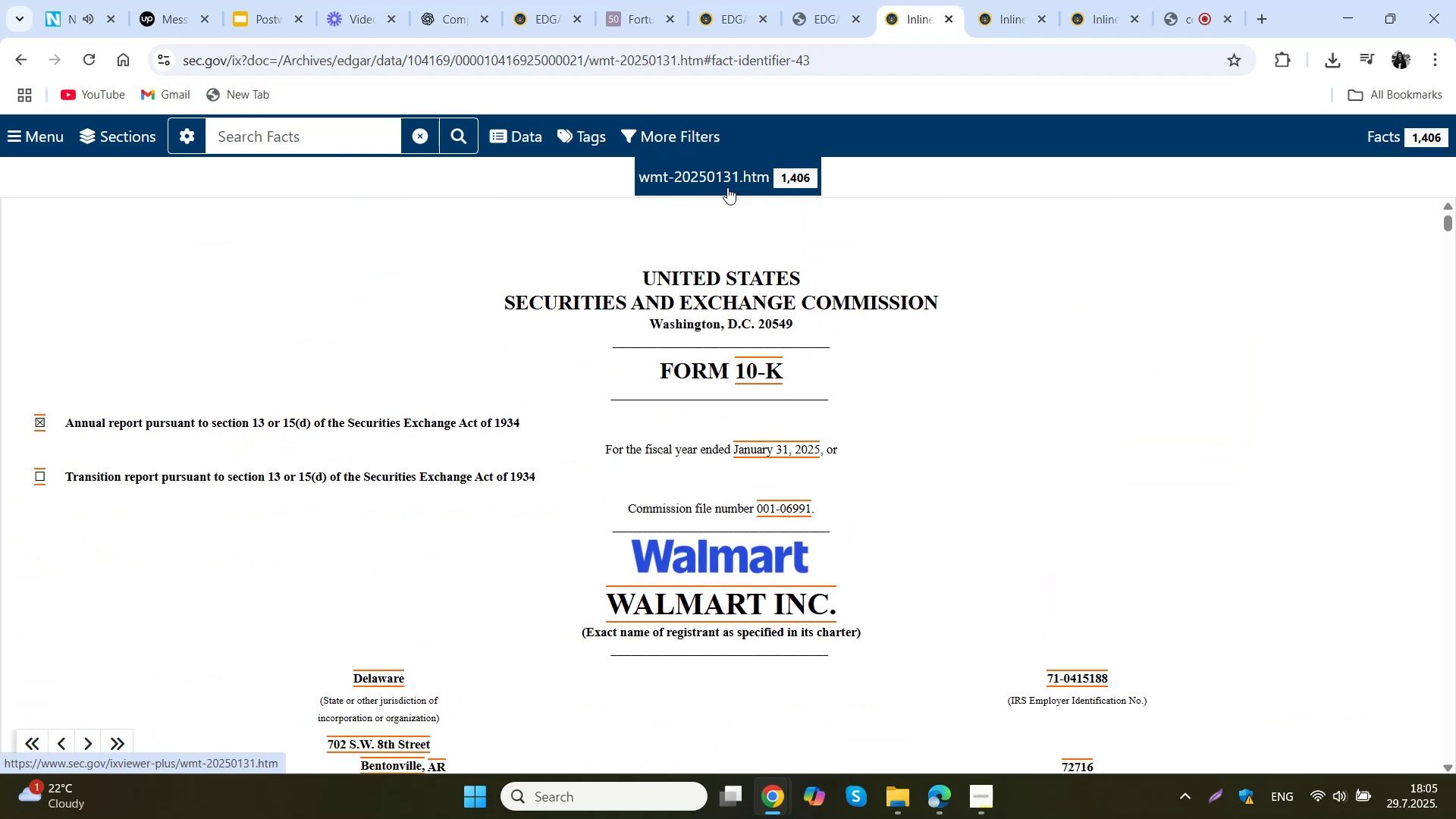 
left_click([699, 174])
 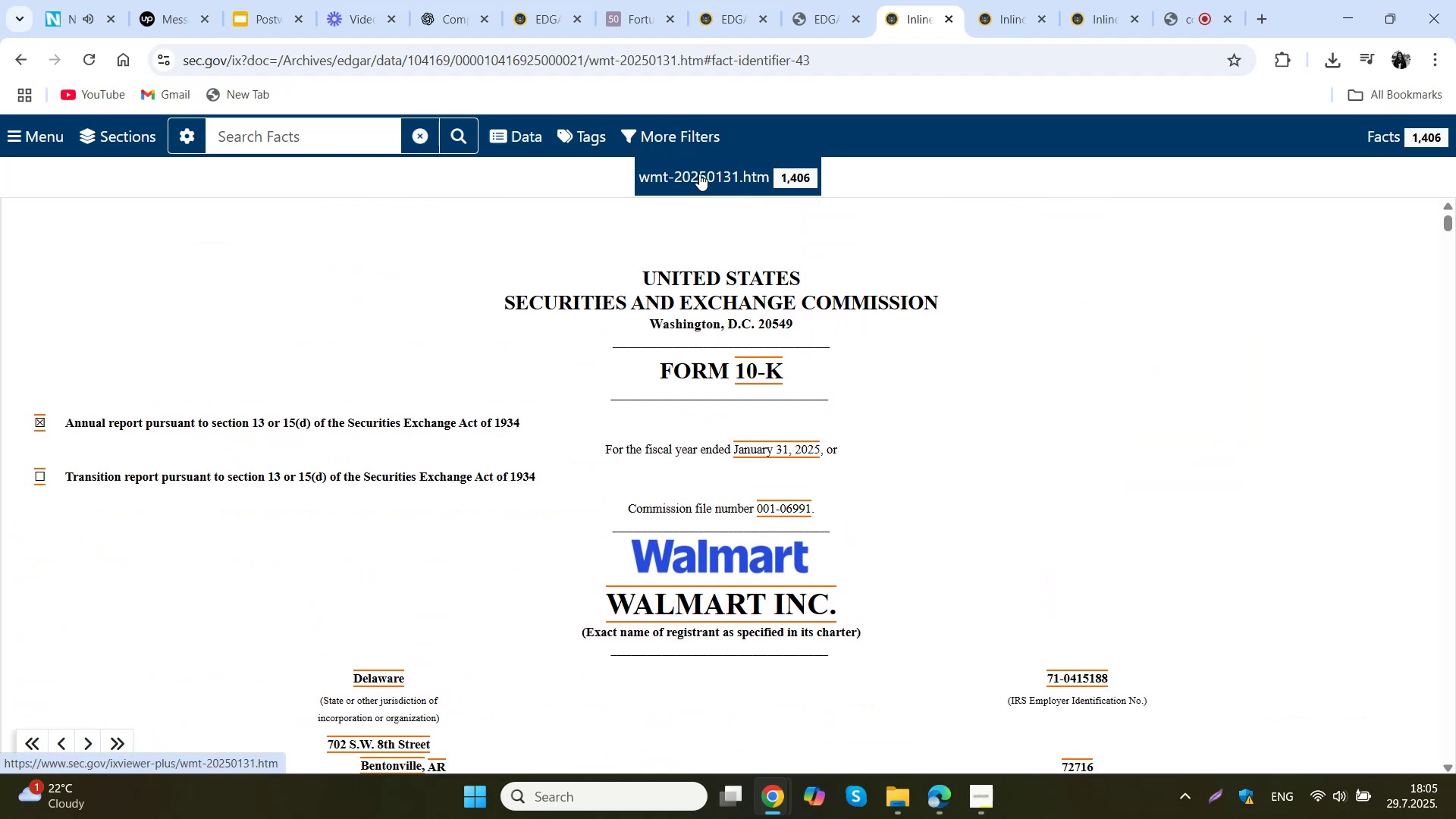 
right_click([699, 174])
 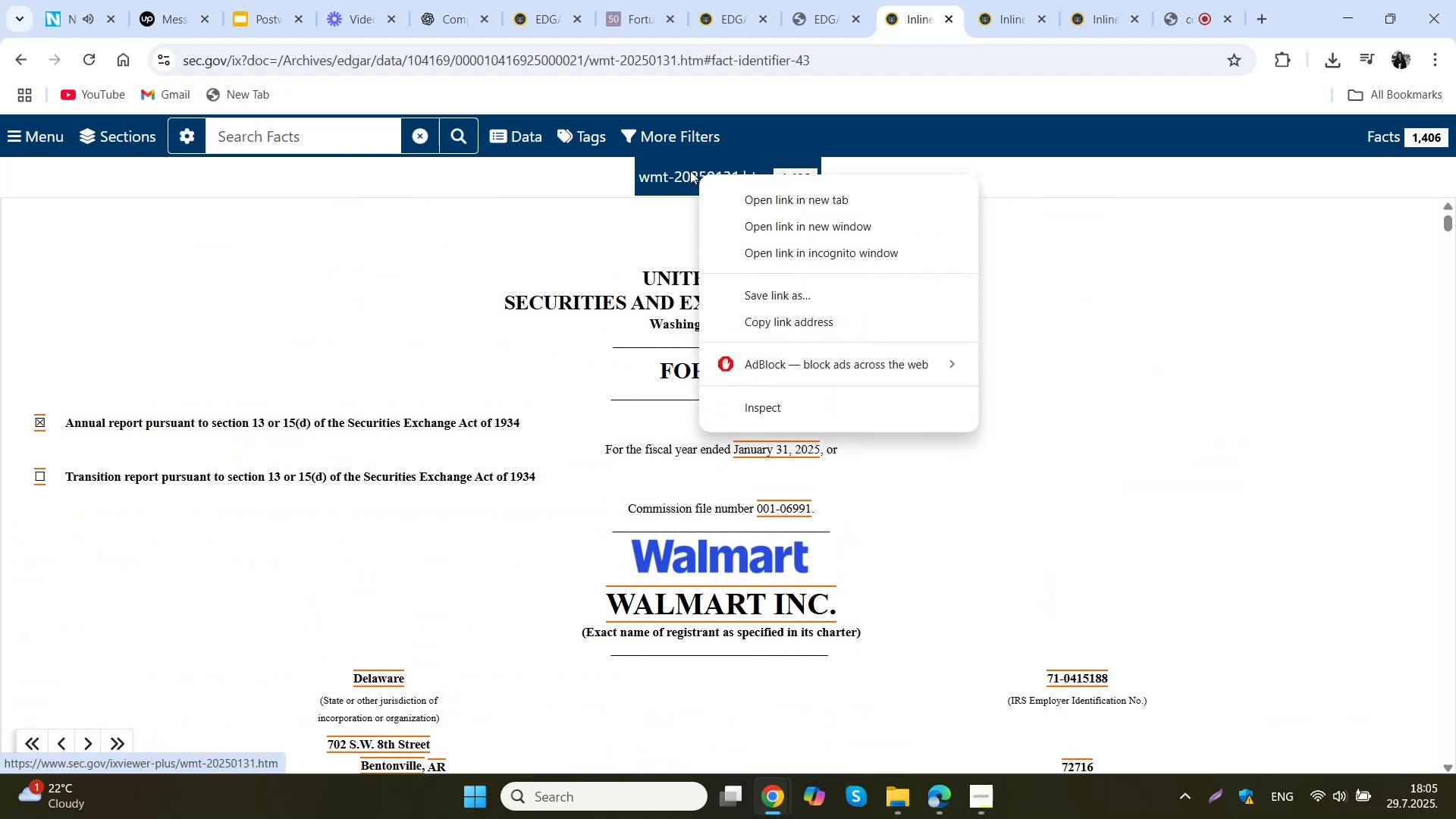 
left_click([690, 171])
 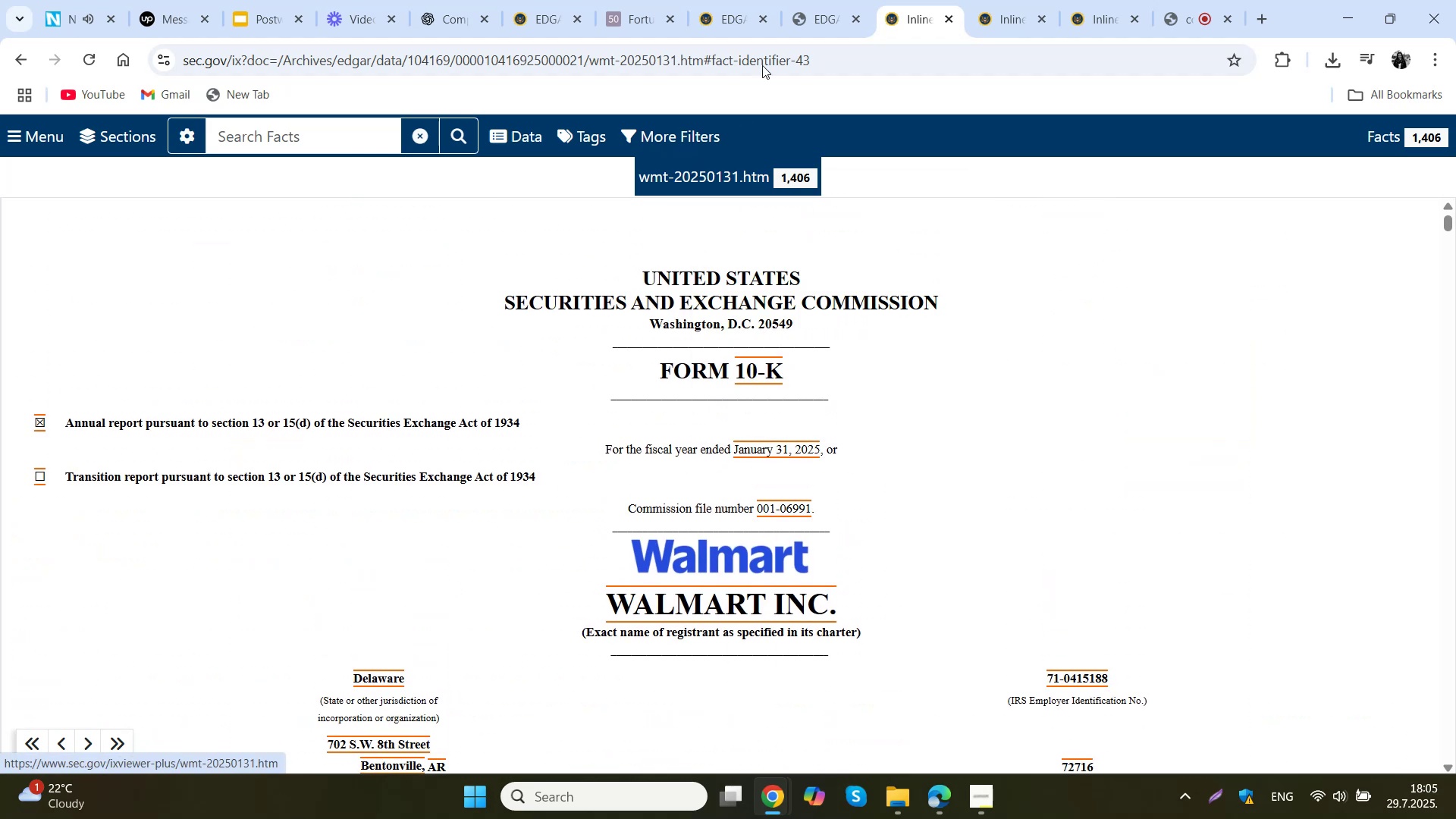 
left_click([824, 0])
 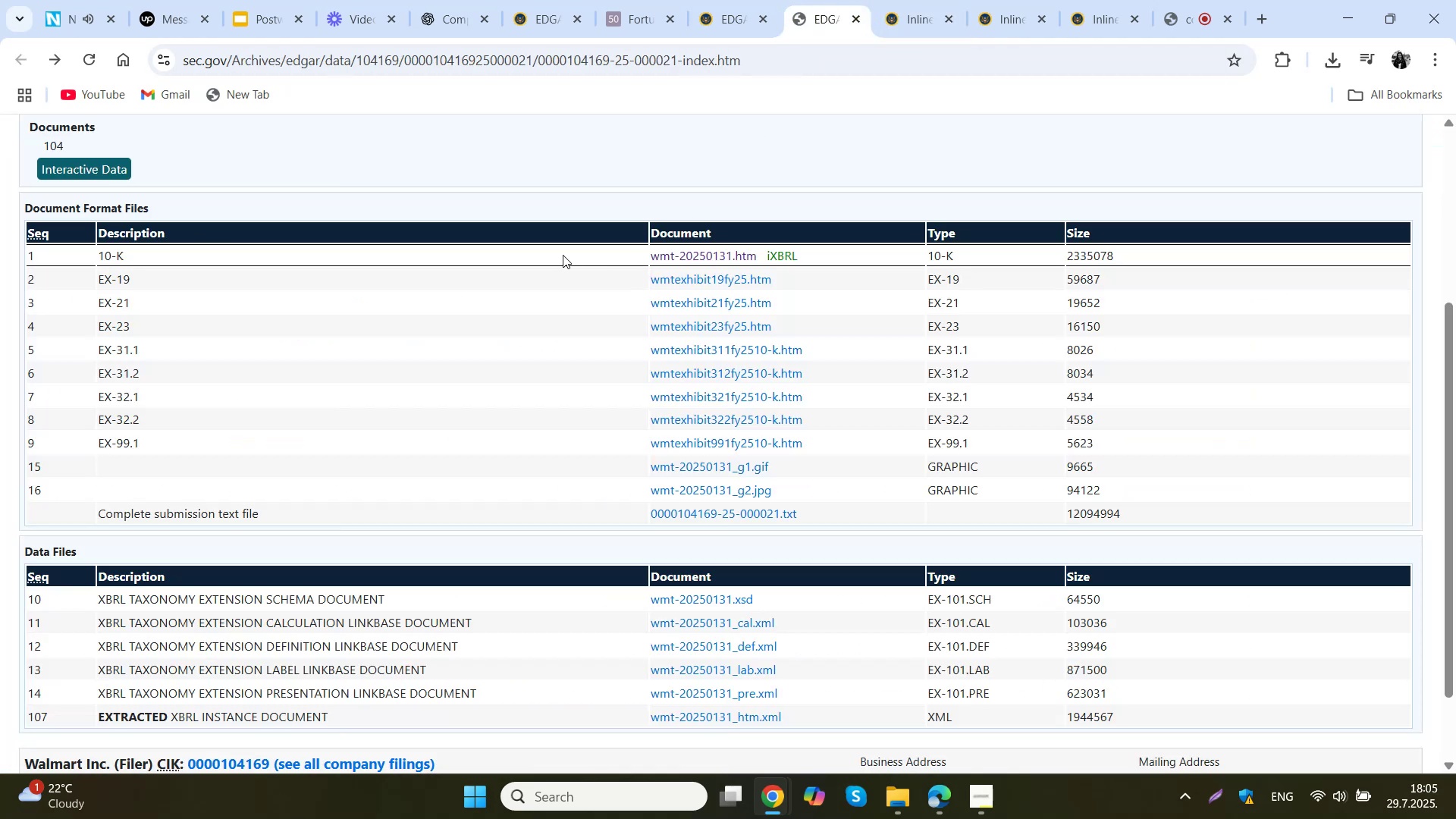 
right_click([712, 259])
 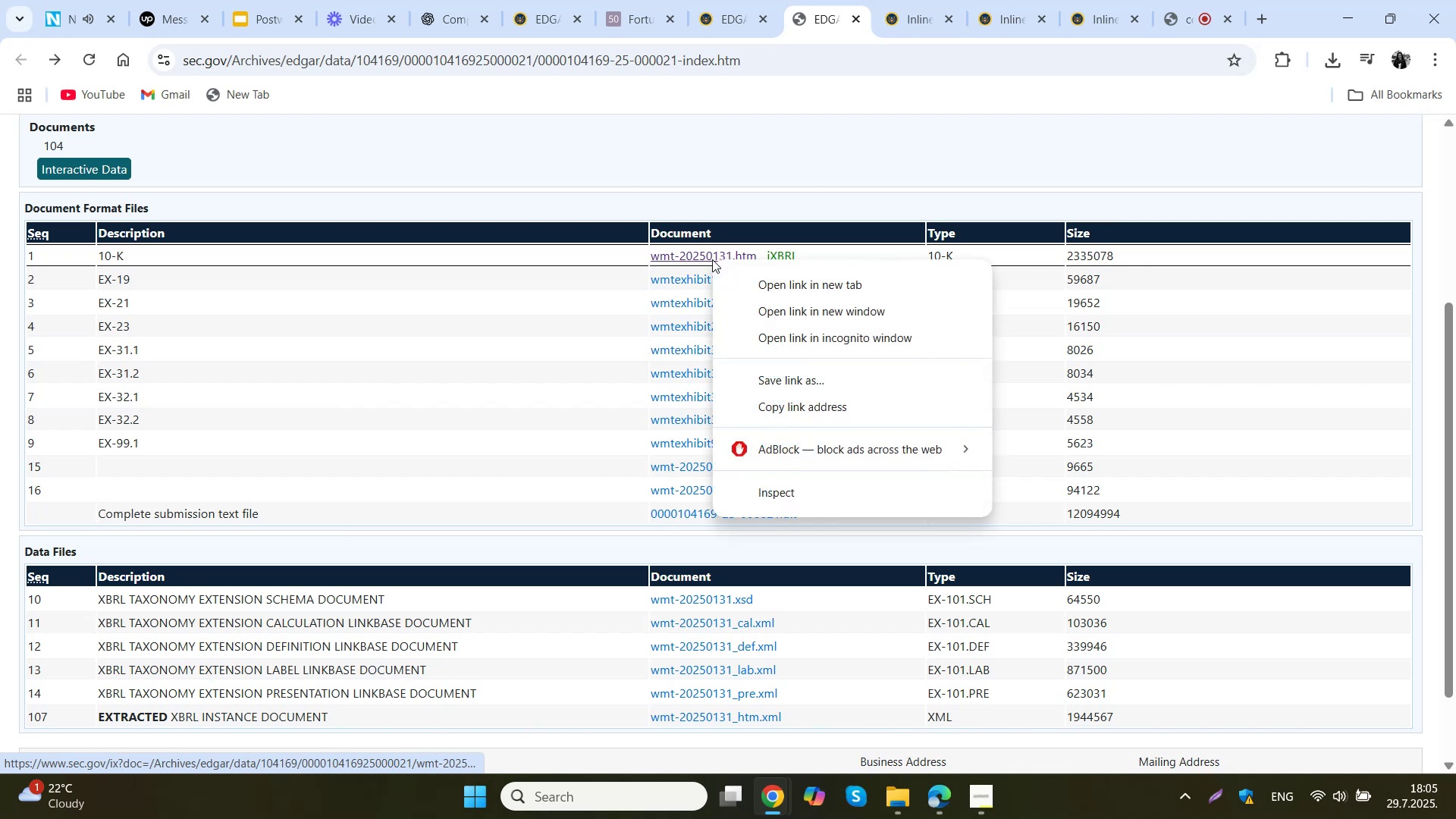 
left_click([940, 141])
 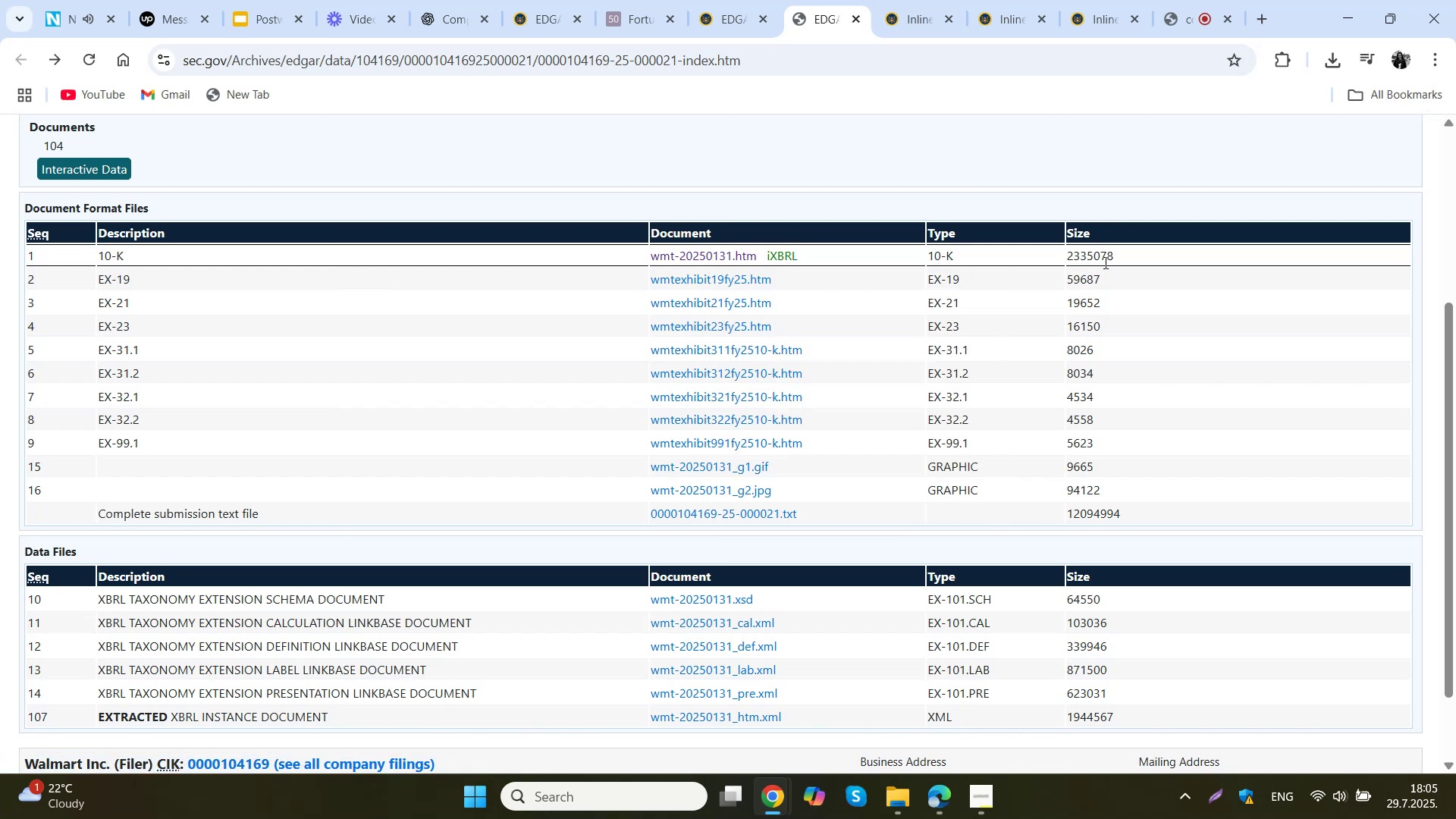 
scroll: coordinate [1081, 271], scroll_direction: down, amount: 2.0
 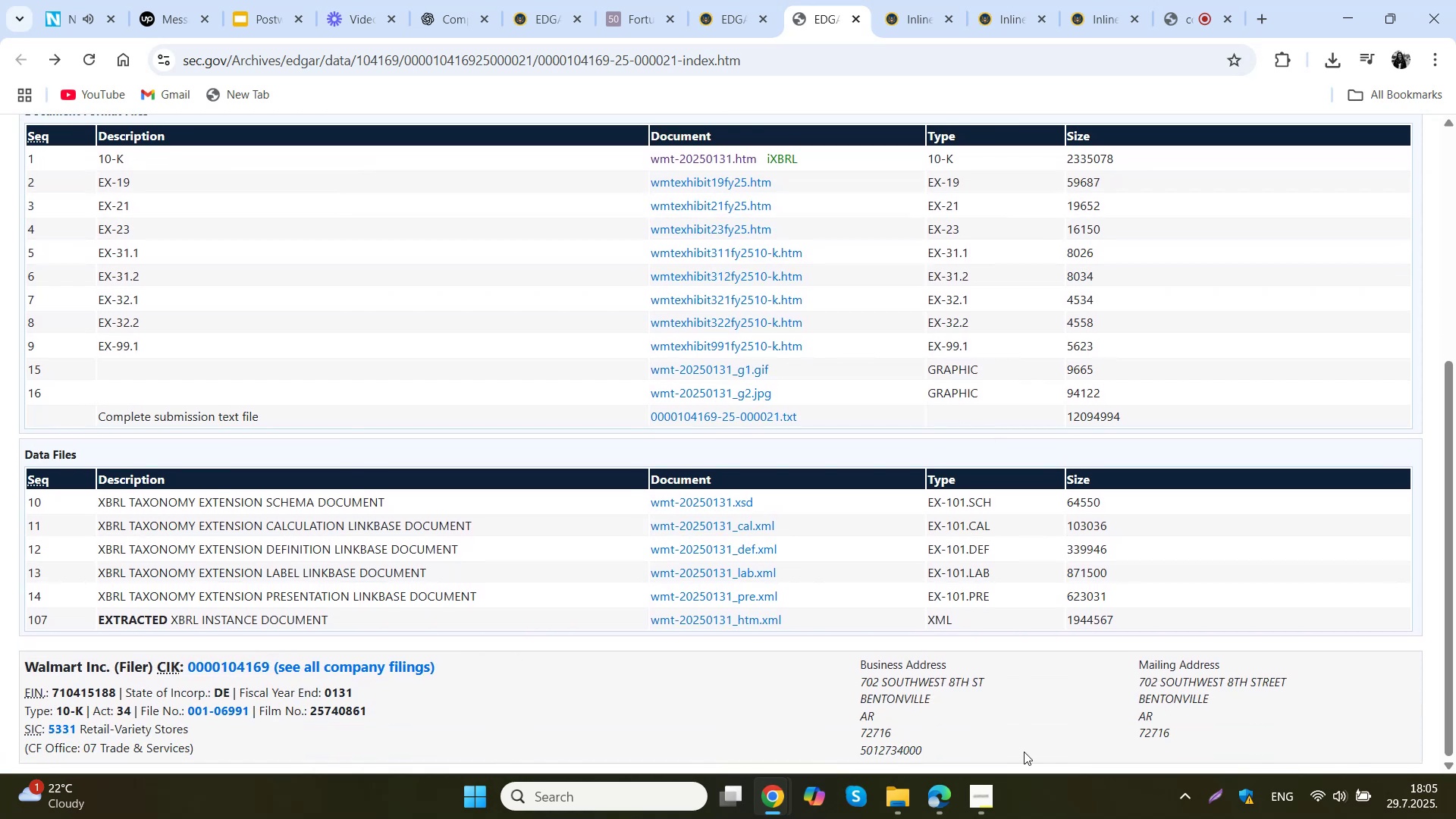 
left_click([936, 802])
 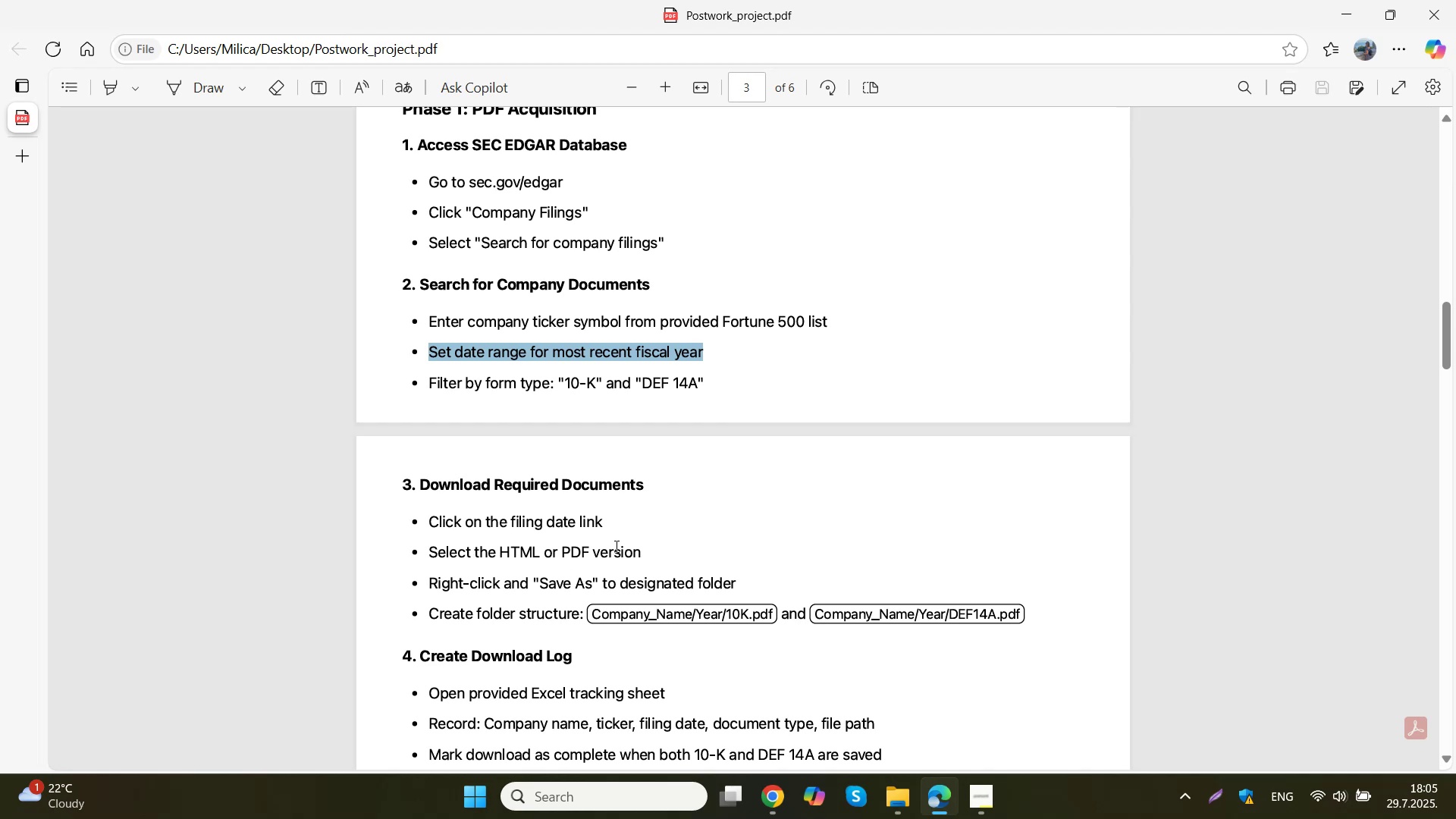 
wait(11.95)
 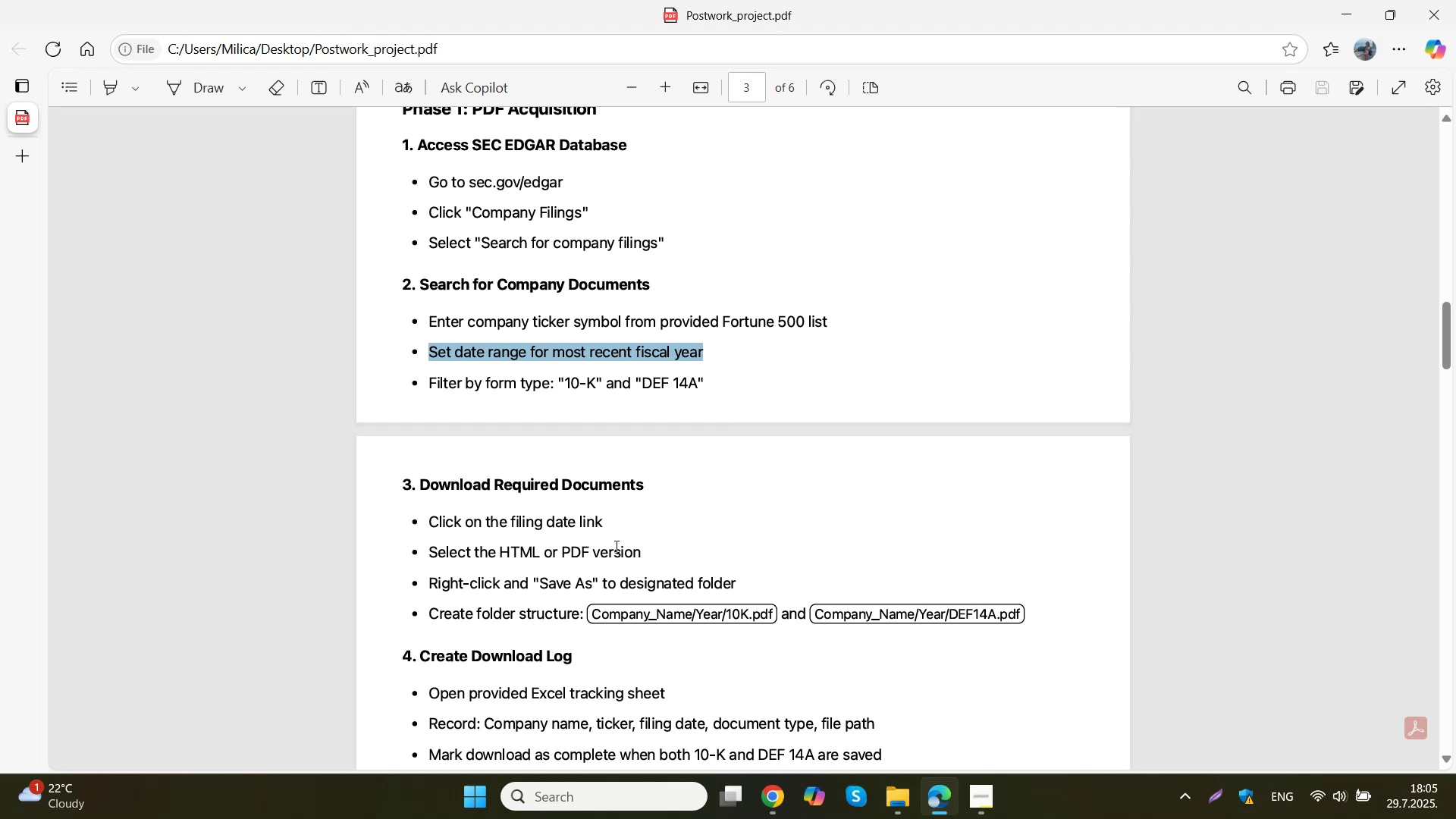 
left_click([769, 800])
 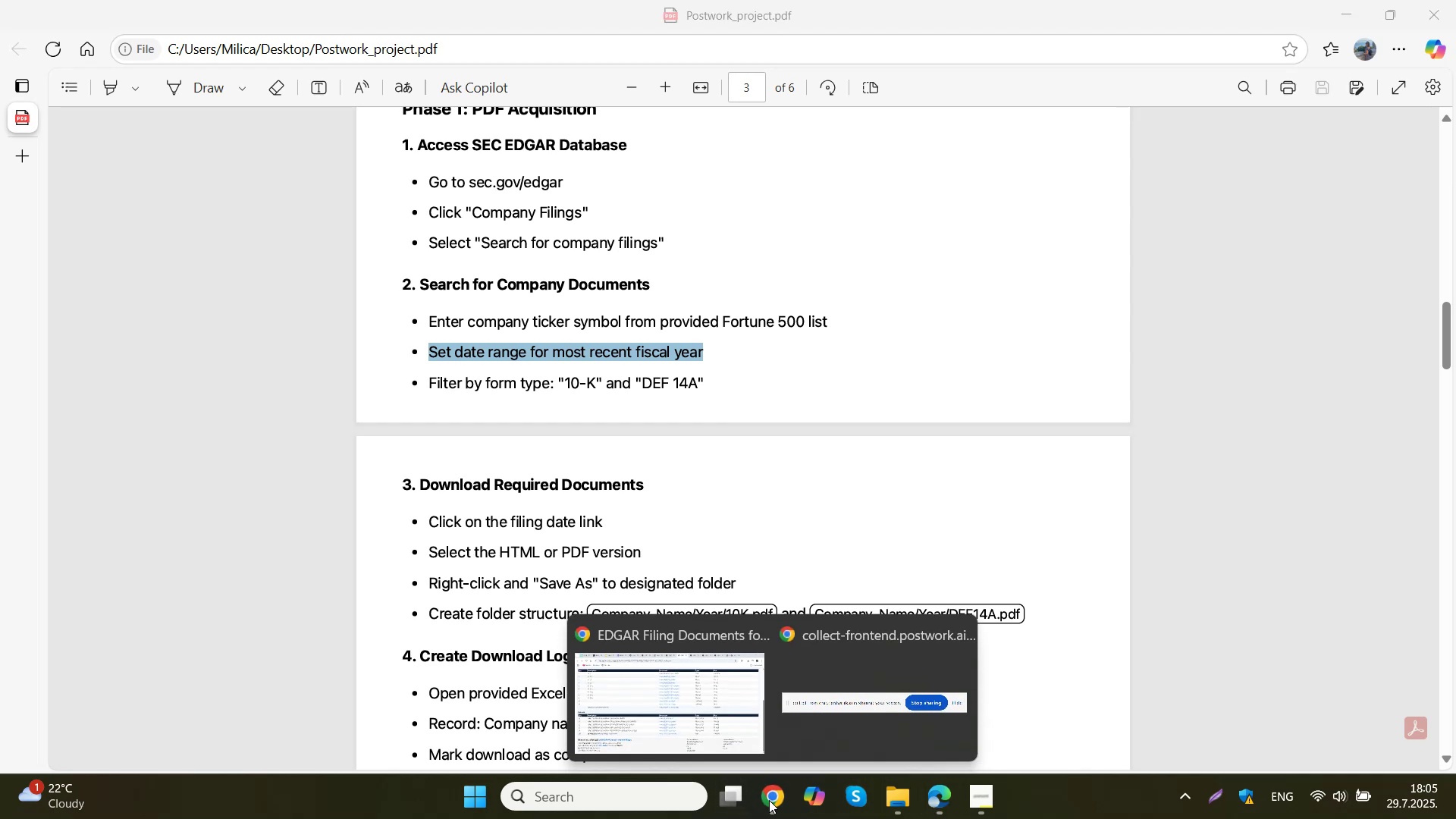 
left_click([714, 722])
 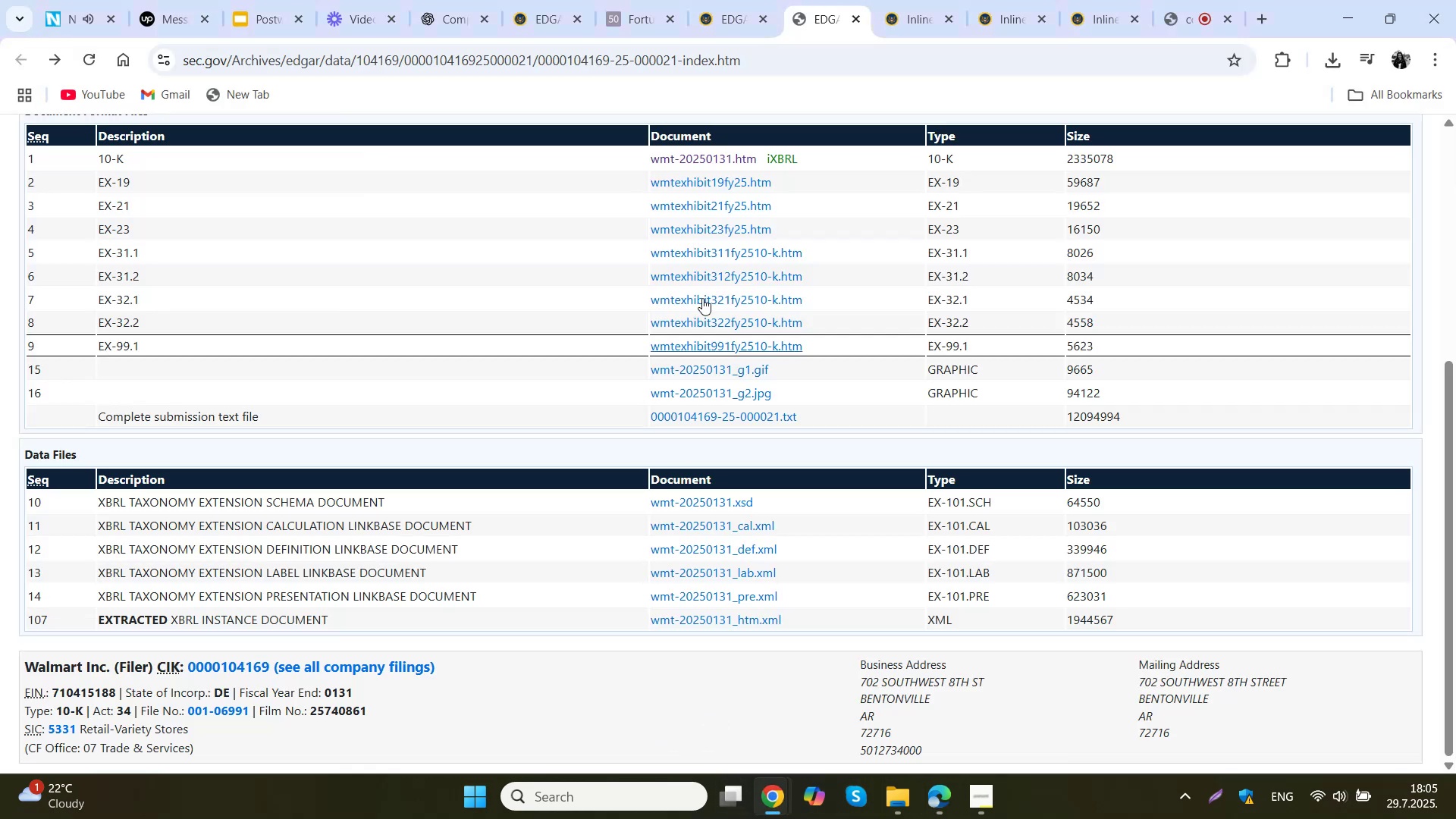 
scroll: coordinate [722, 253], scroll_direction: up, amount: 5.0
 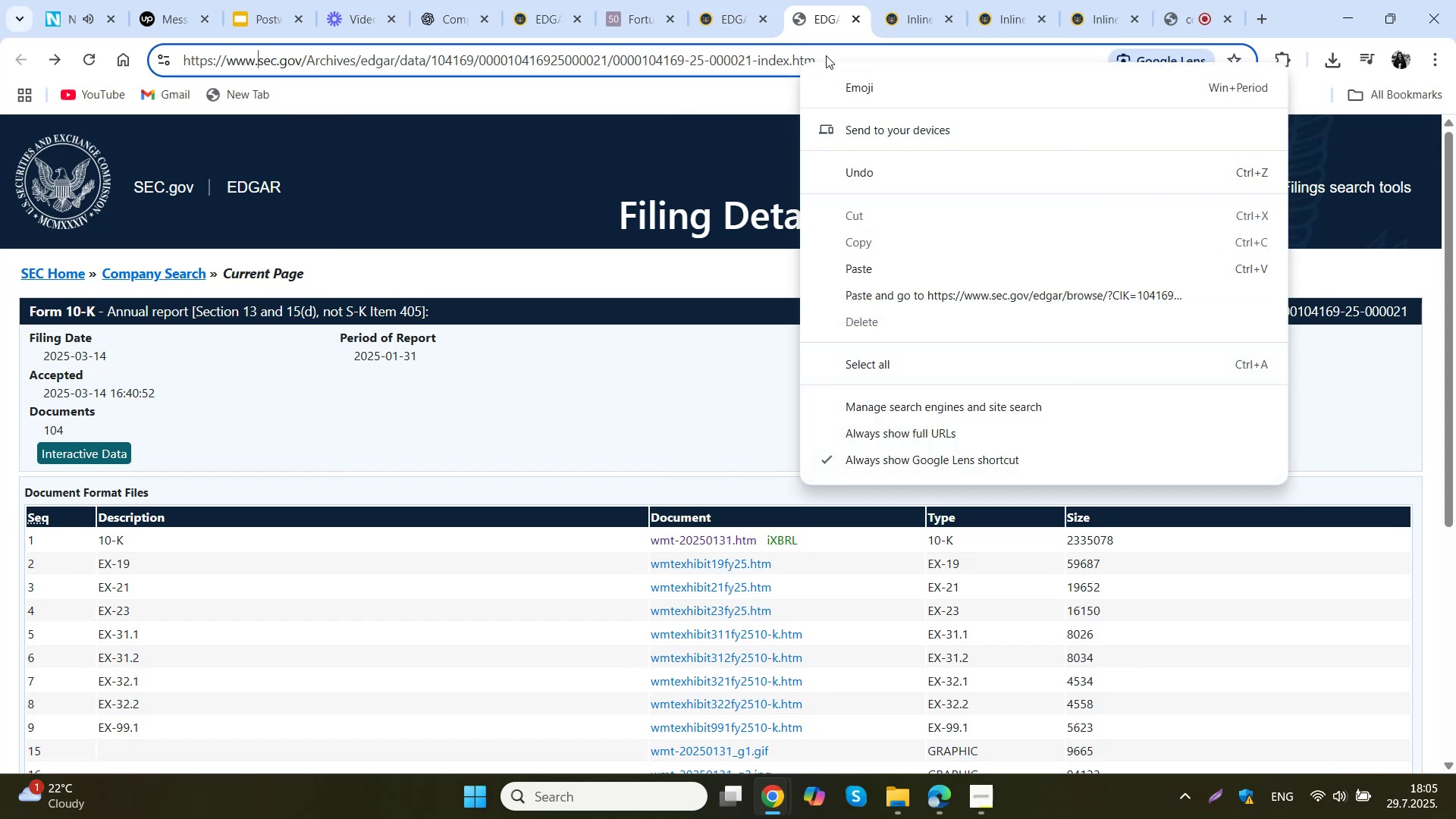 
left_click([689, 94])
 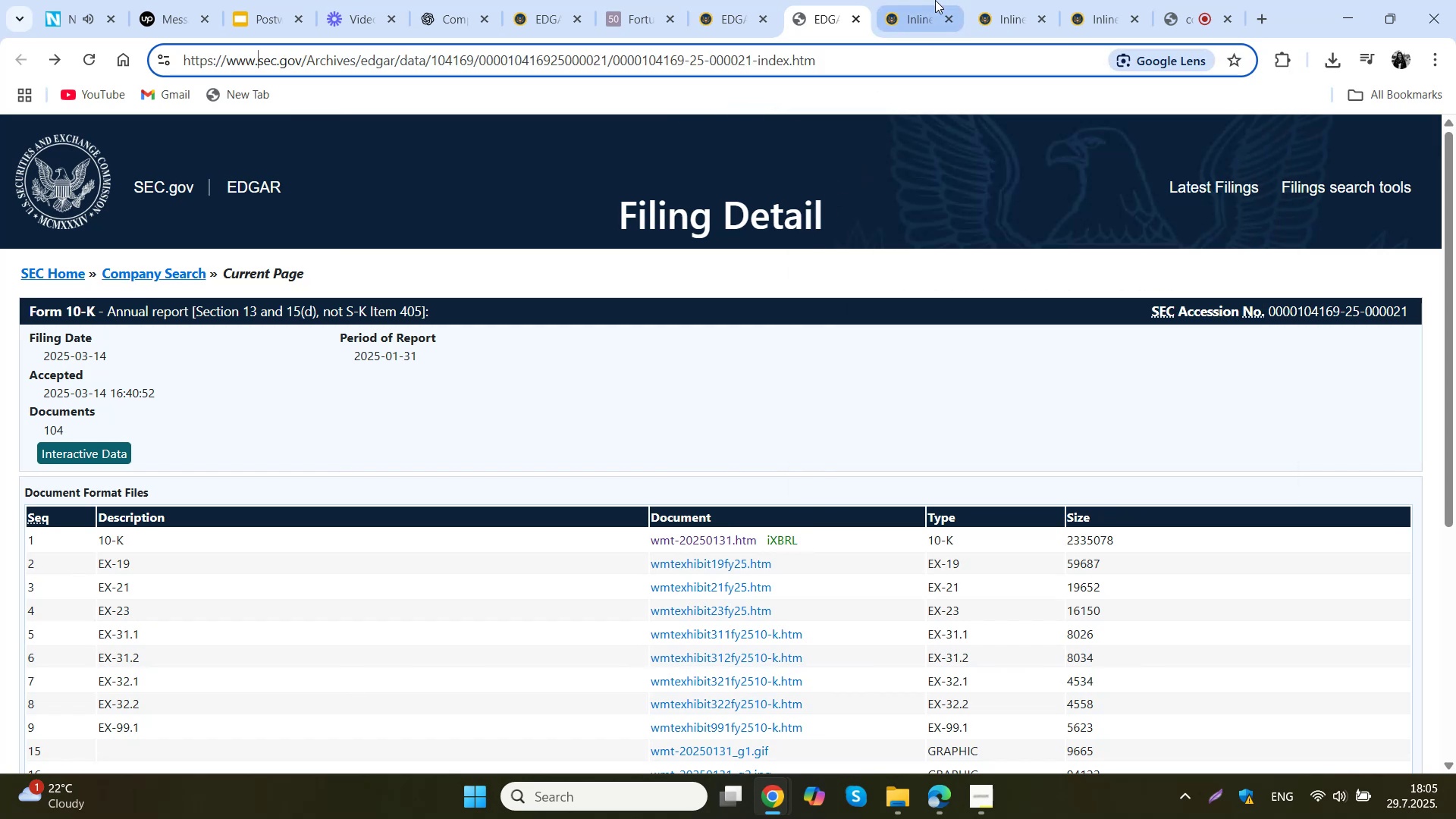 
left_click([696, 0])
 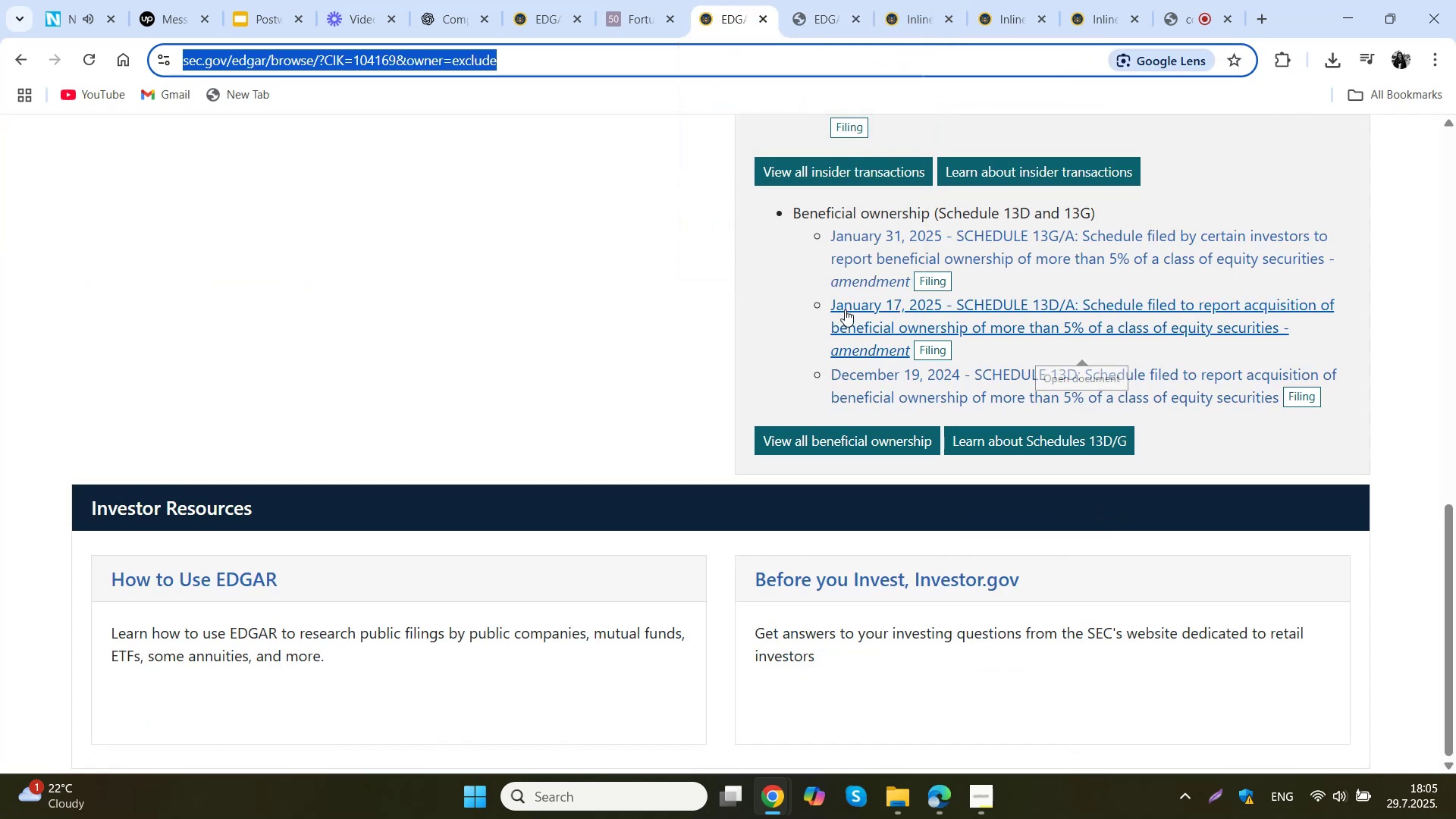 
scroll: coordinate [1103, 305], scroll_direction: up, amount: 8.0
 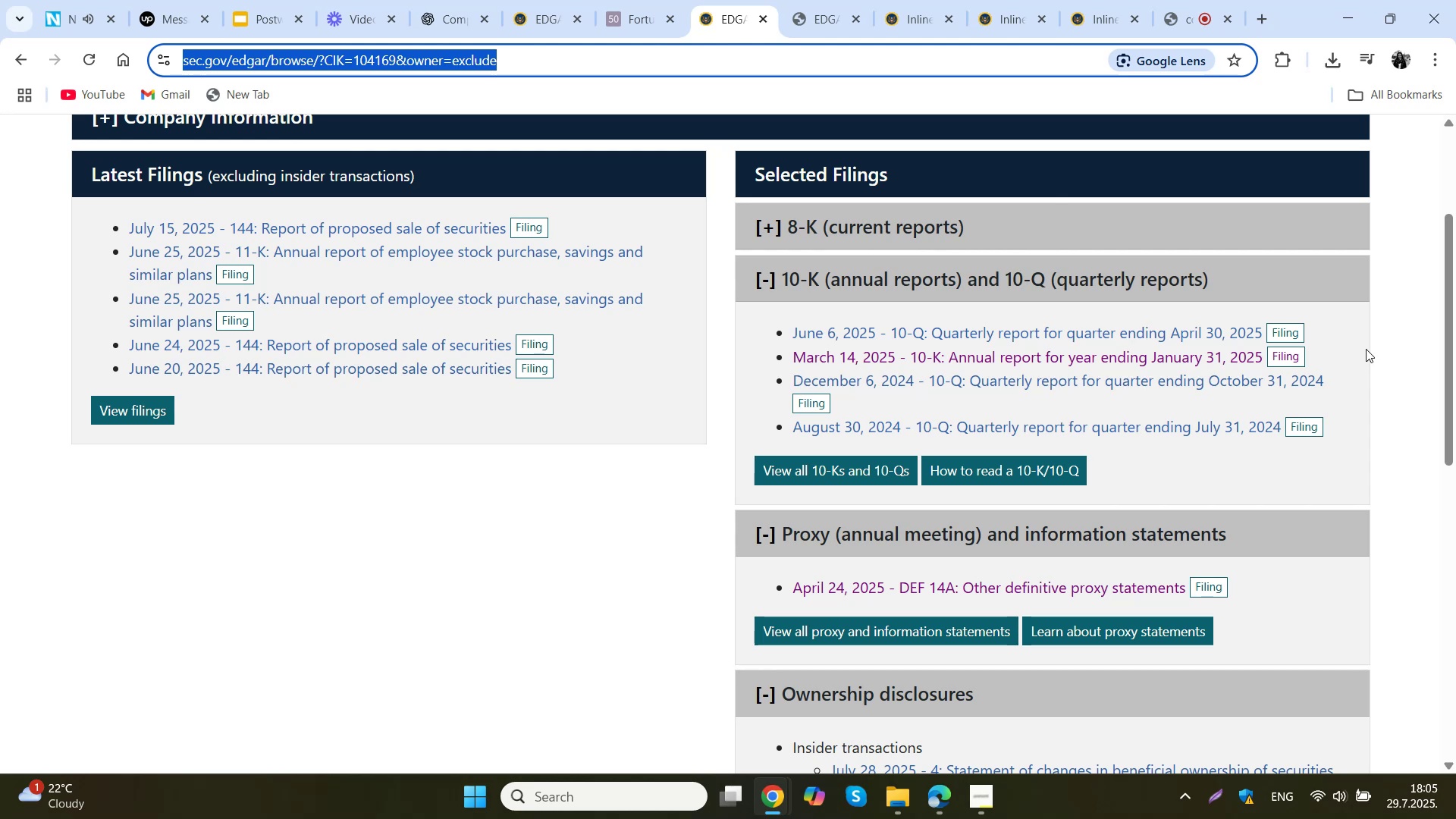 
wait(5.94)
 